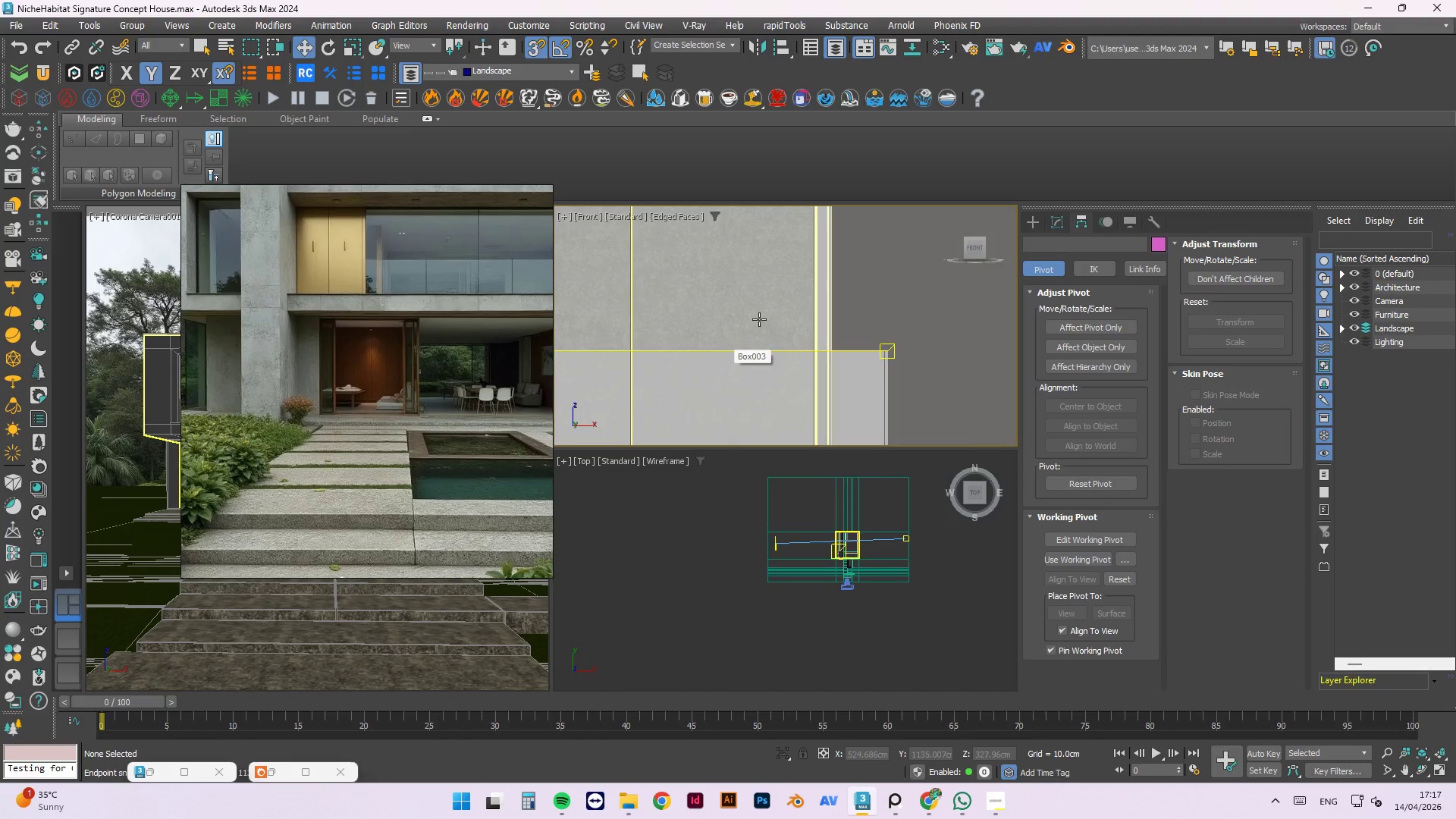 
scroll: coordinate [829, 318], scroll_direction: down, amount: 11.0
 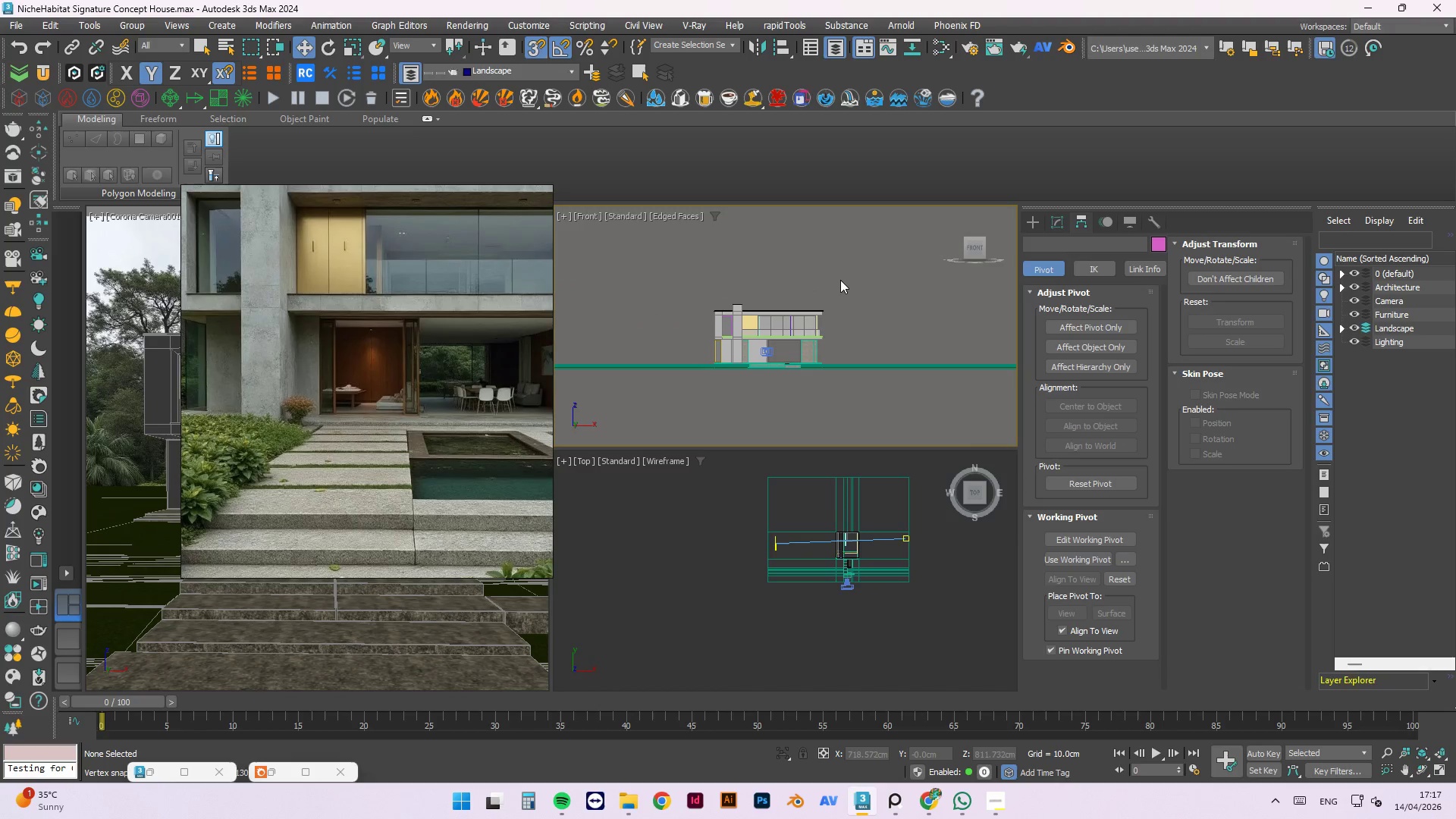 
left_click([840, 280])
 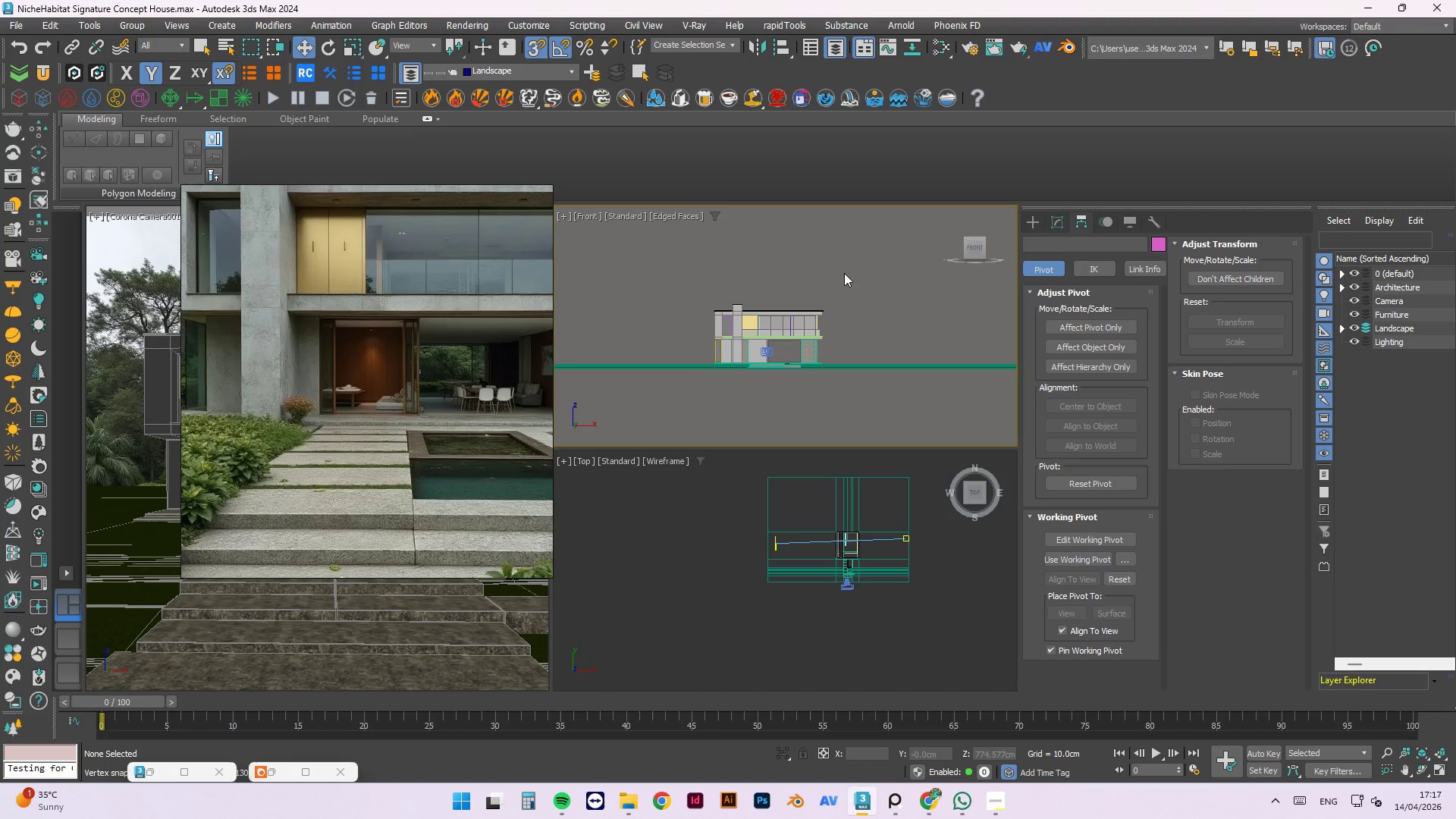 
left_click_drag(start_coordinate=[845, 272], to_coordinate=[682, 344])
 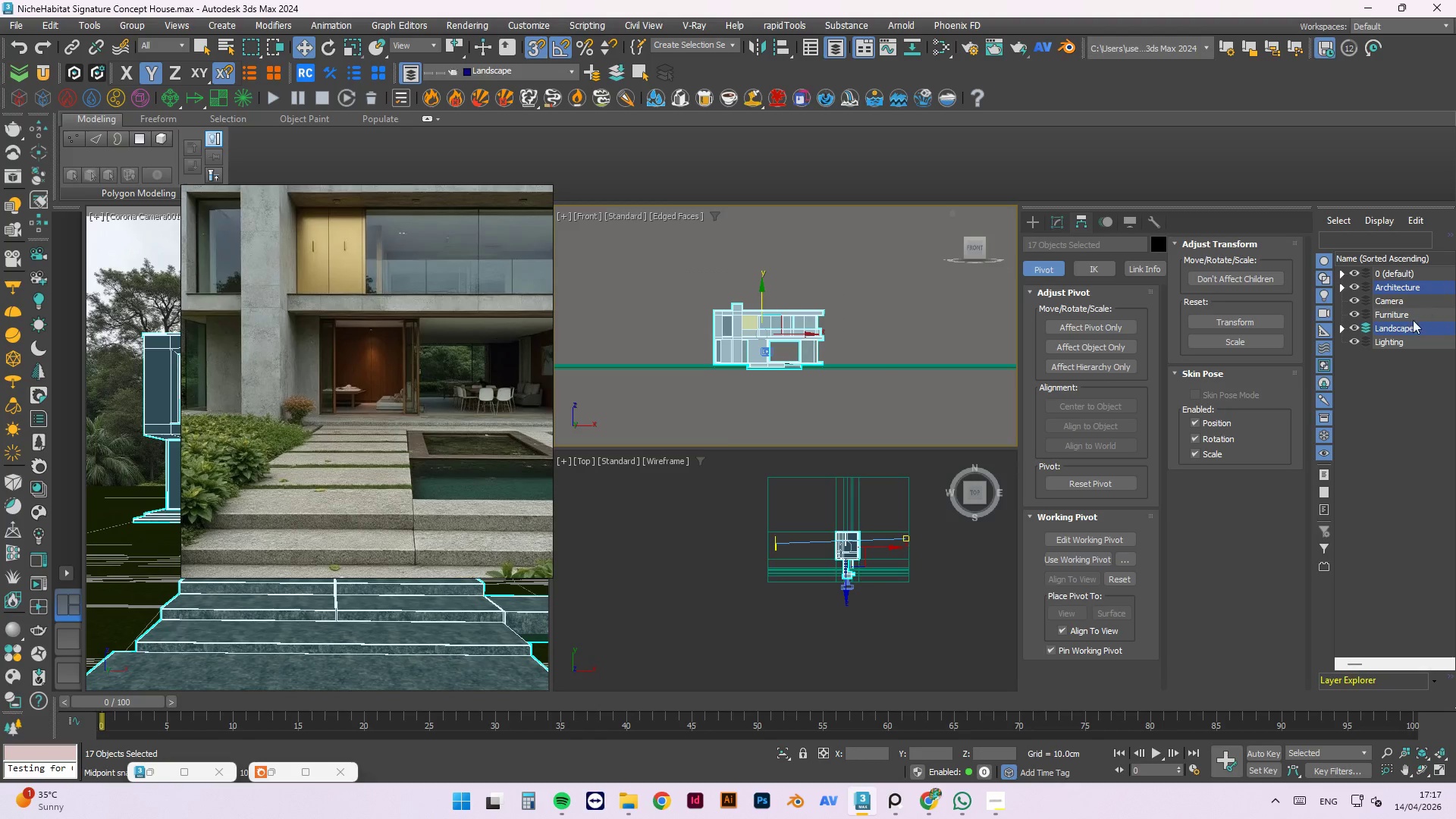 
right_click([1401, 327])
 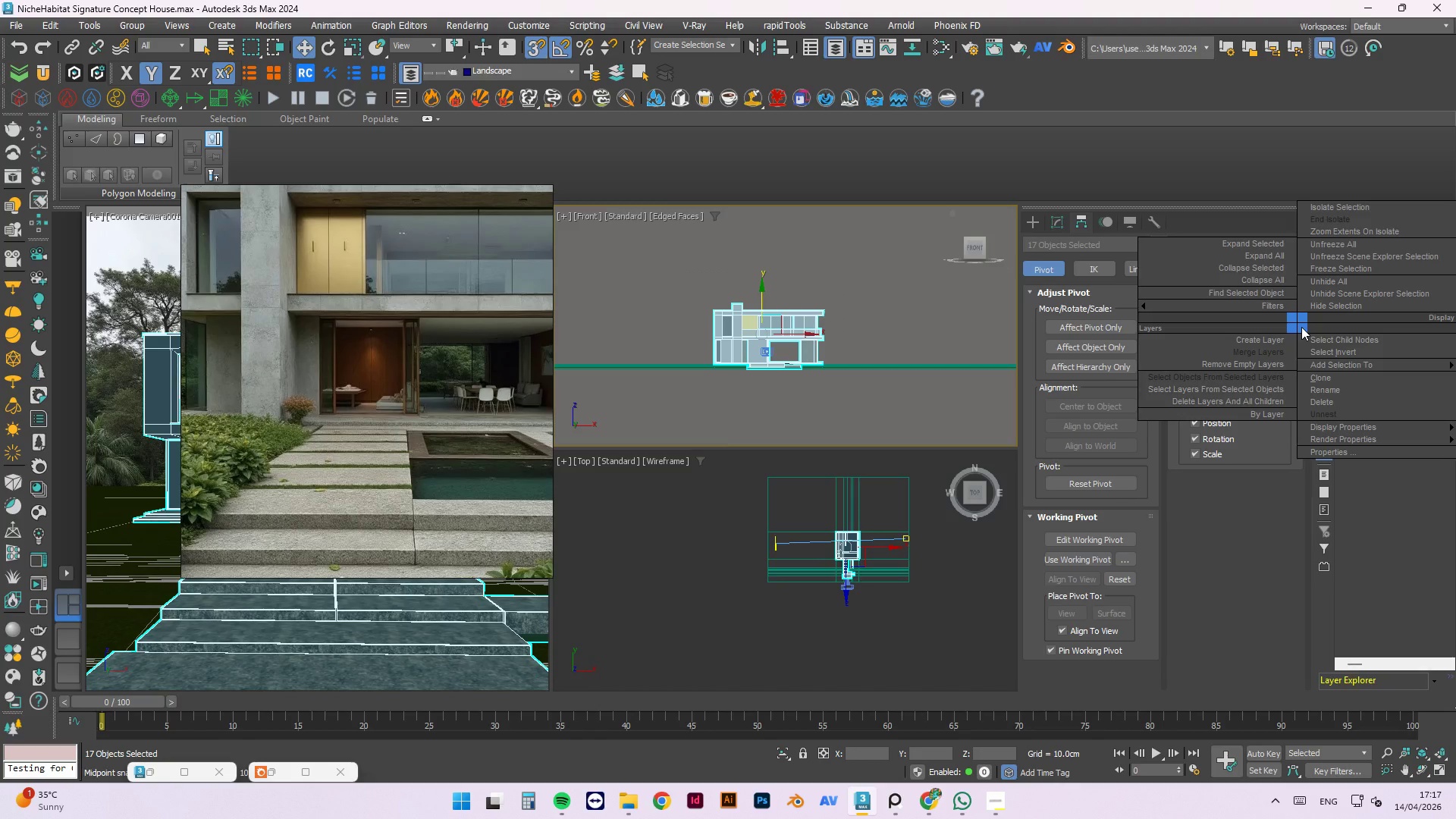 
left_click([1372, 366])
 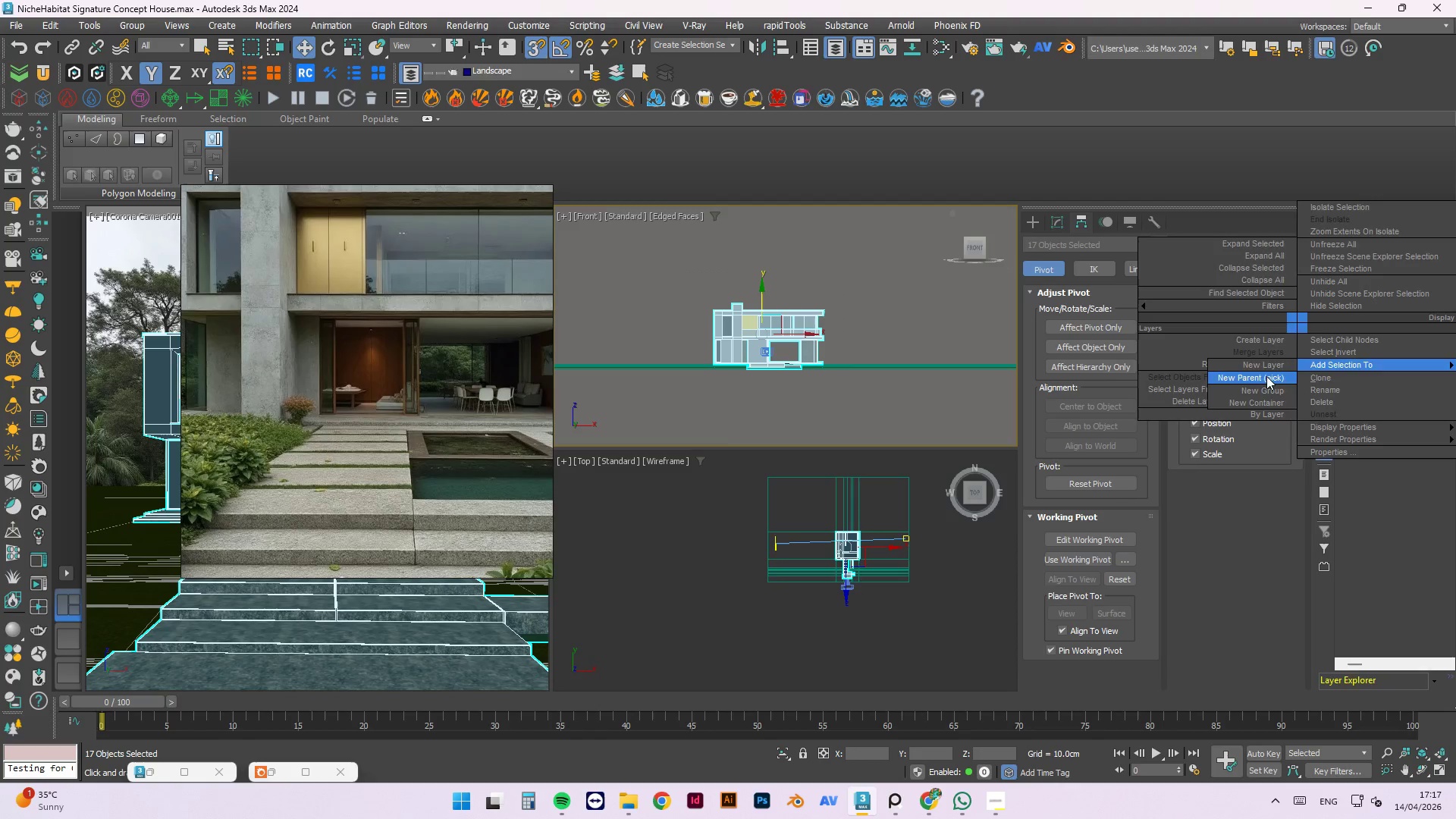 
left_click_drag(start_coordinate=[1265, 377], to_coordinate=[1364, 377])
 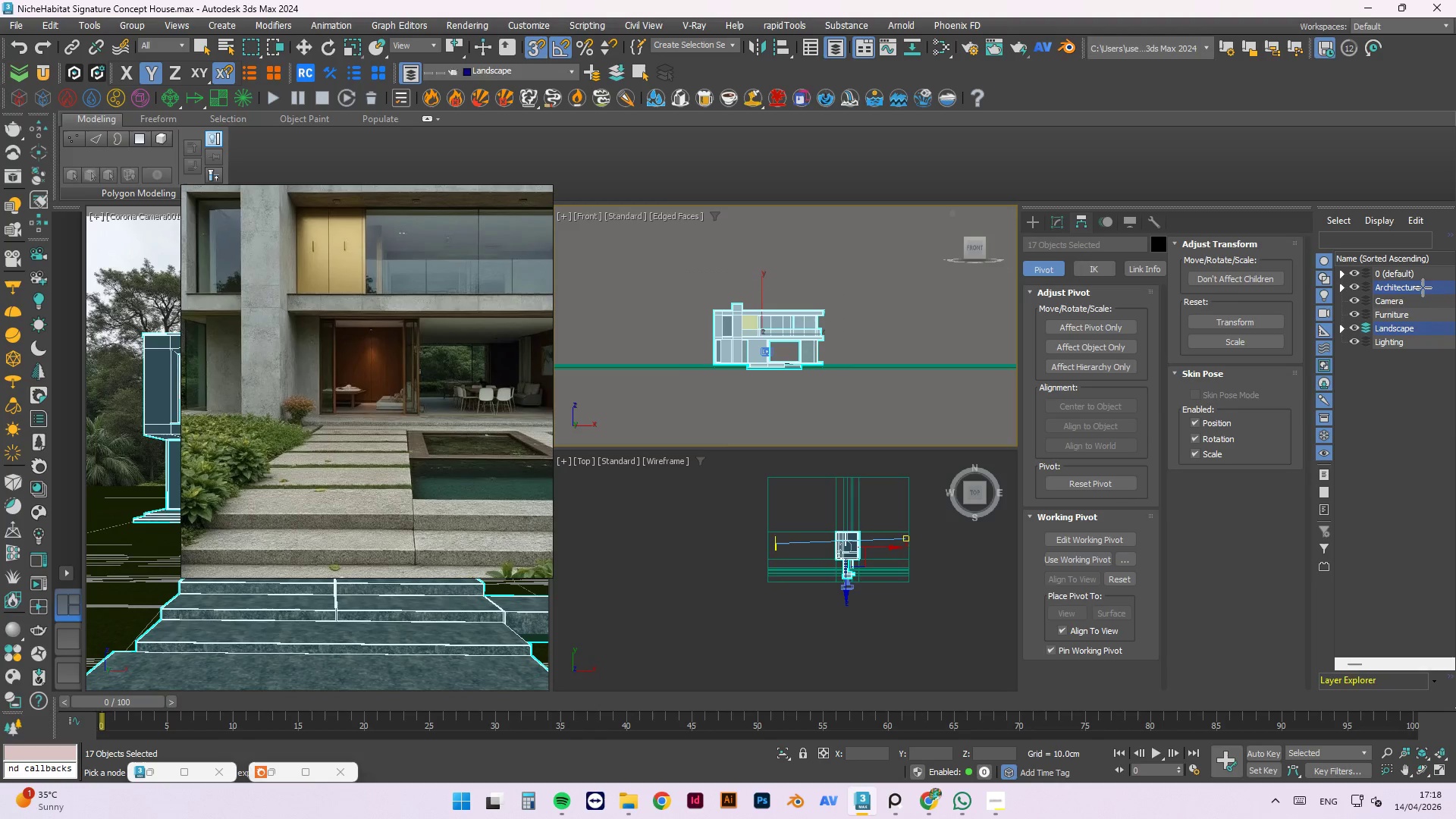 
left_click([1423, 287])
 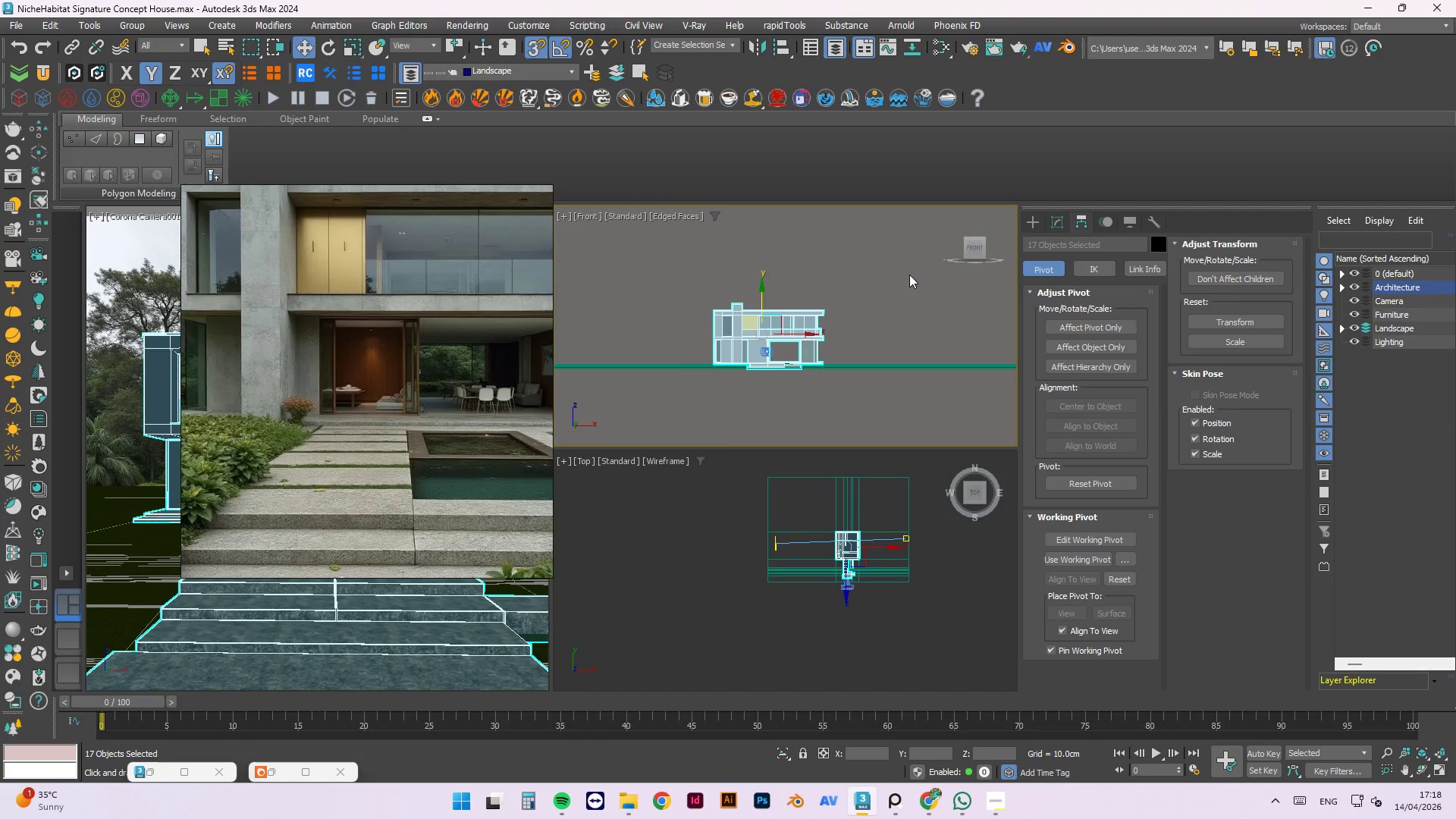 
left_click([880, 271])
 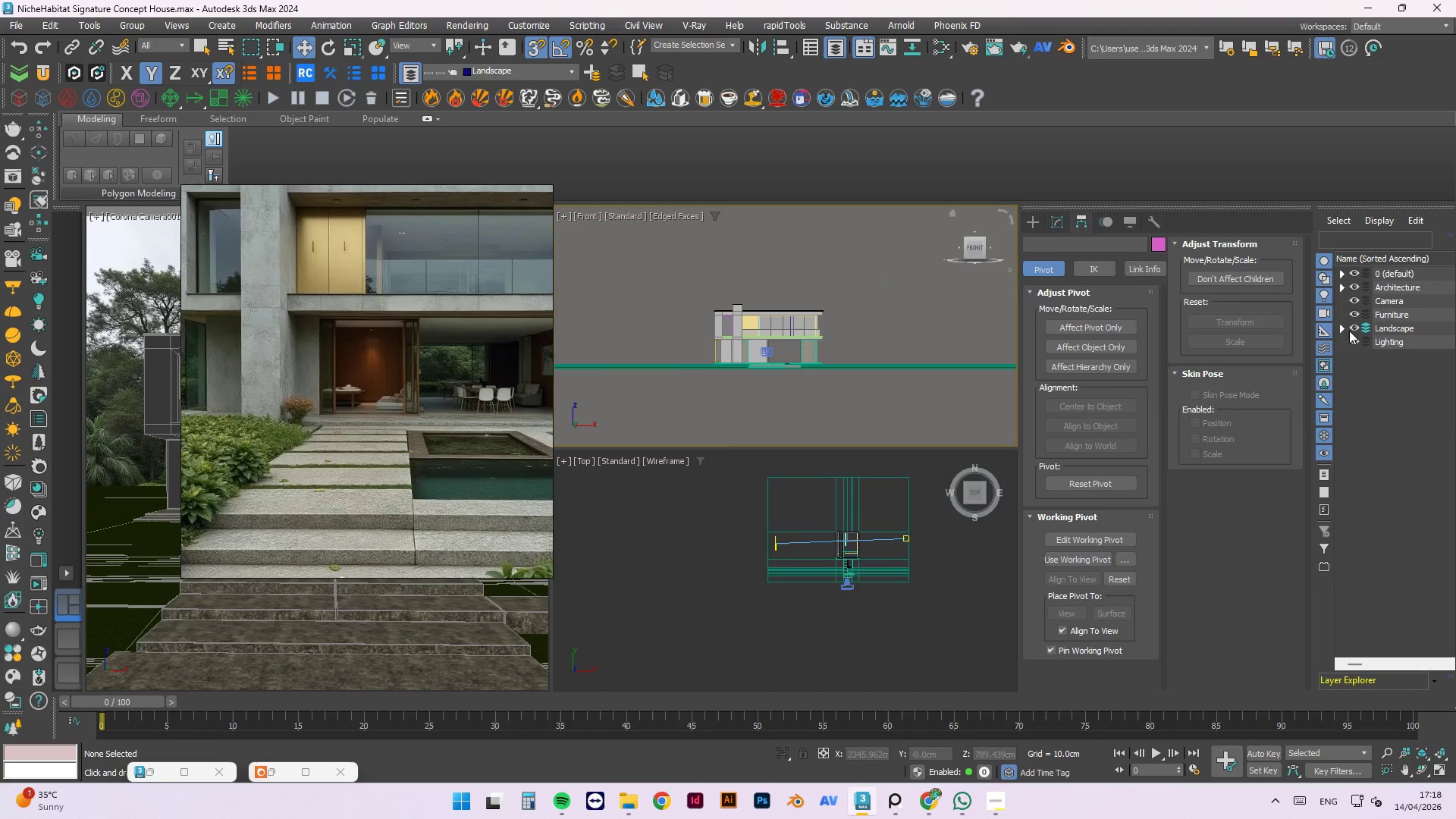 
left_click([1350, 330])
 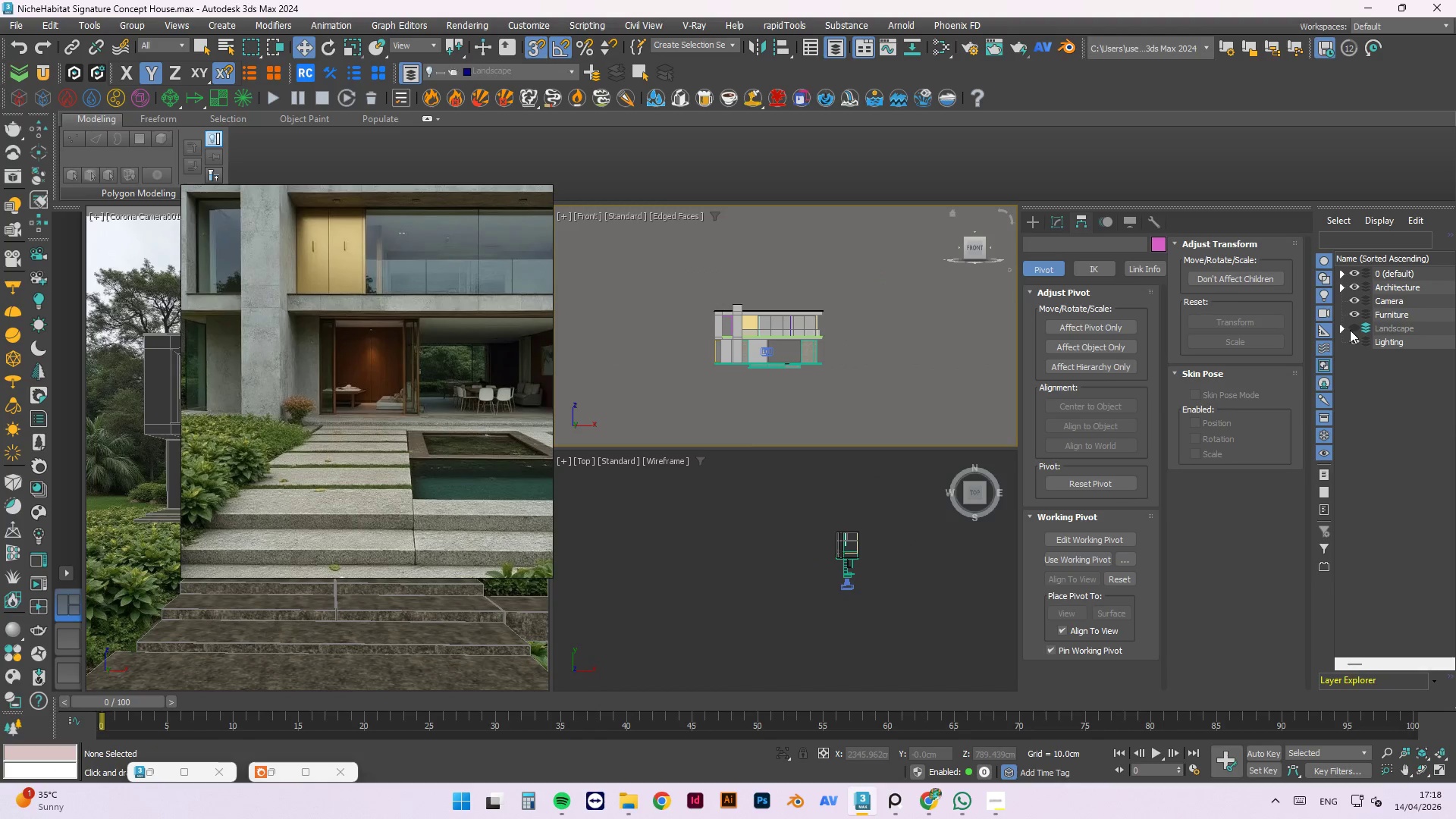 
left_click([1350, 330])
 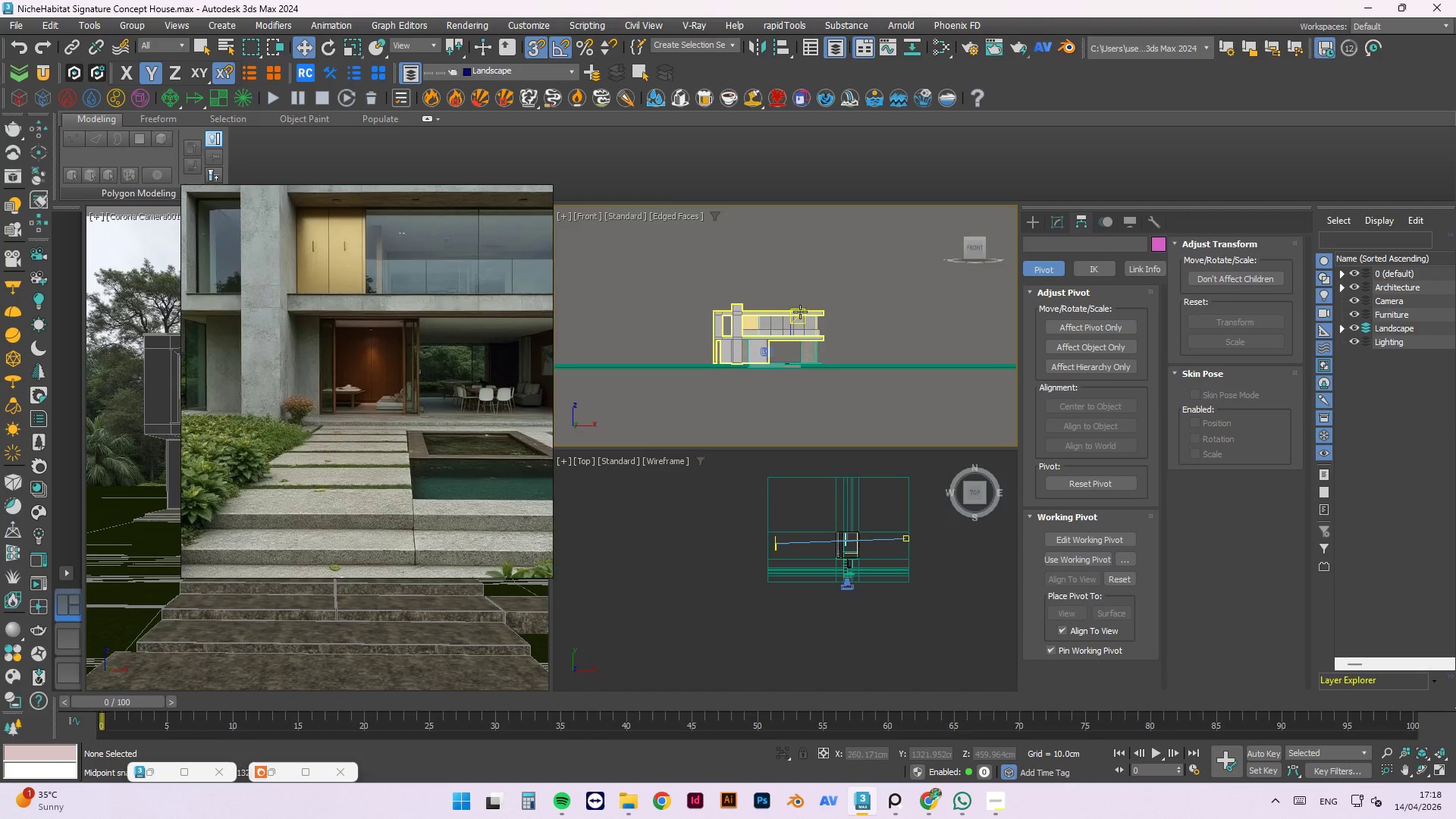 
scroll: coordinate [792, 331], scroll_direction: up, amount: 5.0
 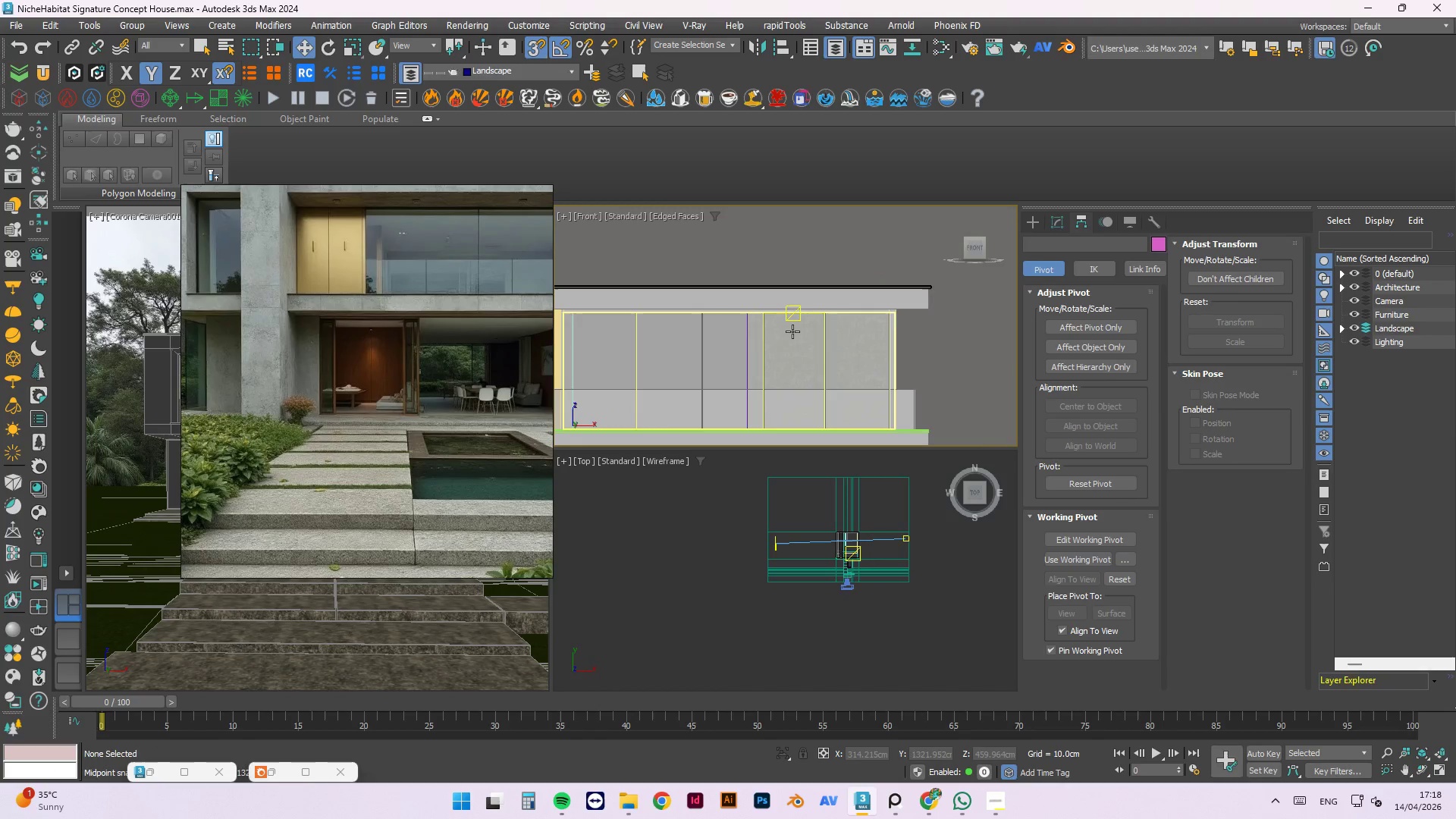 
left_click([792, 331])
 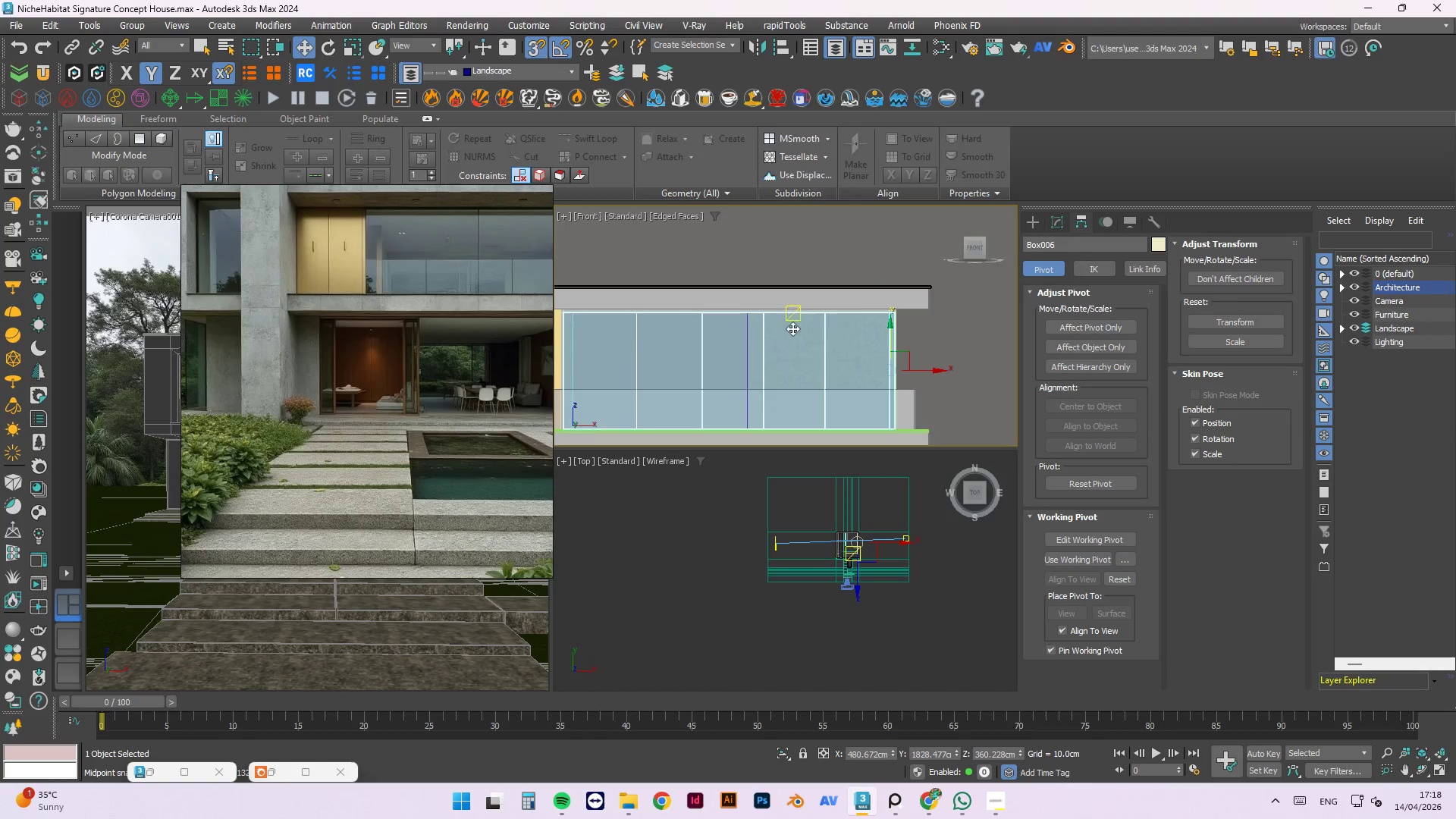 
scroll: coordinate [794, 322], scroll_direction: down, amount: 3.0
 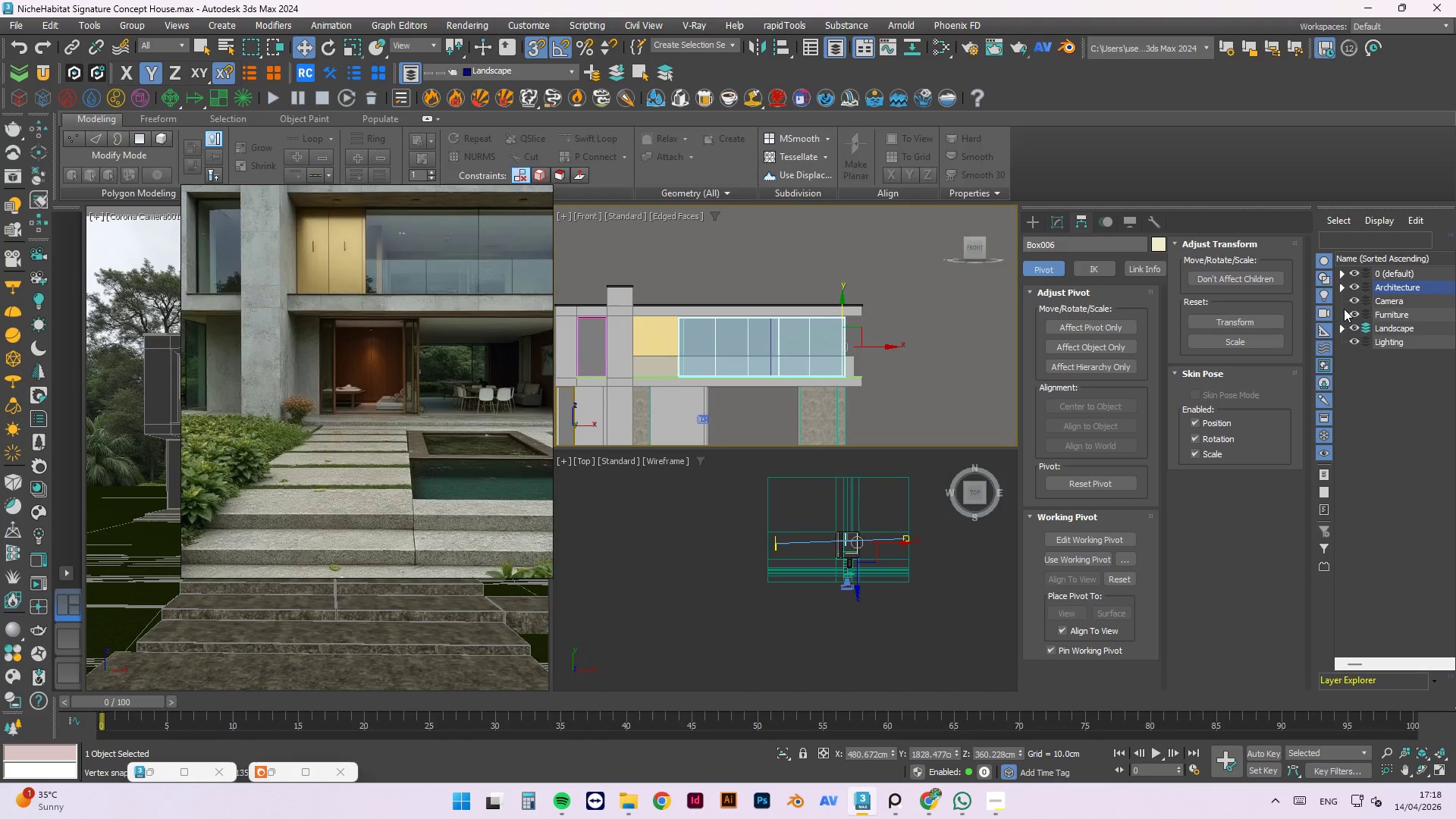 
left_click([1351, 285])
 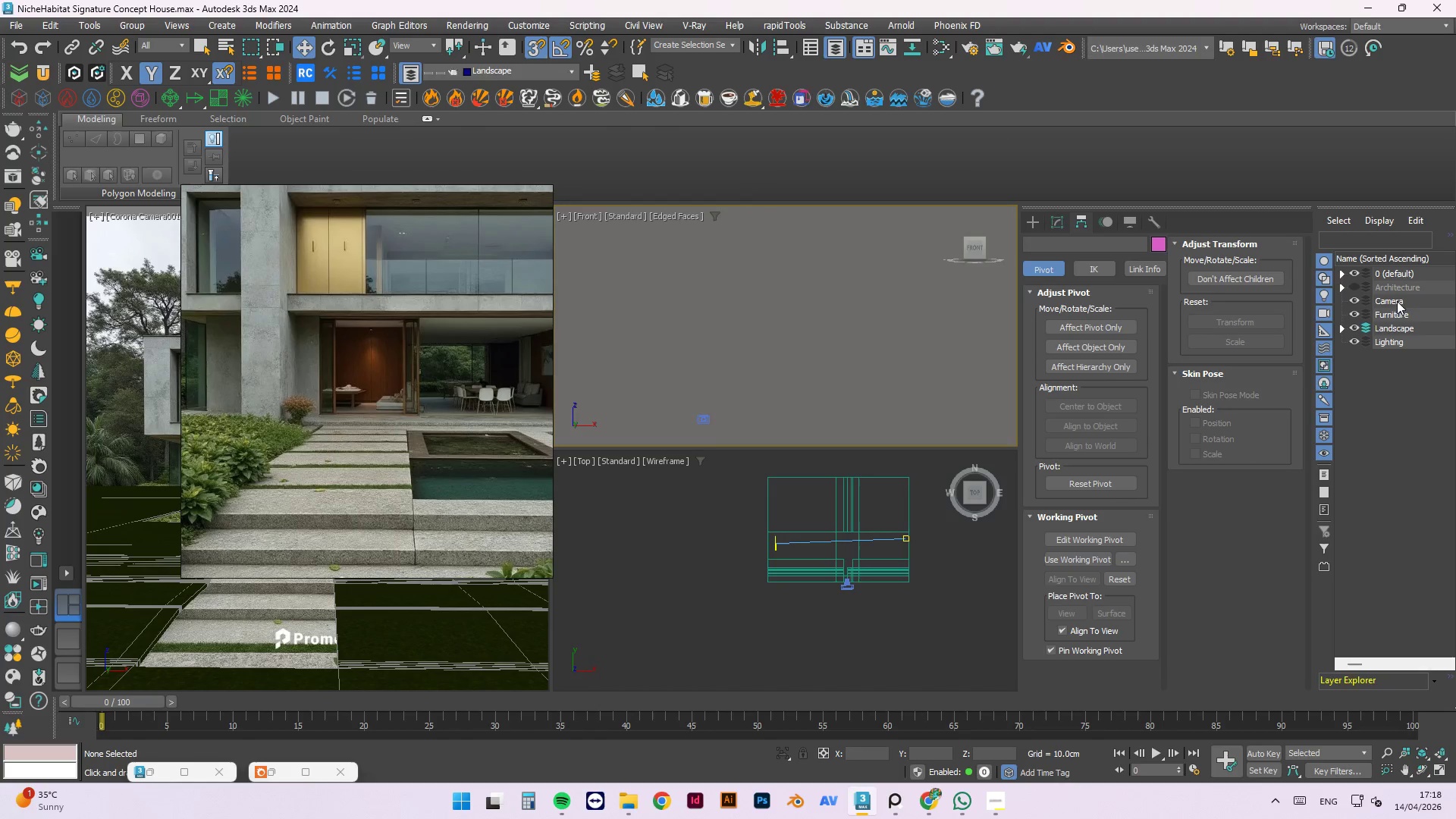 
hold_key(key=AltLeft, duration=0.58)
 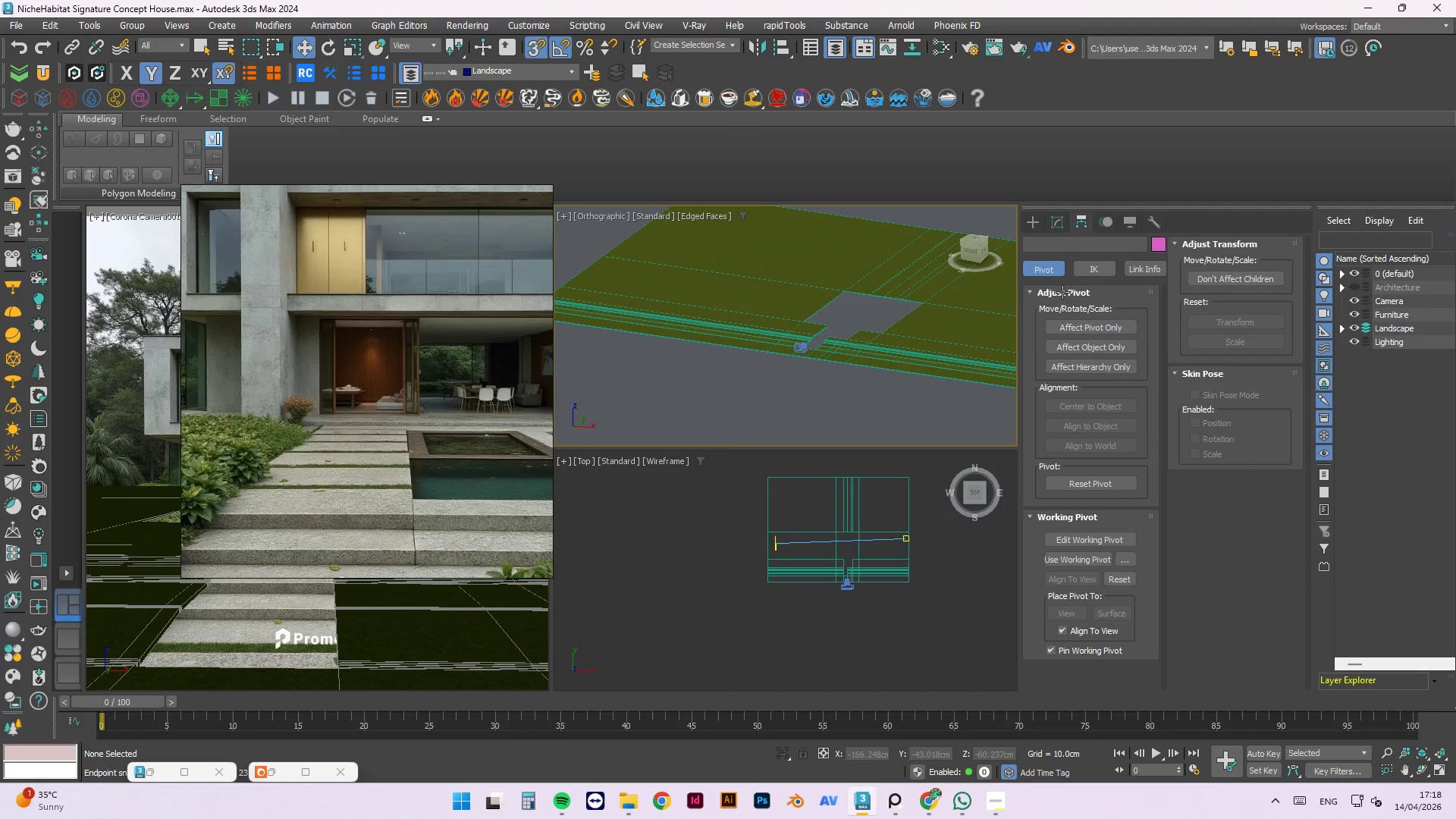 
scroll: coordinate [869, 310], scroll_direction: down, amount: 3.0
 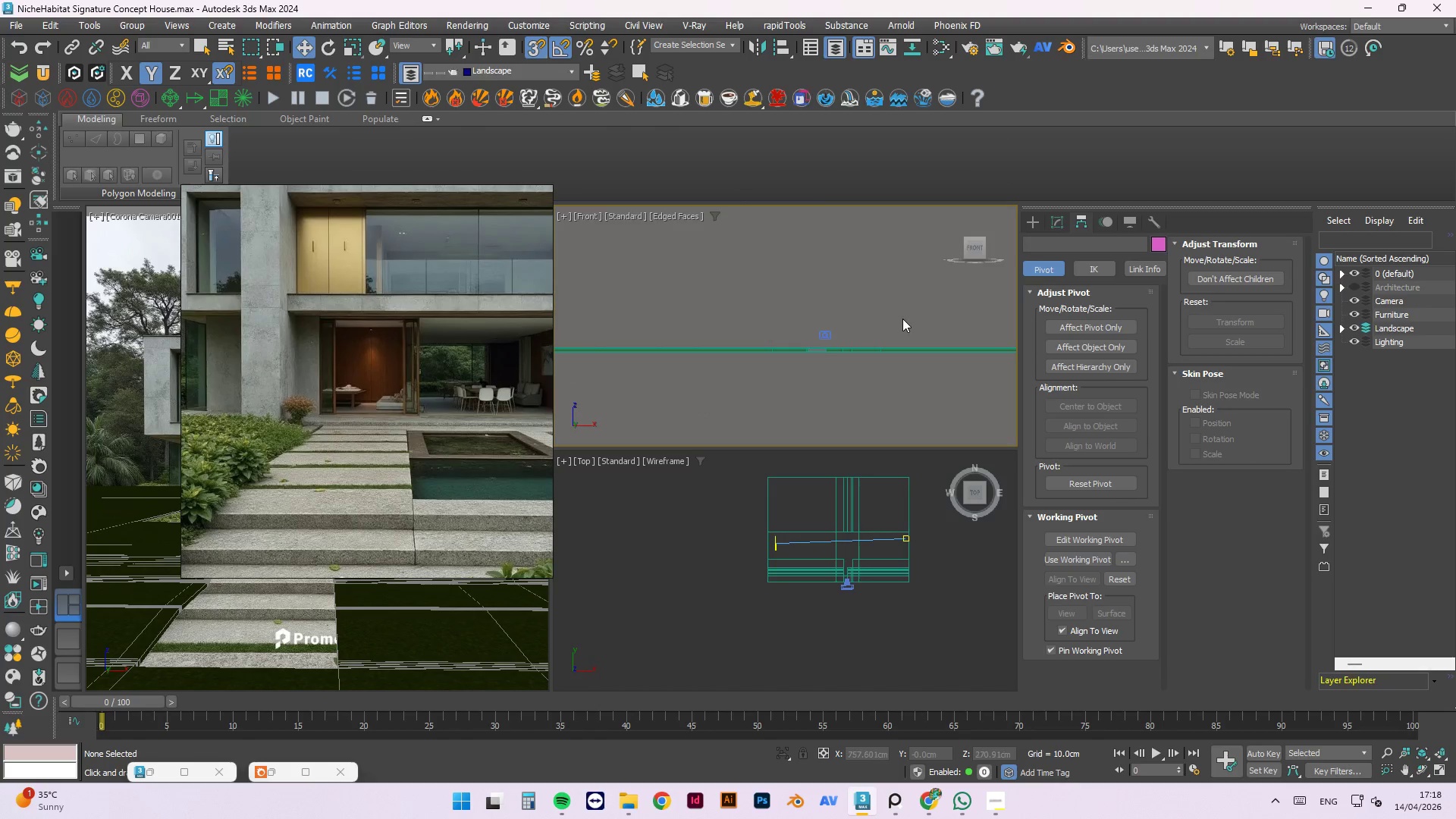 
scroll: coordinate [780, 374], scroll_direction: none, amount: 0.0
 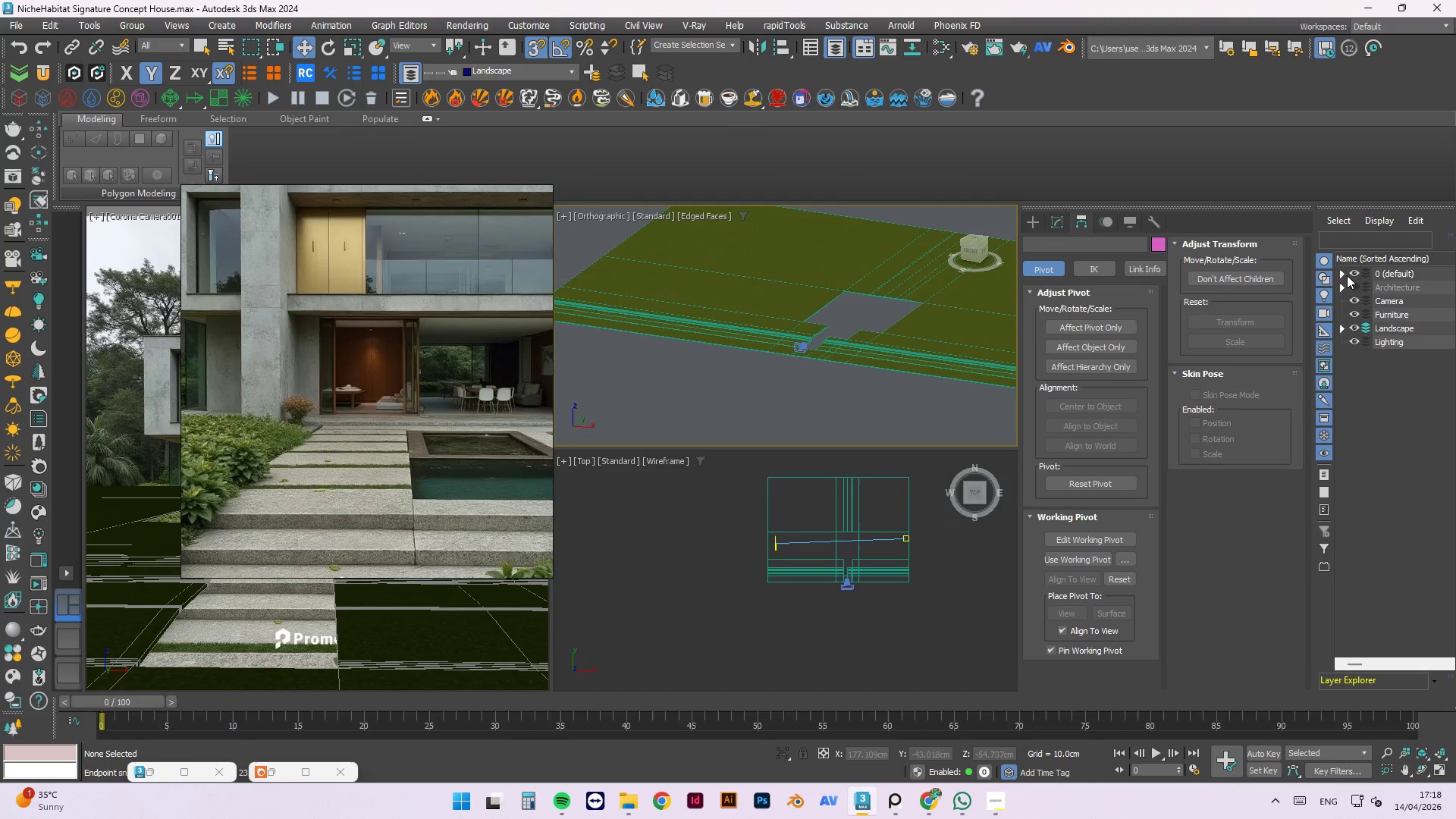 
left_click([1357, 285])
 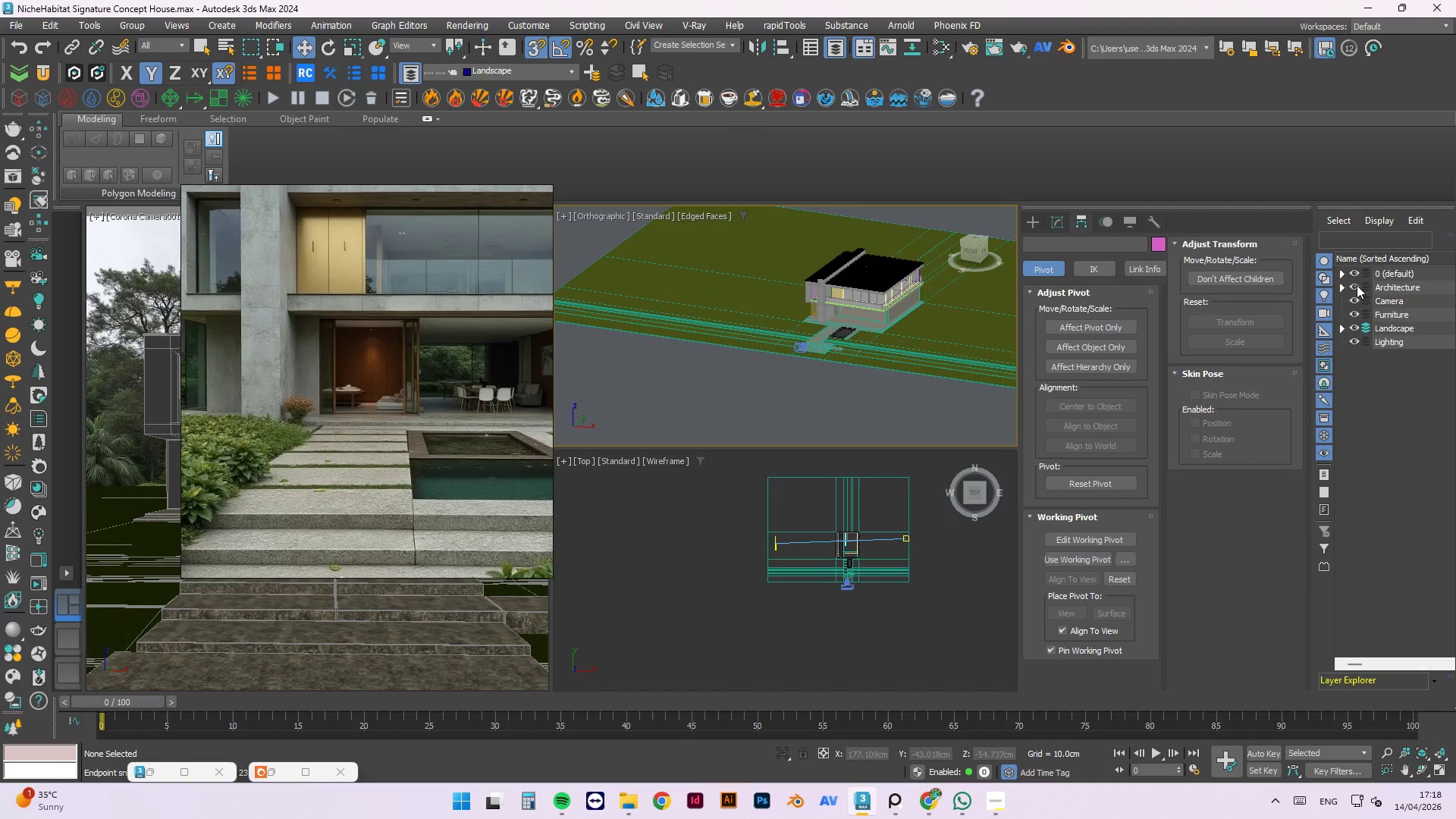 
left_click([1357, 285])
 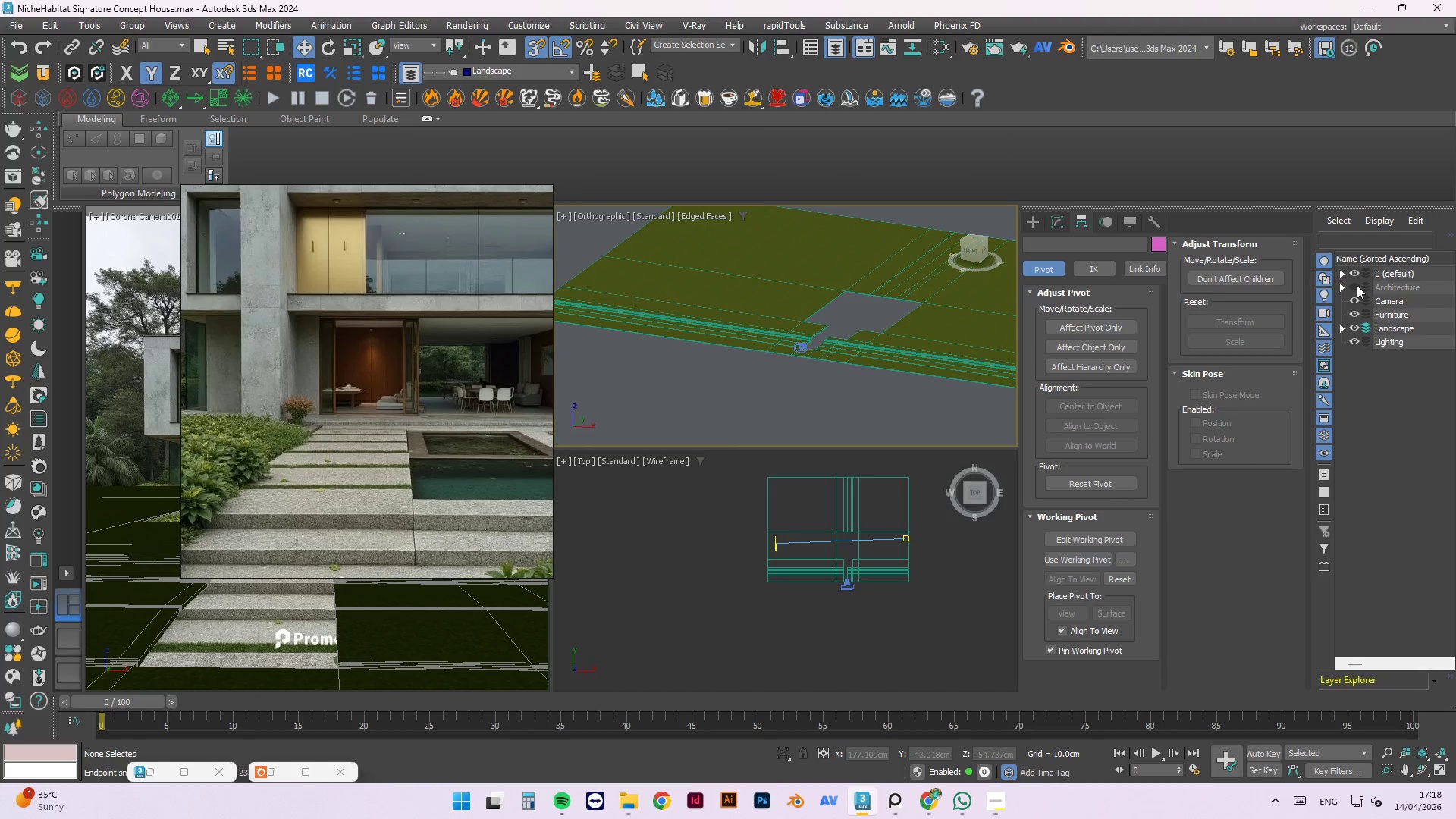 
left_click([1357, 285])
 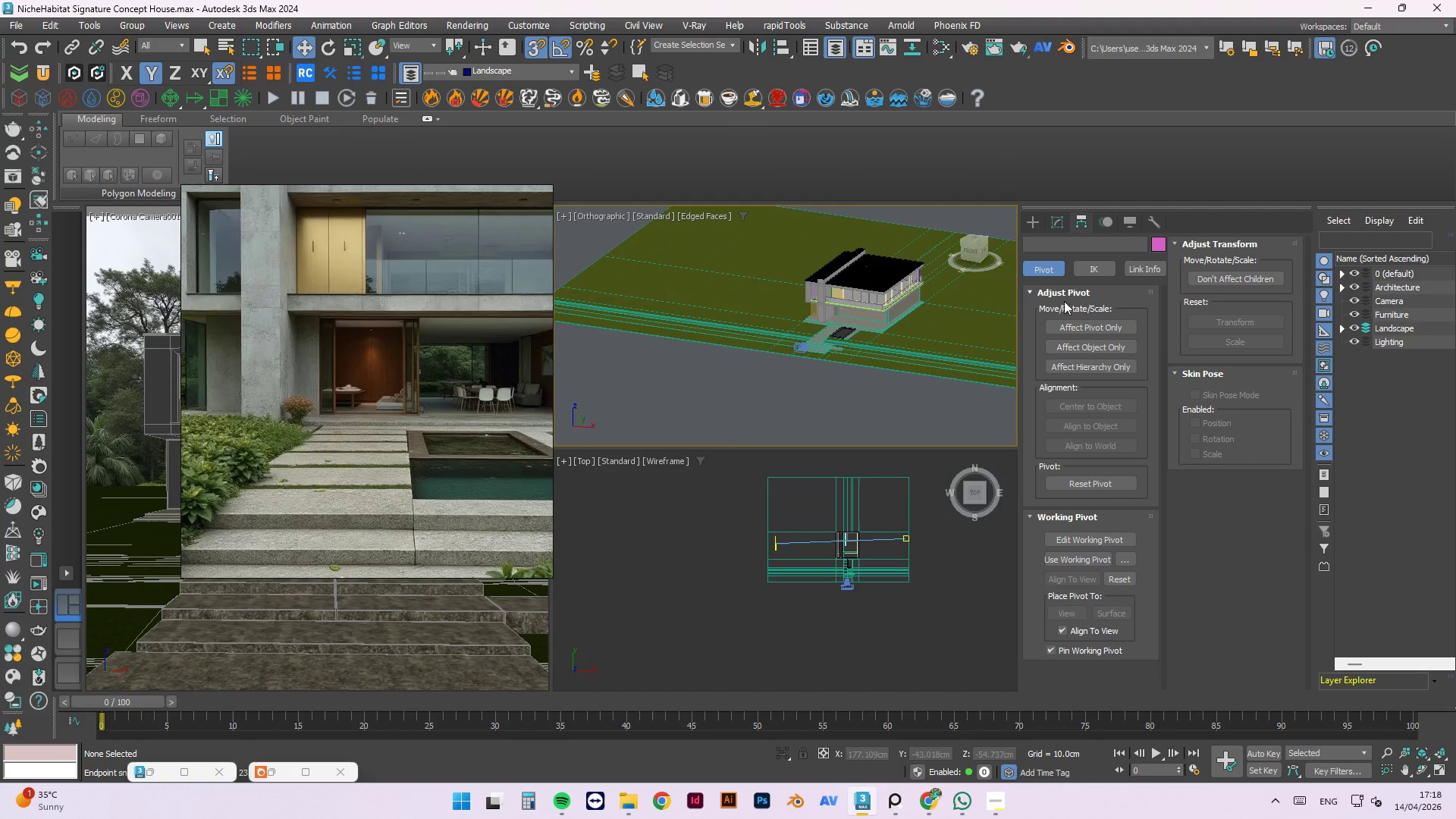 
scroll: coordinate [780, 300], scroll_direction: up, amount: 2.0
 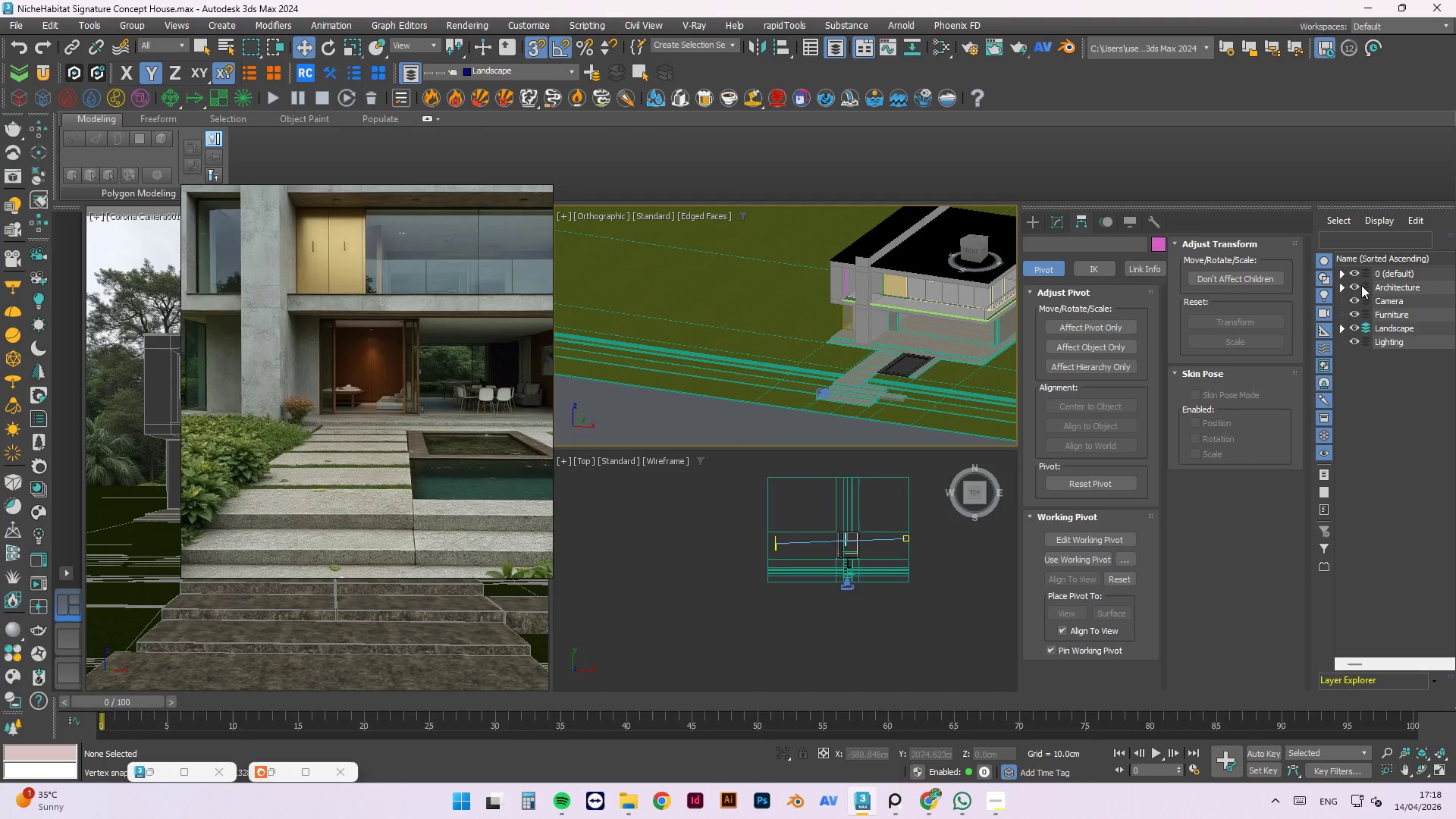 
left_click([1364, 286])
 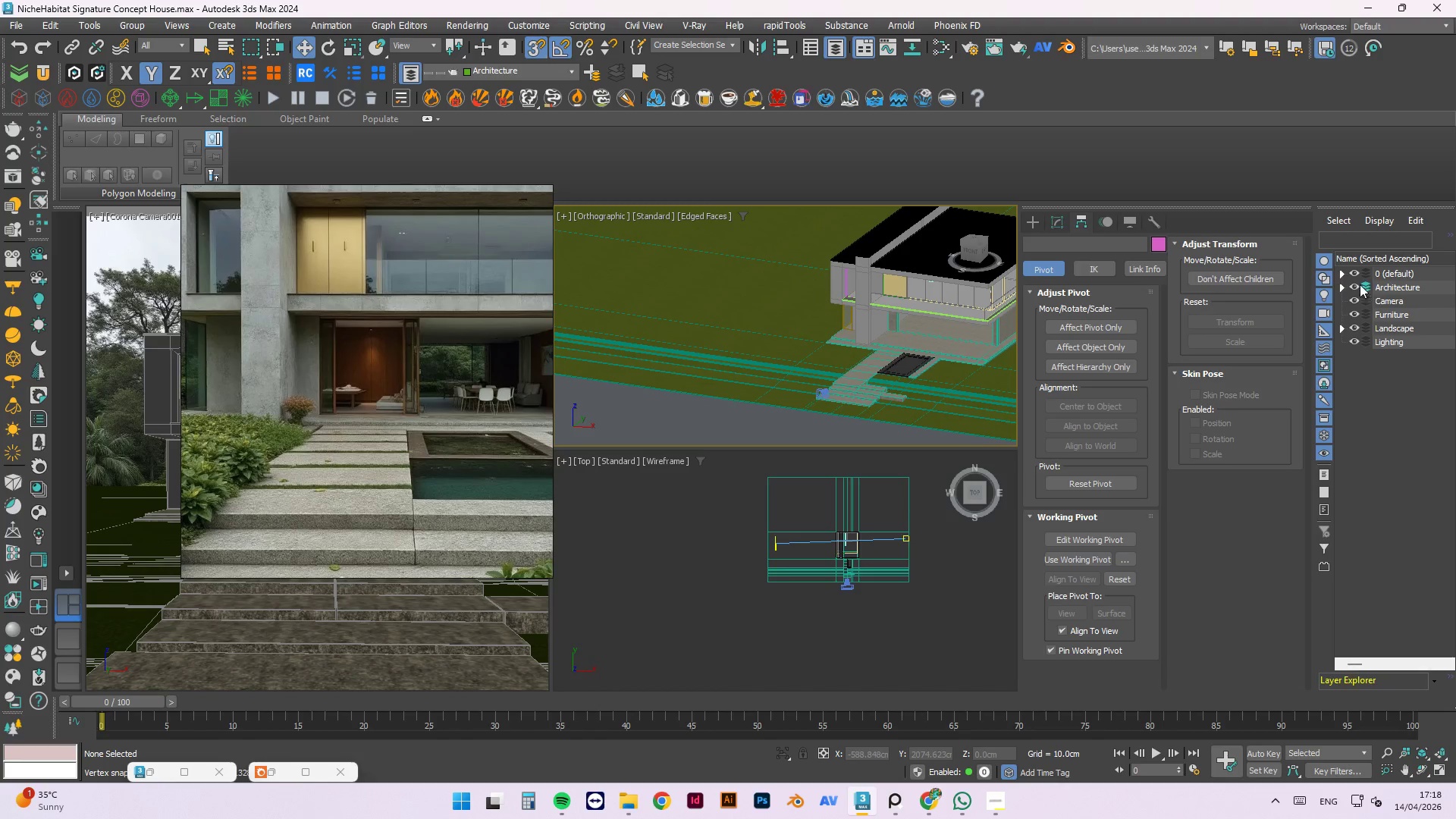 
left_click([1343, 284])
 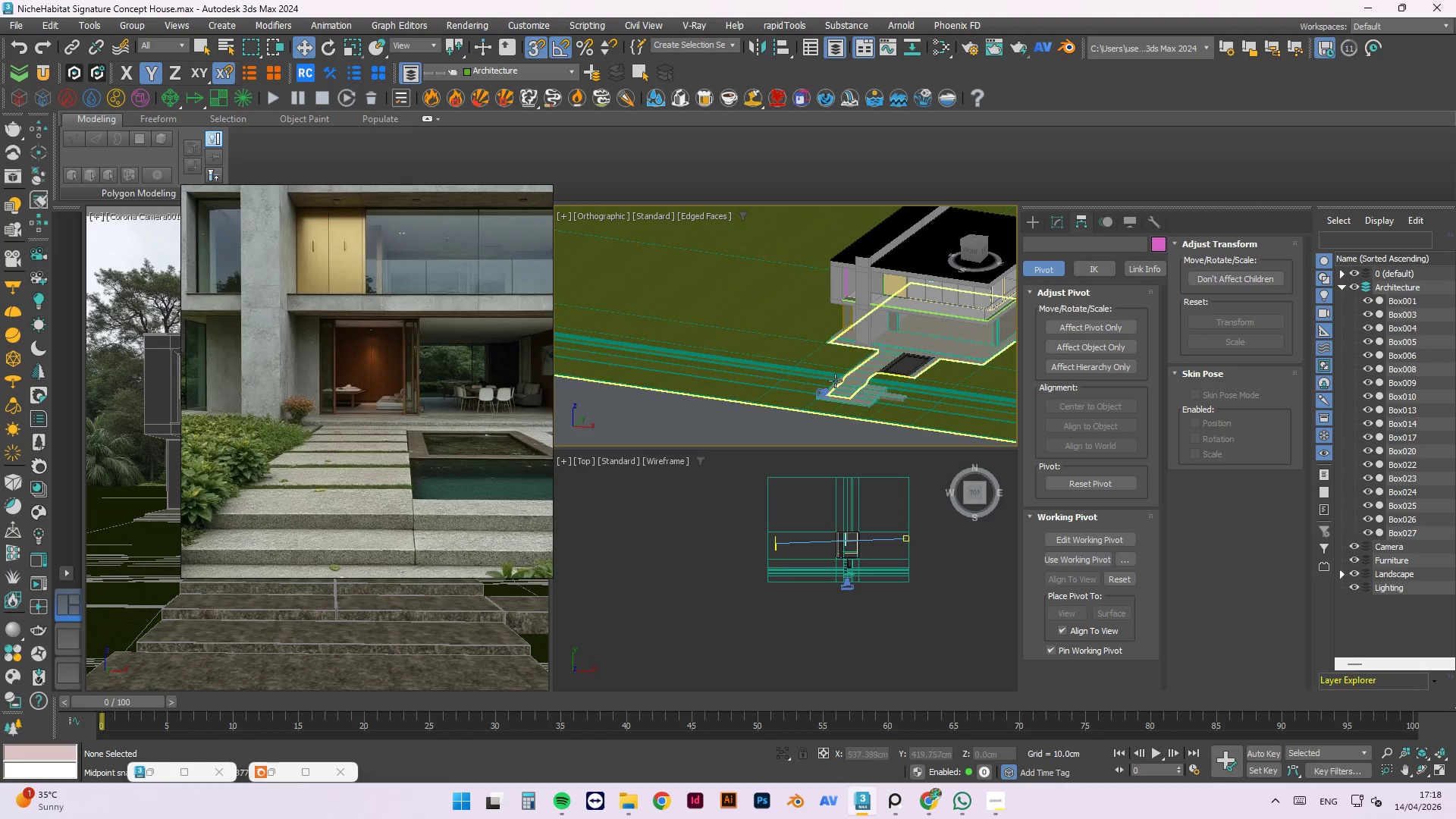 
left_click([1356, 286])
 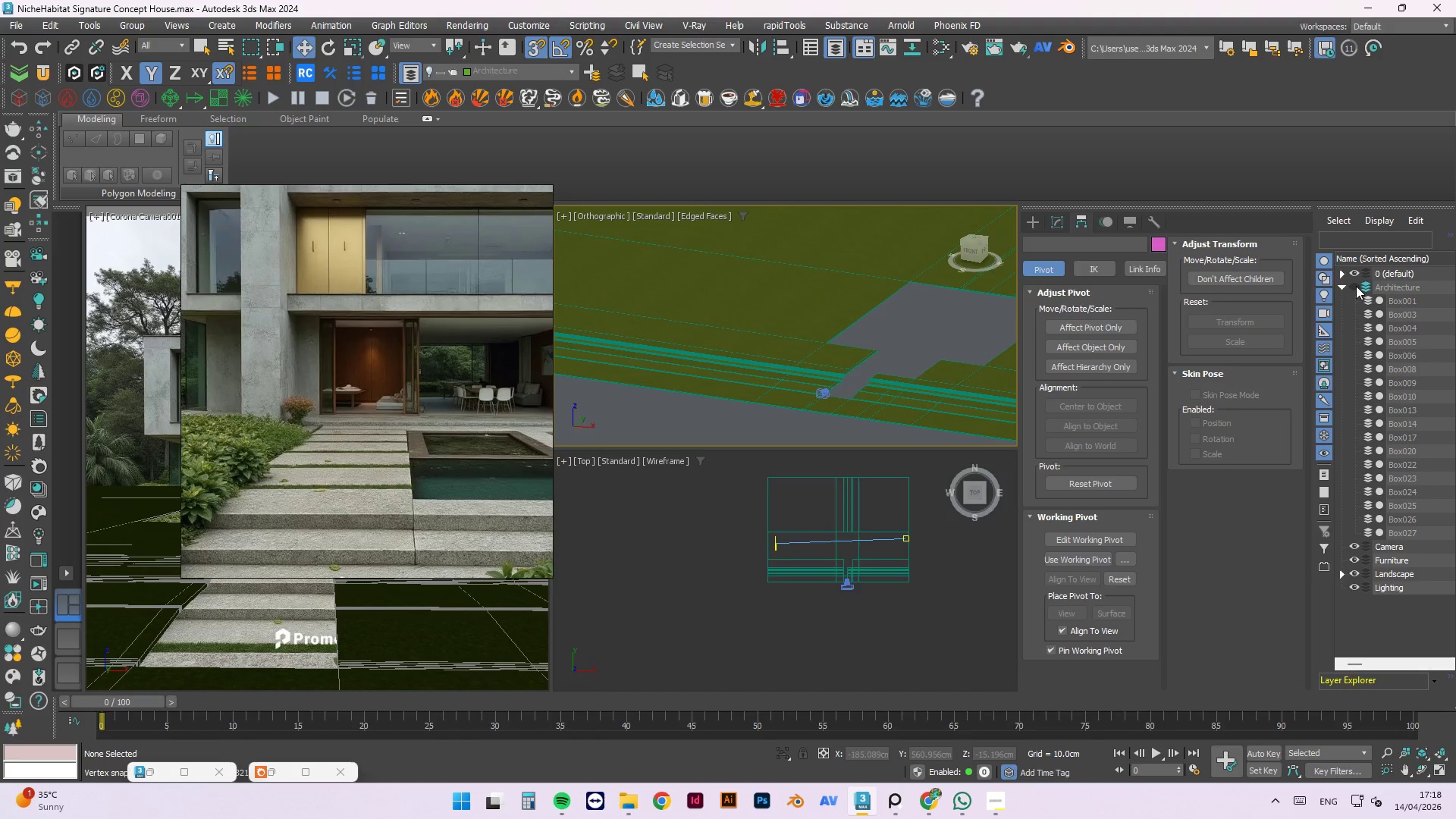 
left_click([1356, 286])
 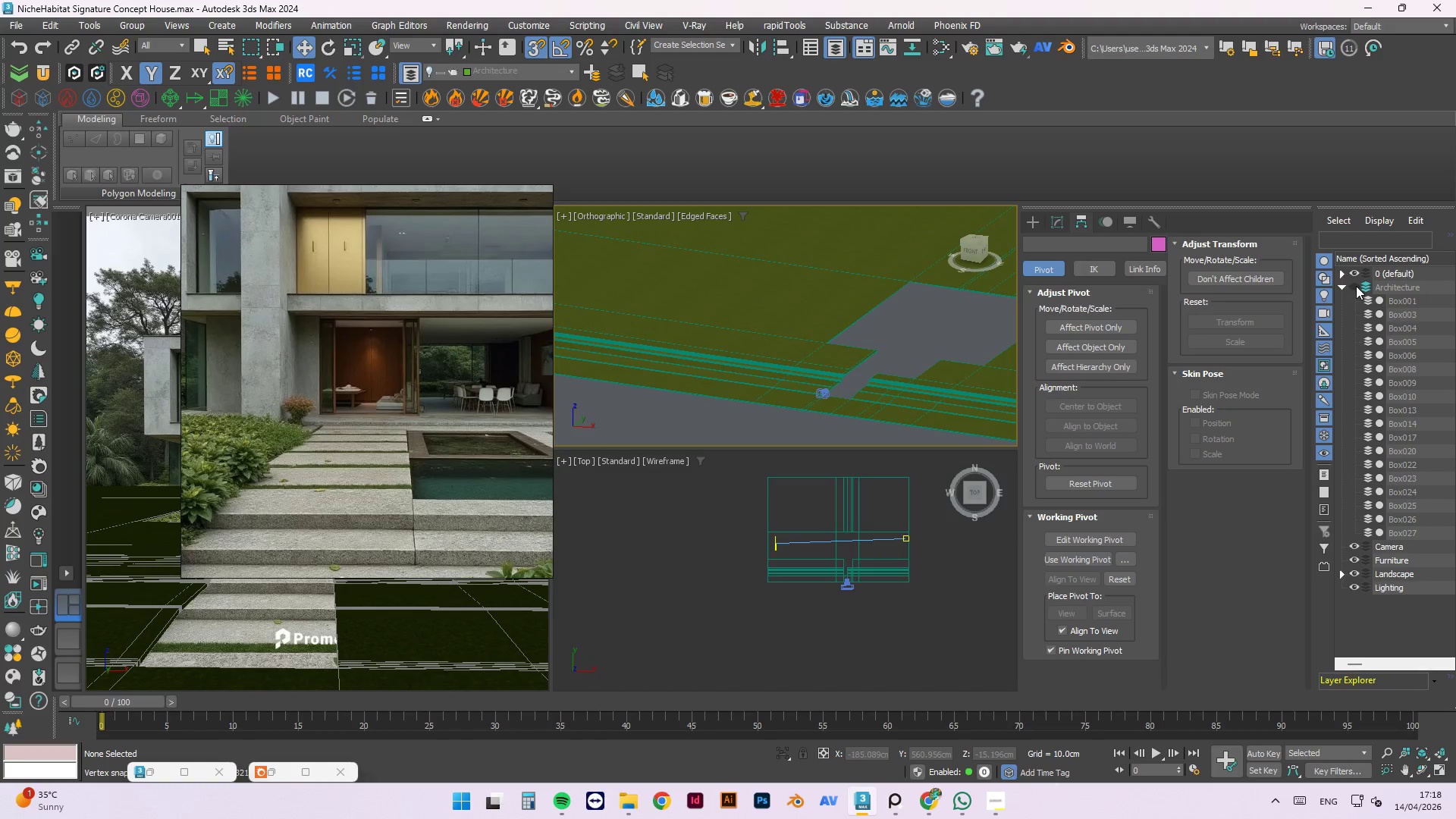 
double_click([1356, 286])
 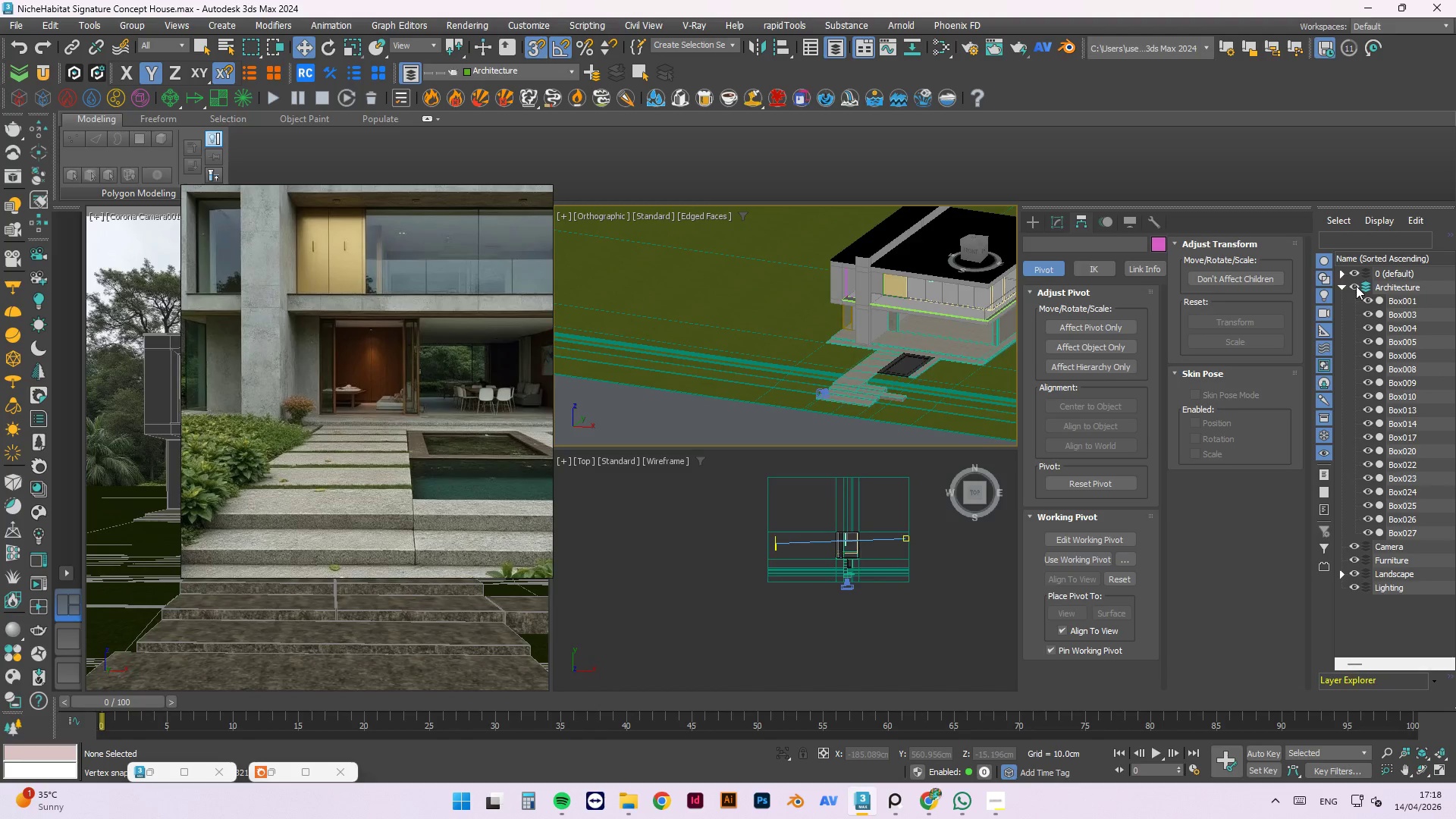 
triple_click([1356, 286])
 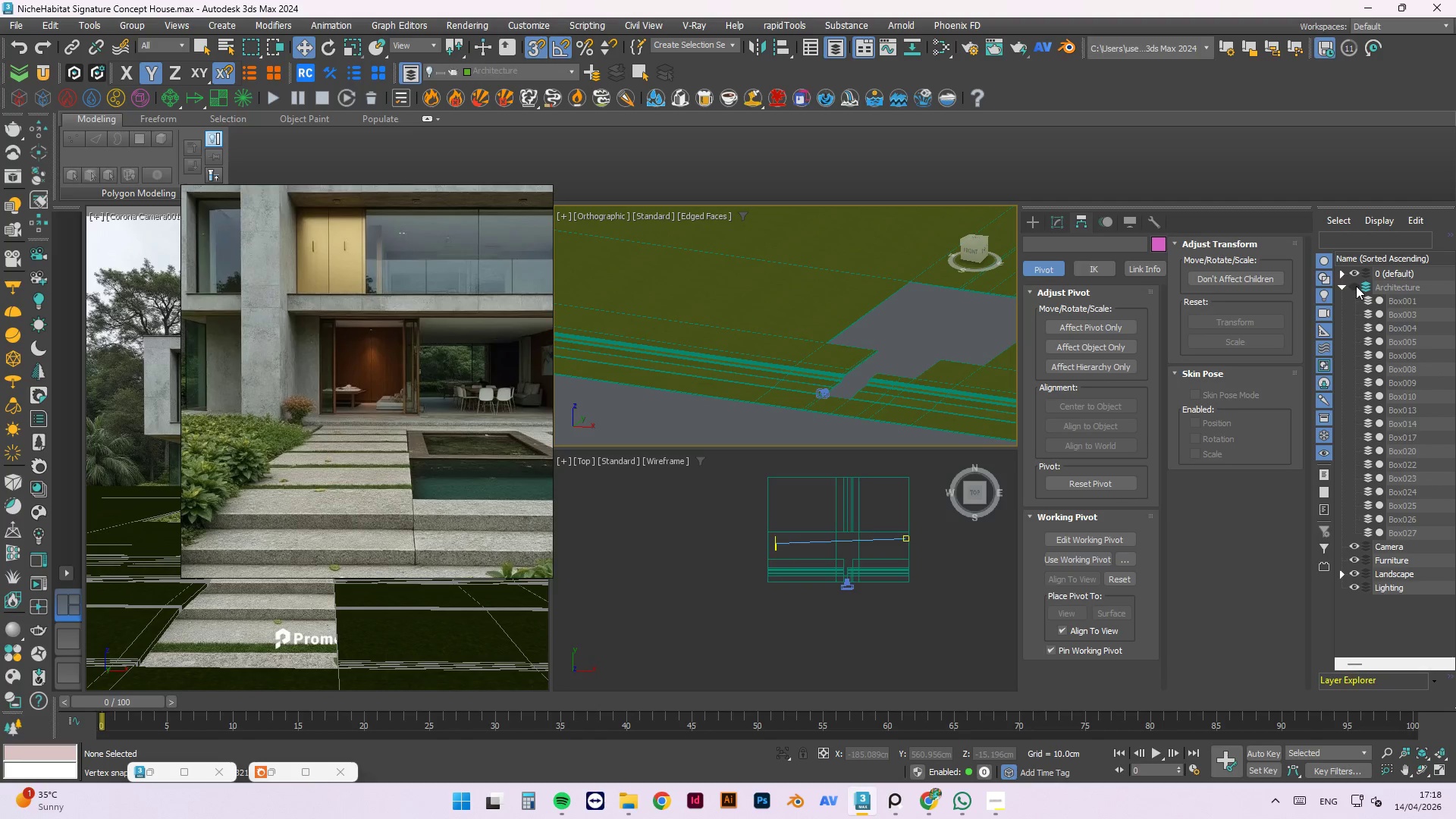 
left_click([1356, 286])
 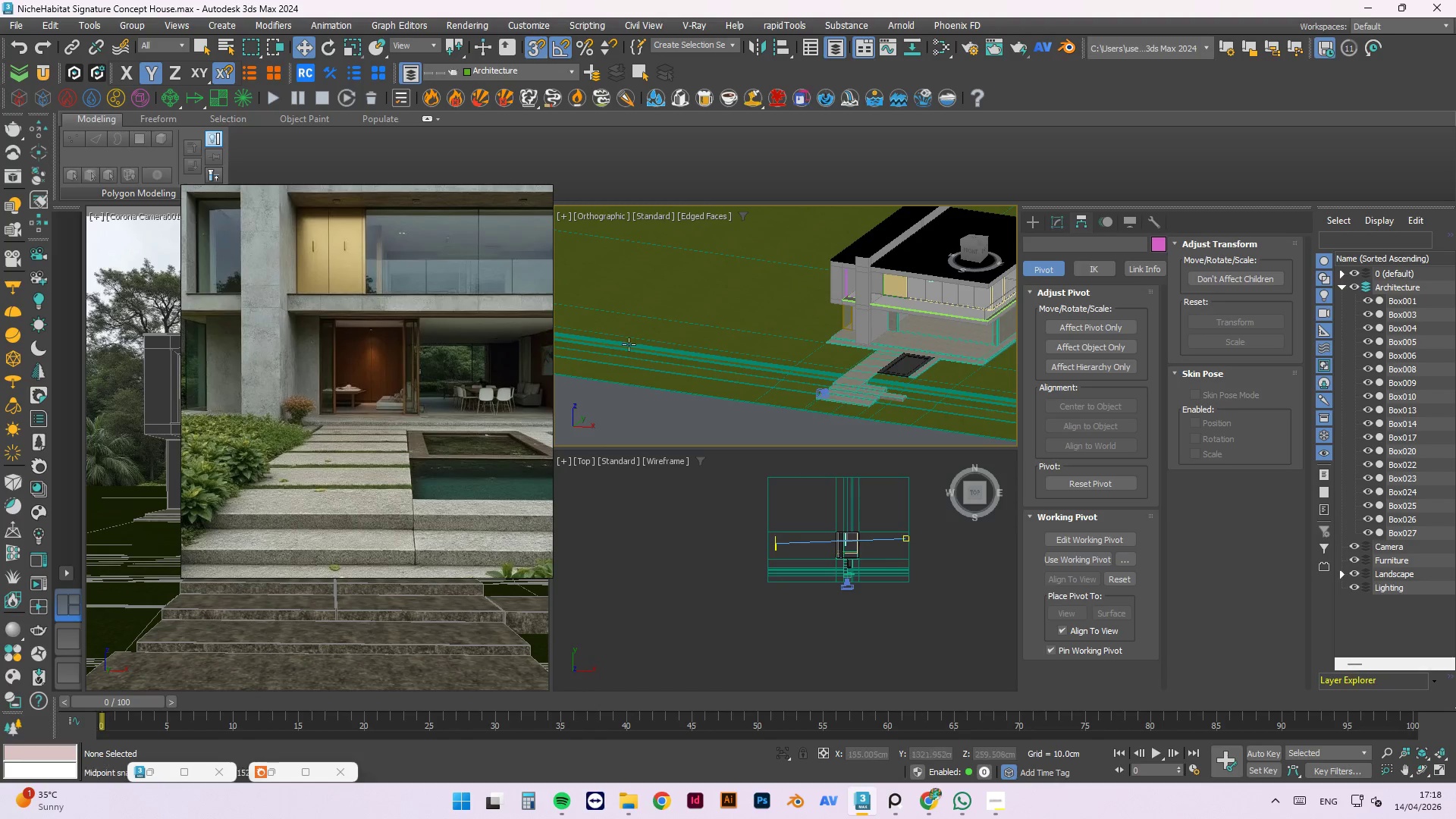 
hold_key(key=ControlLeft, duration=0.45)
 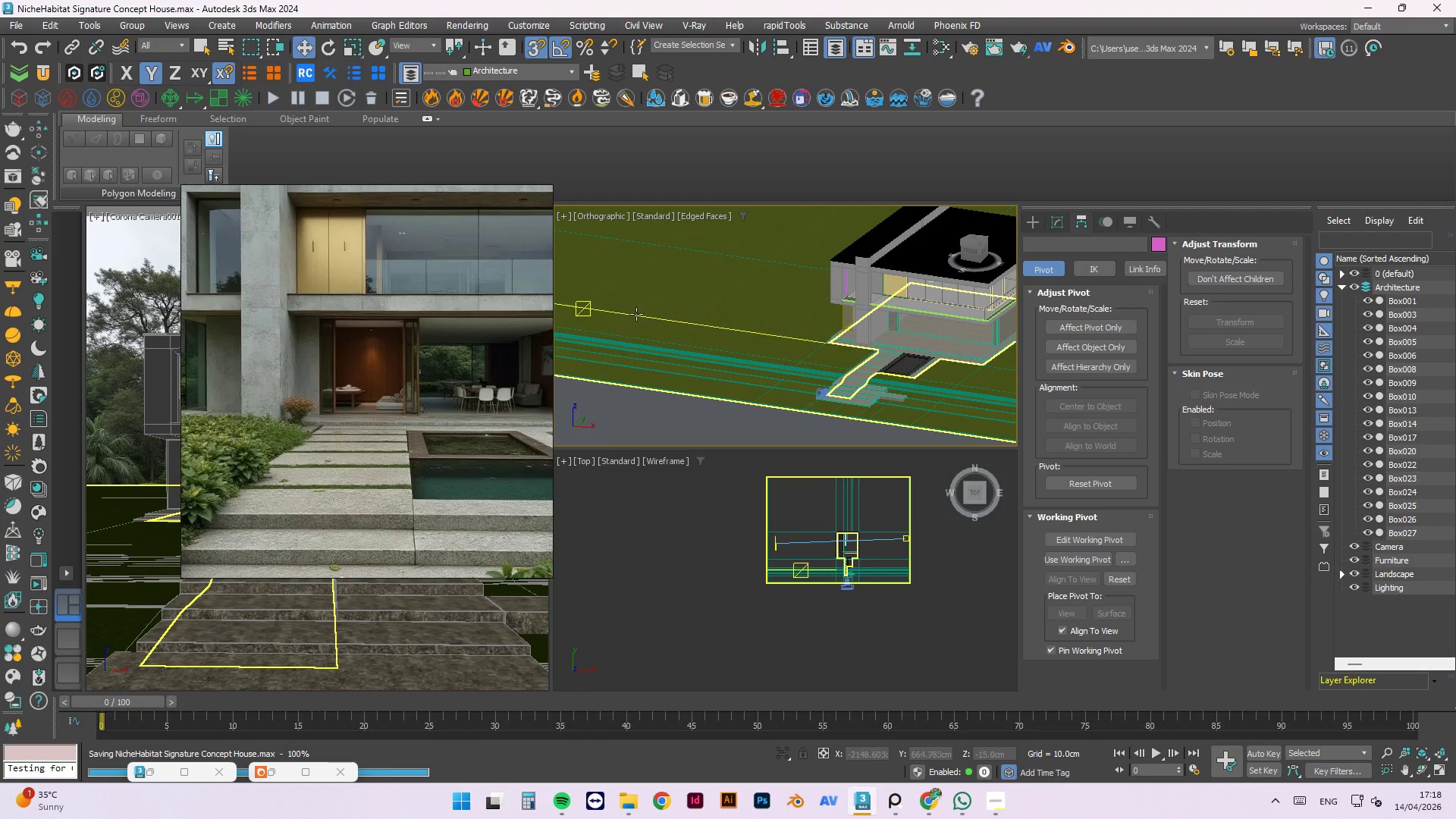 
hold_key(key=S, duration=21.41)
 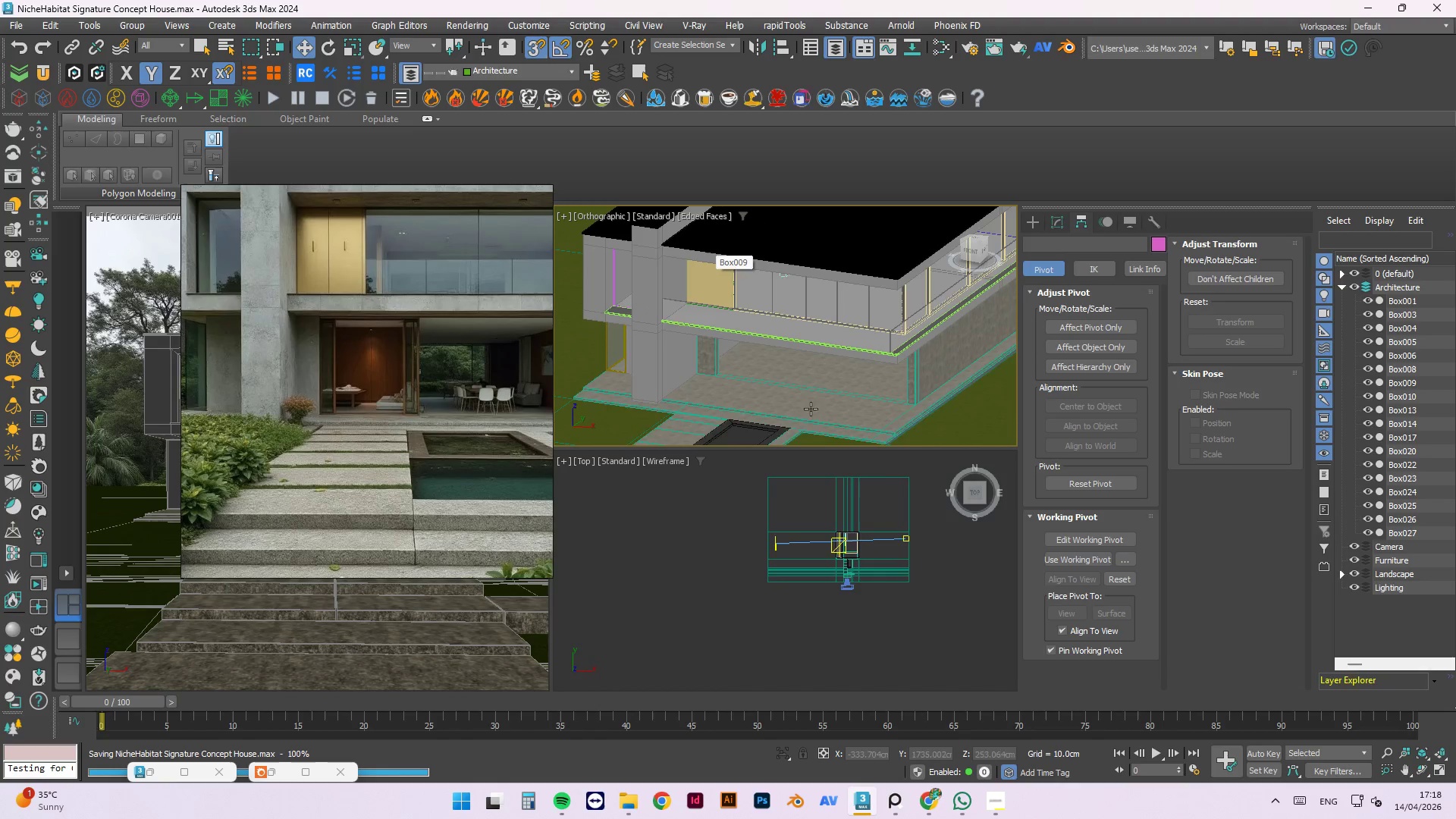 
scroll: coordinate [777, 308], scroll_direction: down, amount: 2.0
 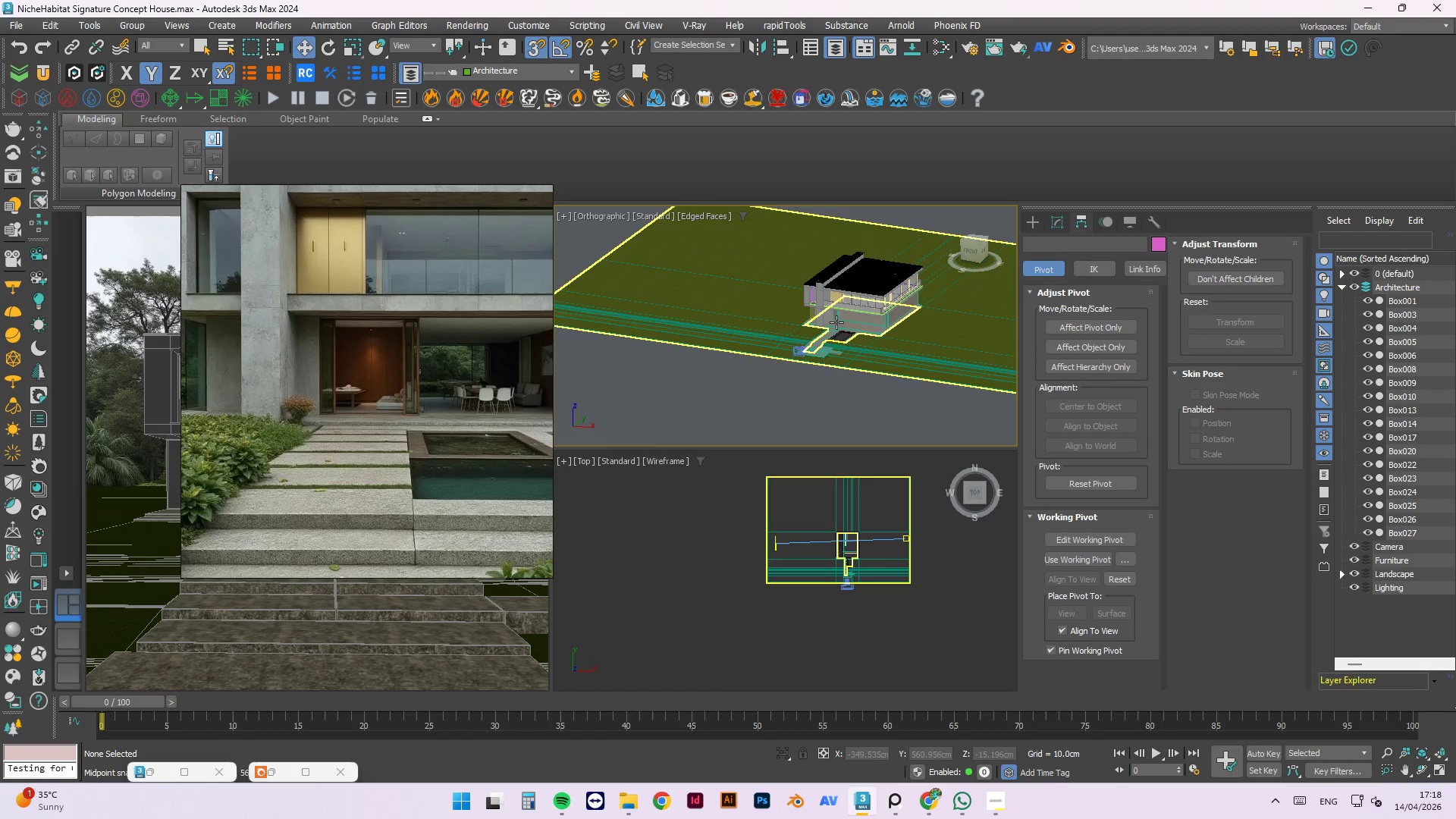 
scroll: coordinate [834, 279], scroll_direction: up, amount: 10.0
 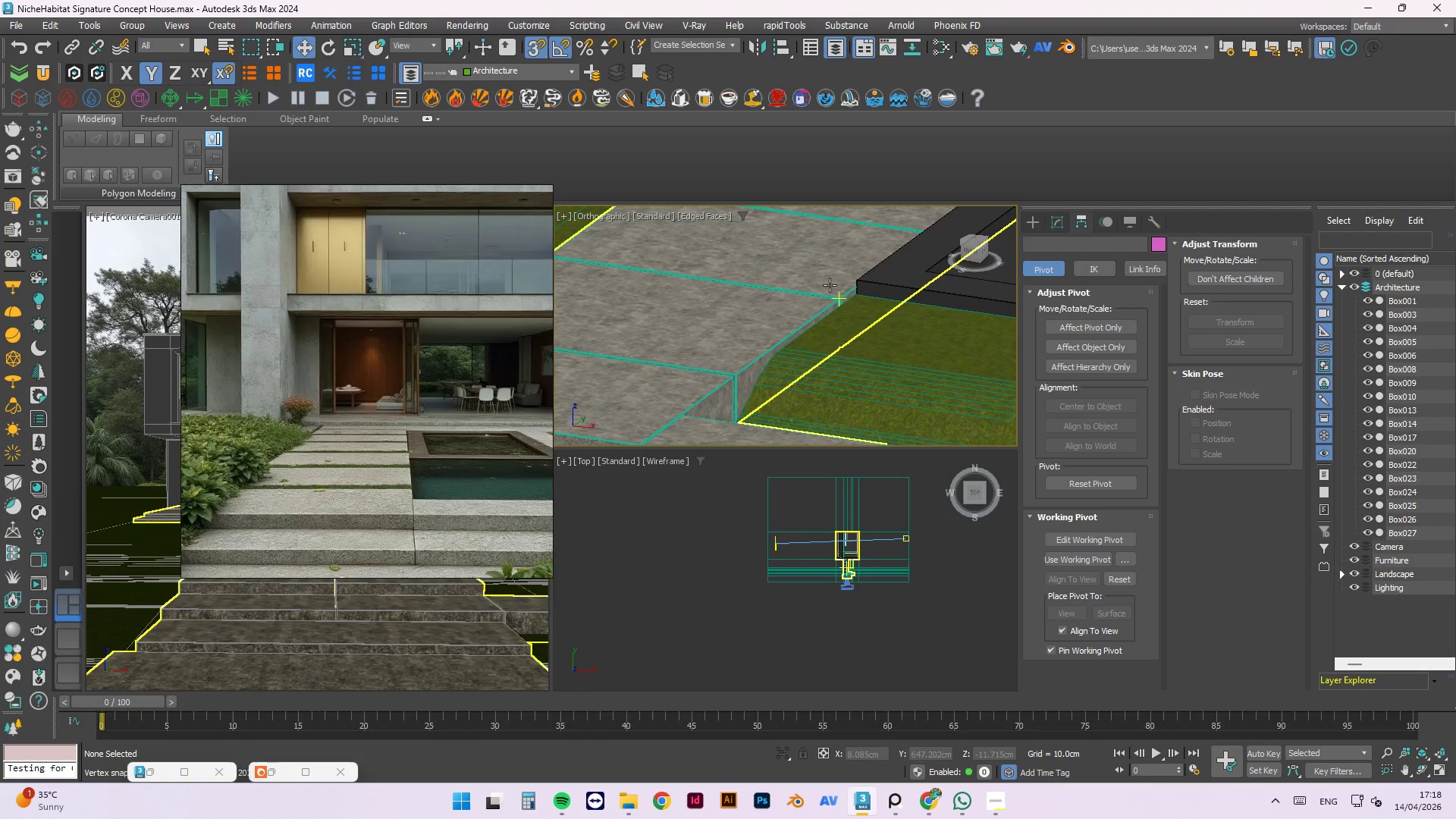 
scroll: coordinate [730, 353], scroll_direction: down, amount: 5.0
 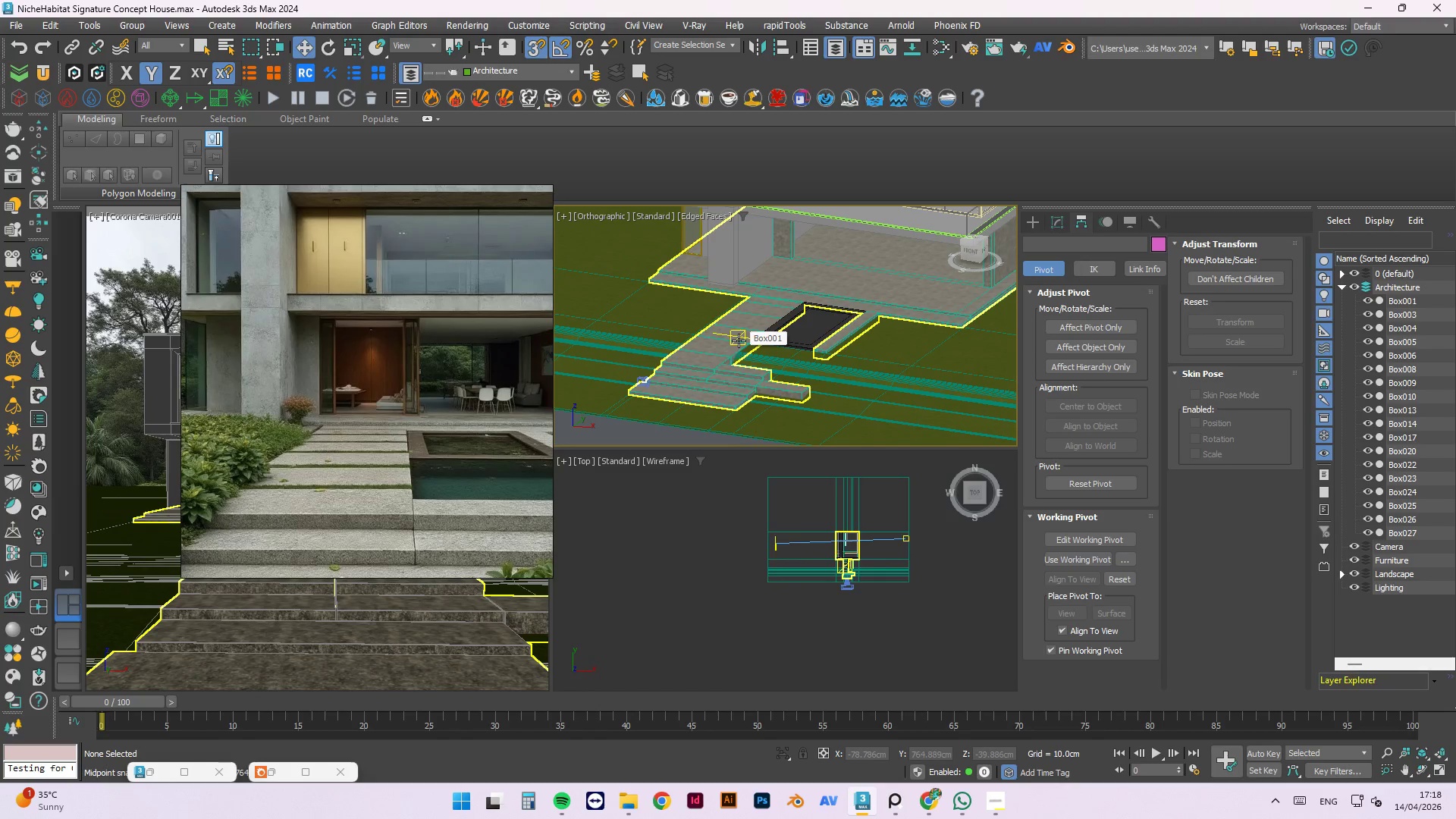 
scroll: coordinate [862, 325], scroll_direction: up, amount: 8.0
 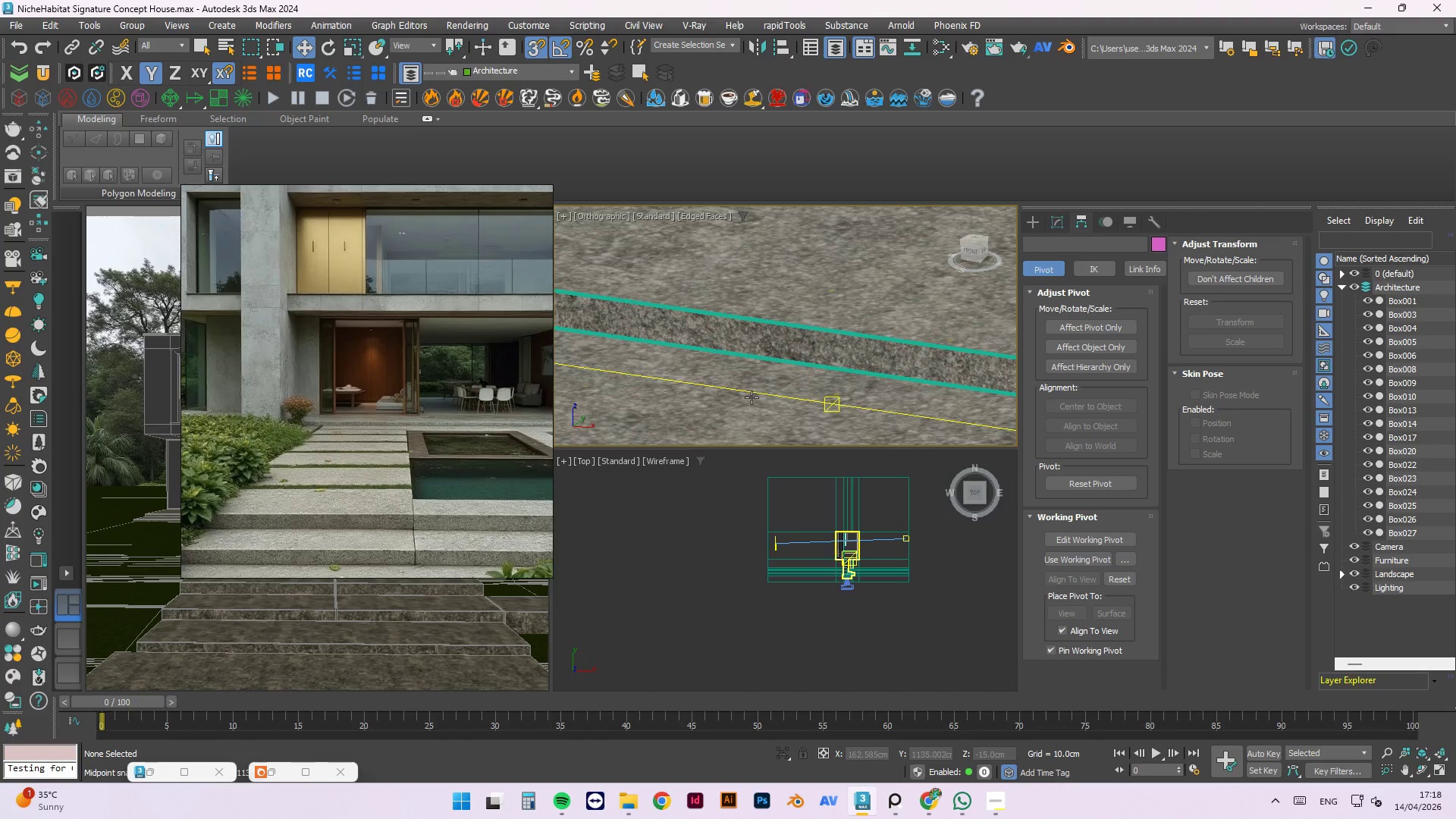 
scroll: coordinate [705, 265], scroll_direction: down, amount: 9.0
 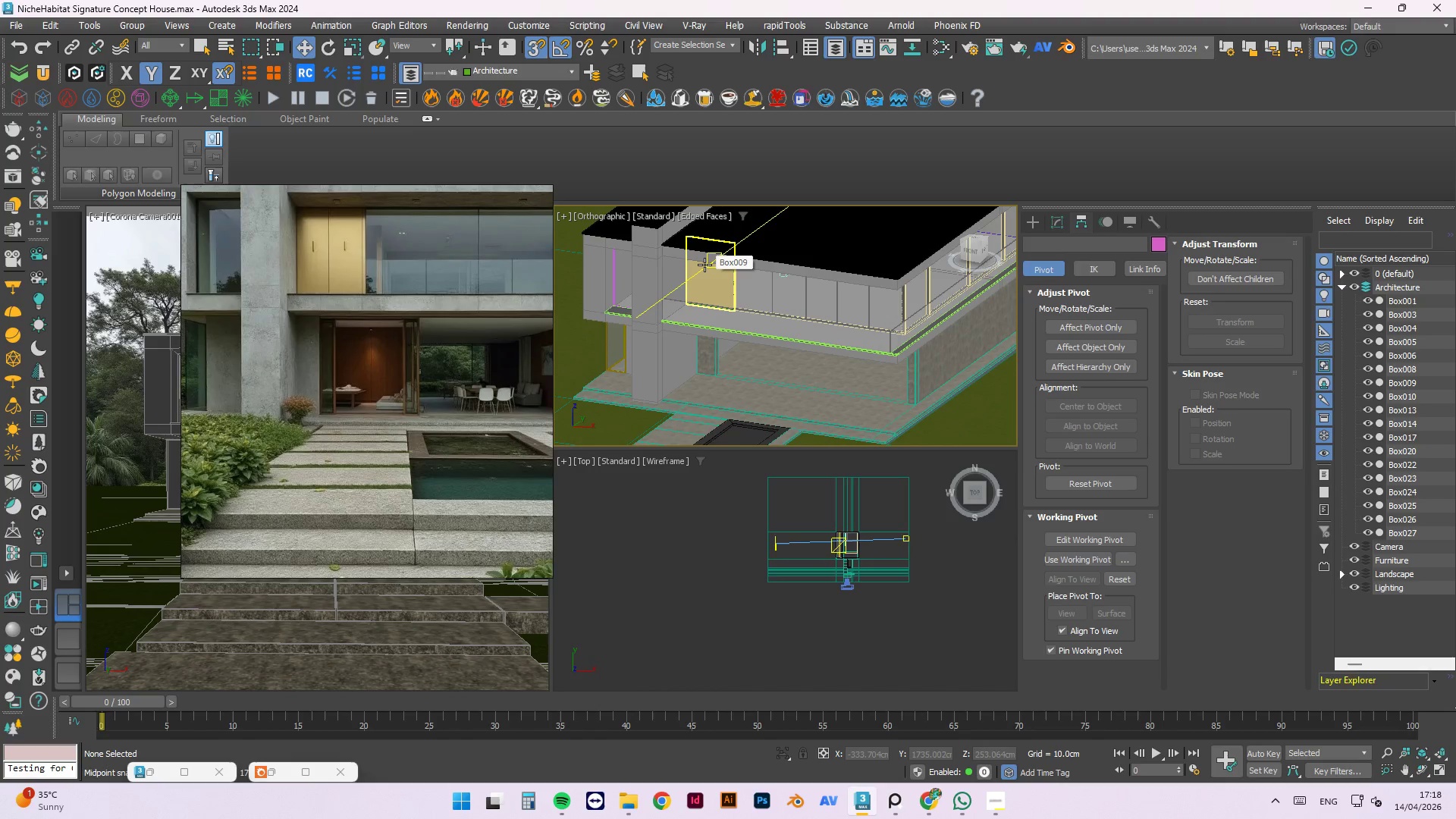 
hold_key(key=ControlLeft, duration=0.31)
 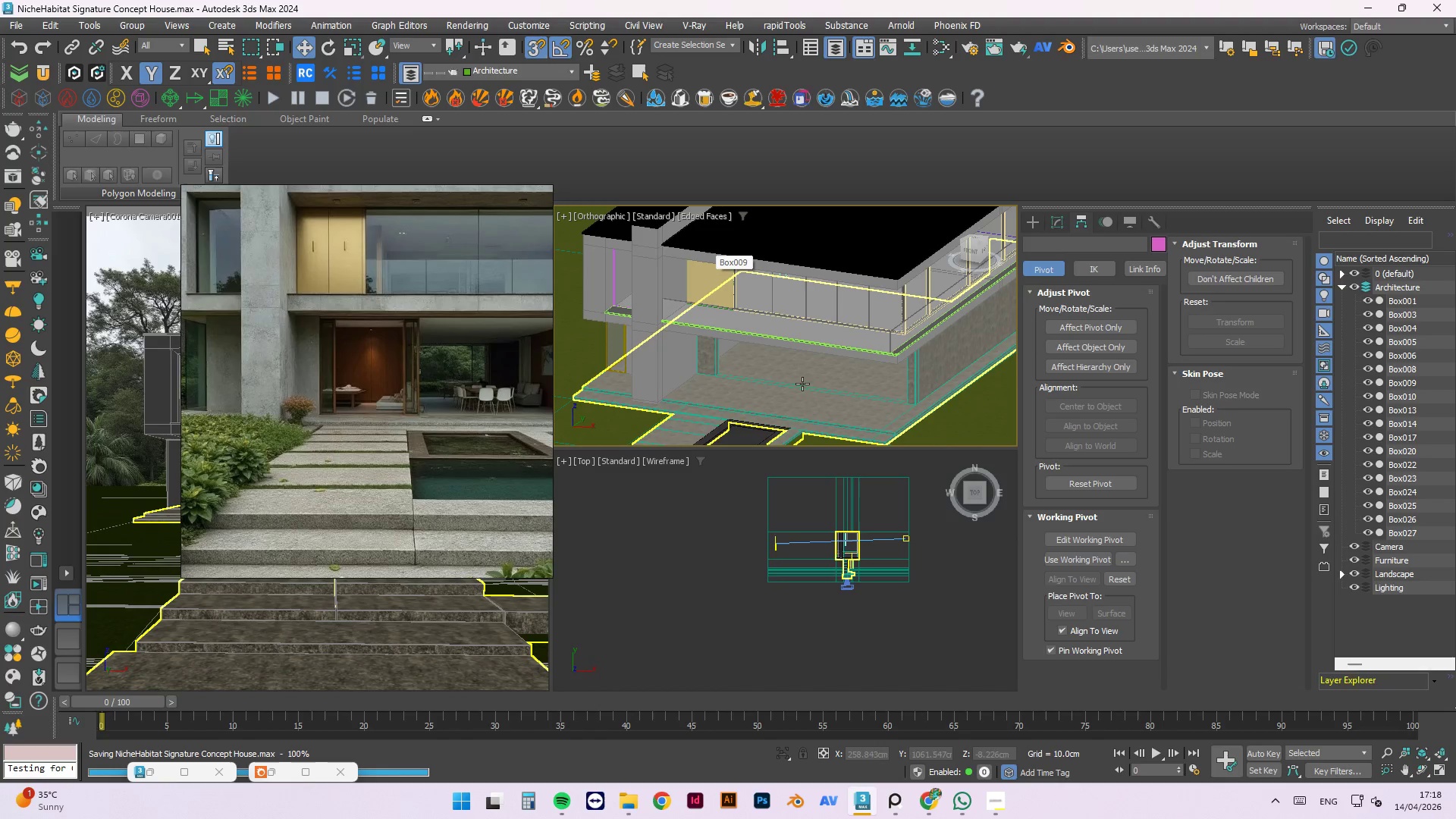 
scroll: coordinate [805, 375], scroll_direction: down, amount: 1.0
 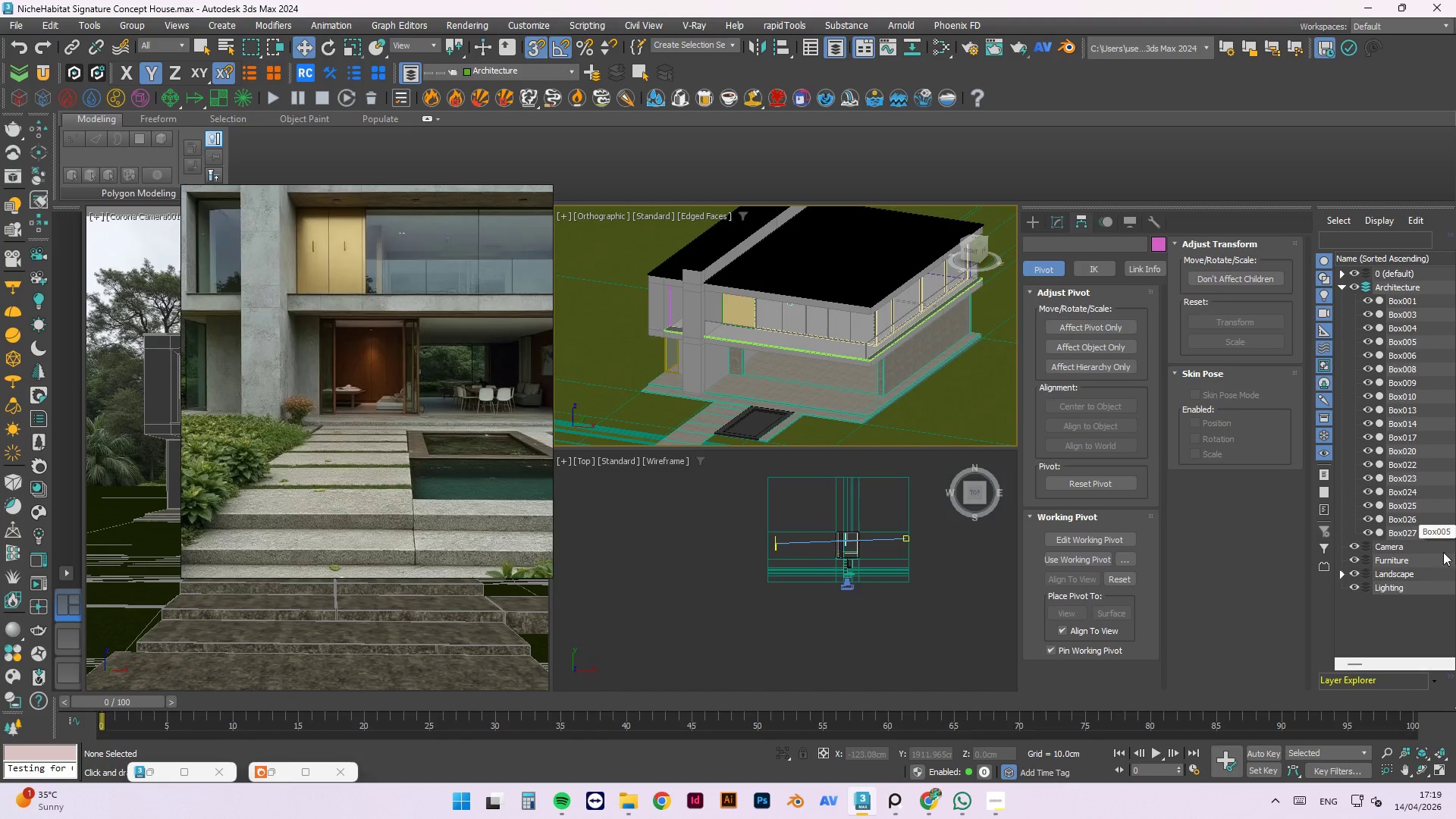 
wait(16.43)
 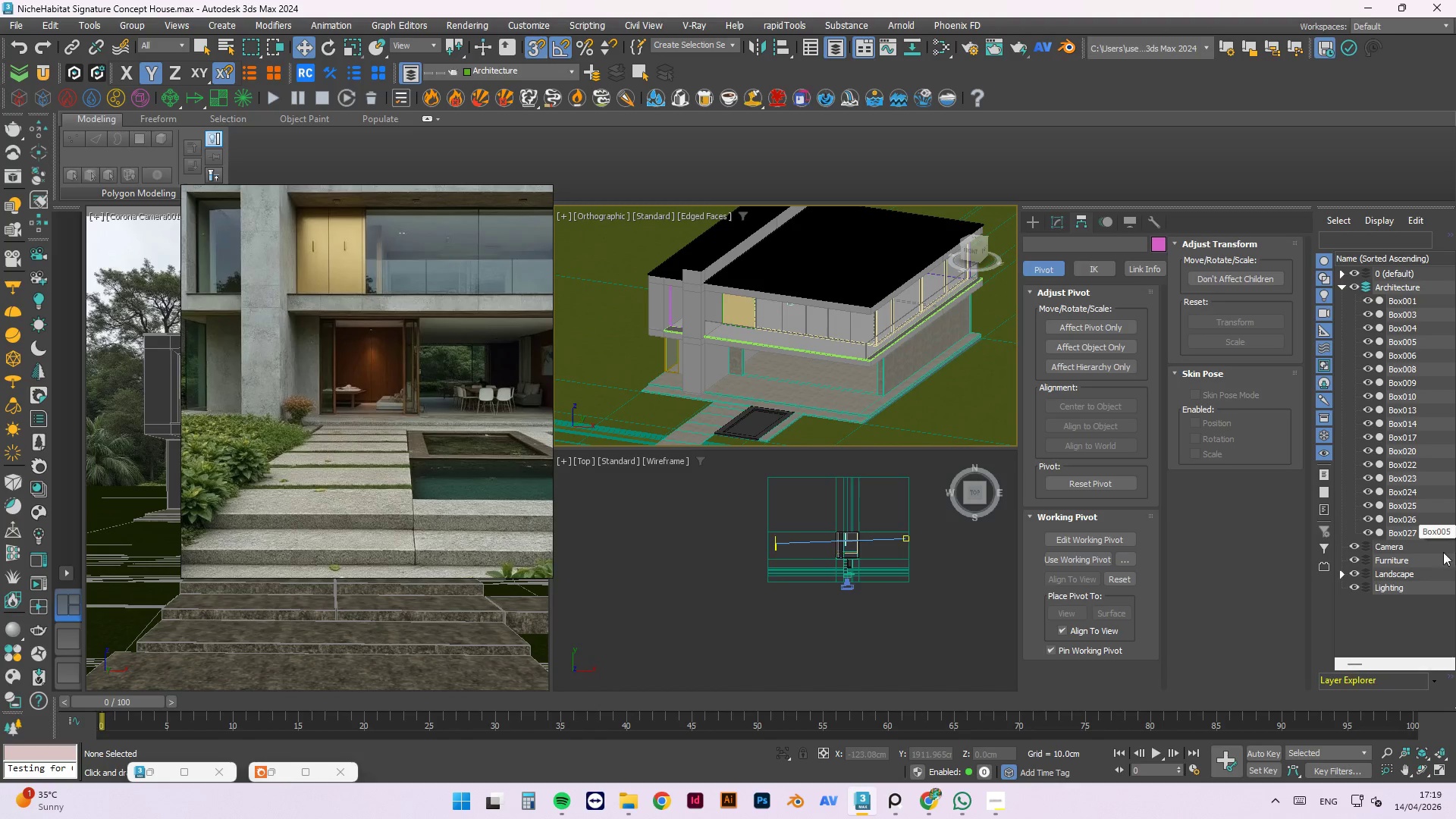 
scroll: coordinate [742, 561], scroll_direction: down, amount: 1.0
 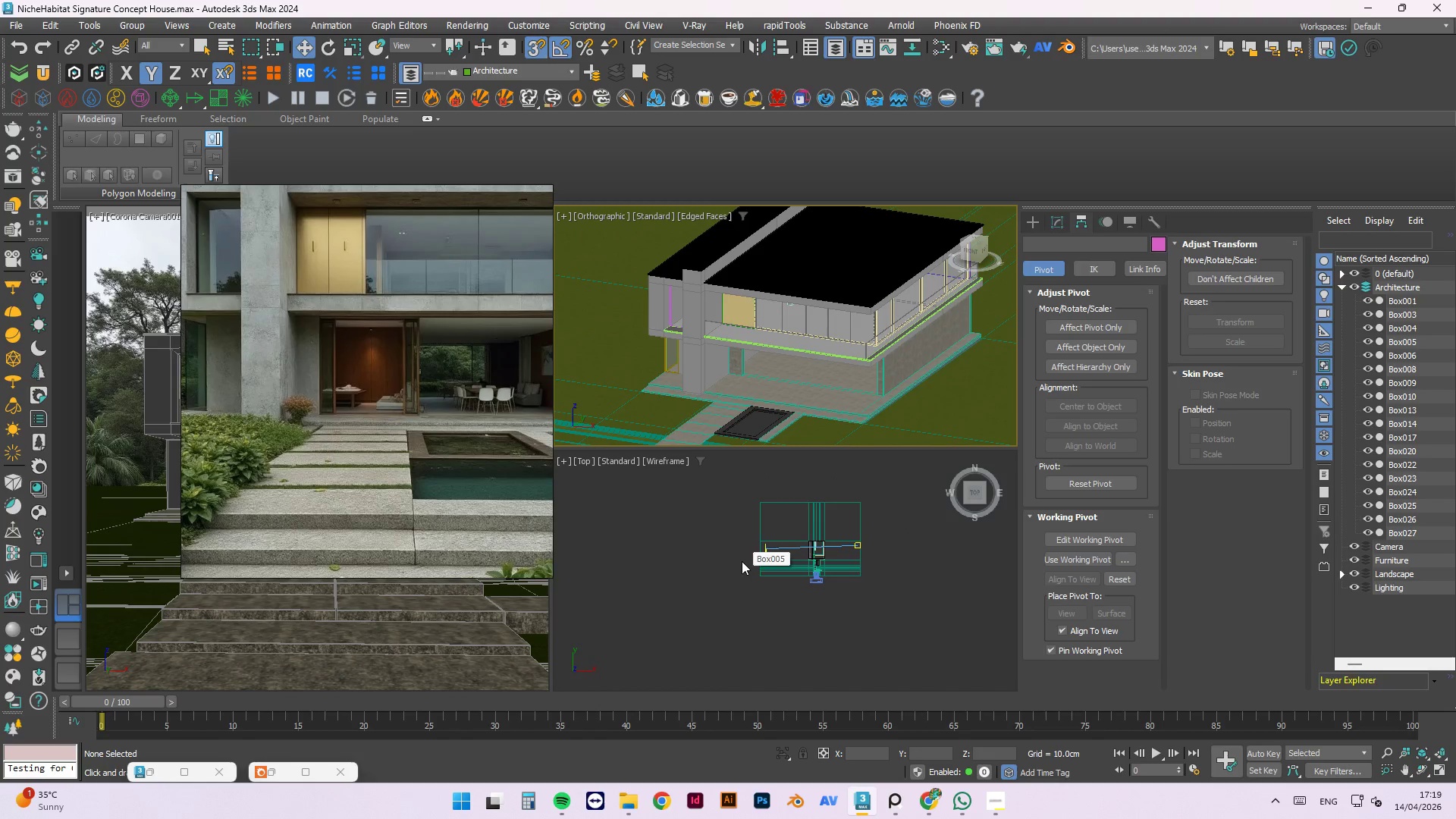 
scroll: coordinate [742, 564], scroll_direction: up, amount: 1.0
 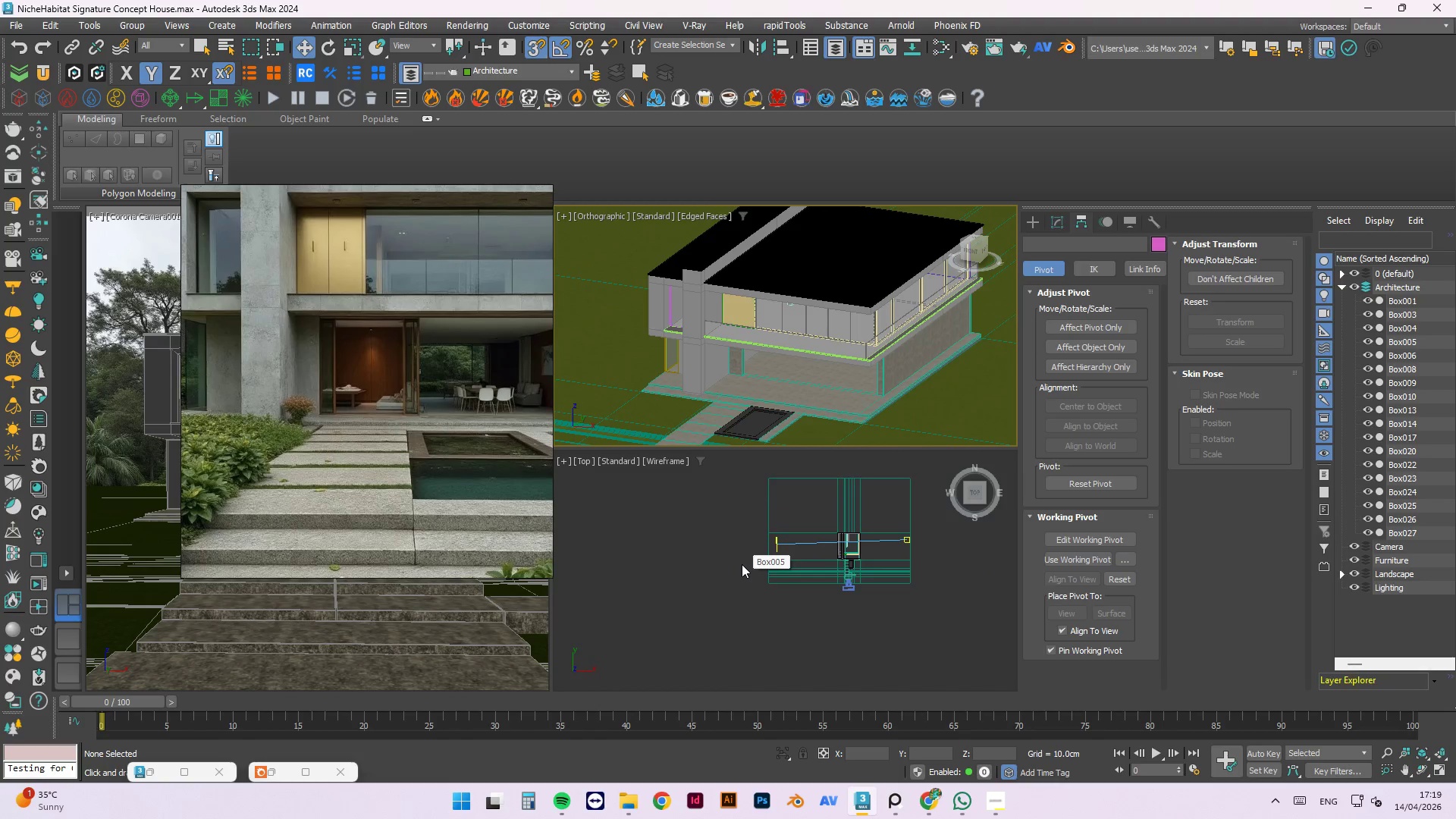 
scroll: coordinate [742, 564], scroll_direction: down, amount: 2.0
 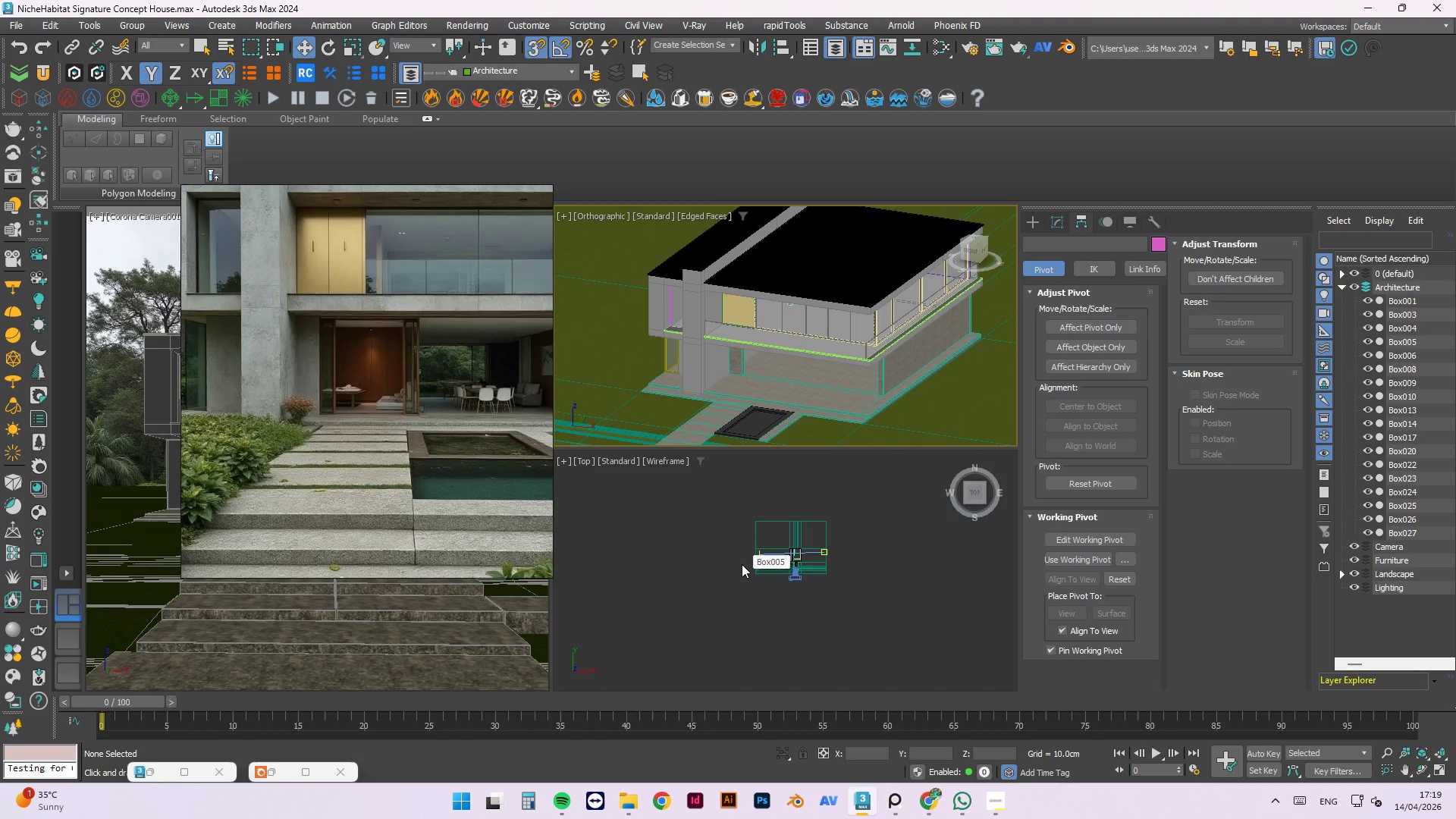 
scroll: coordinate [742, 565], scroll_direction: none, amount: 0.0
 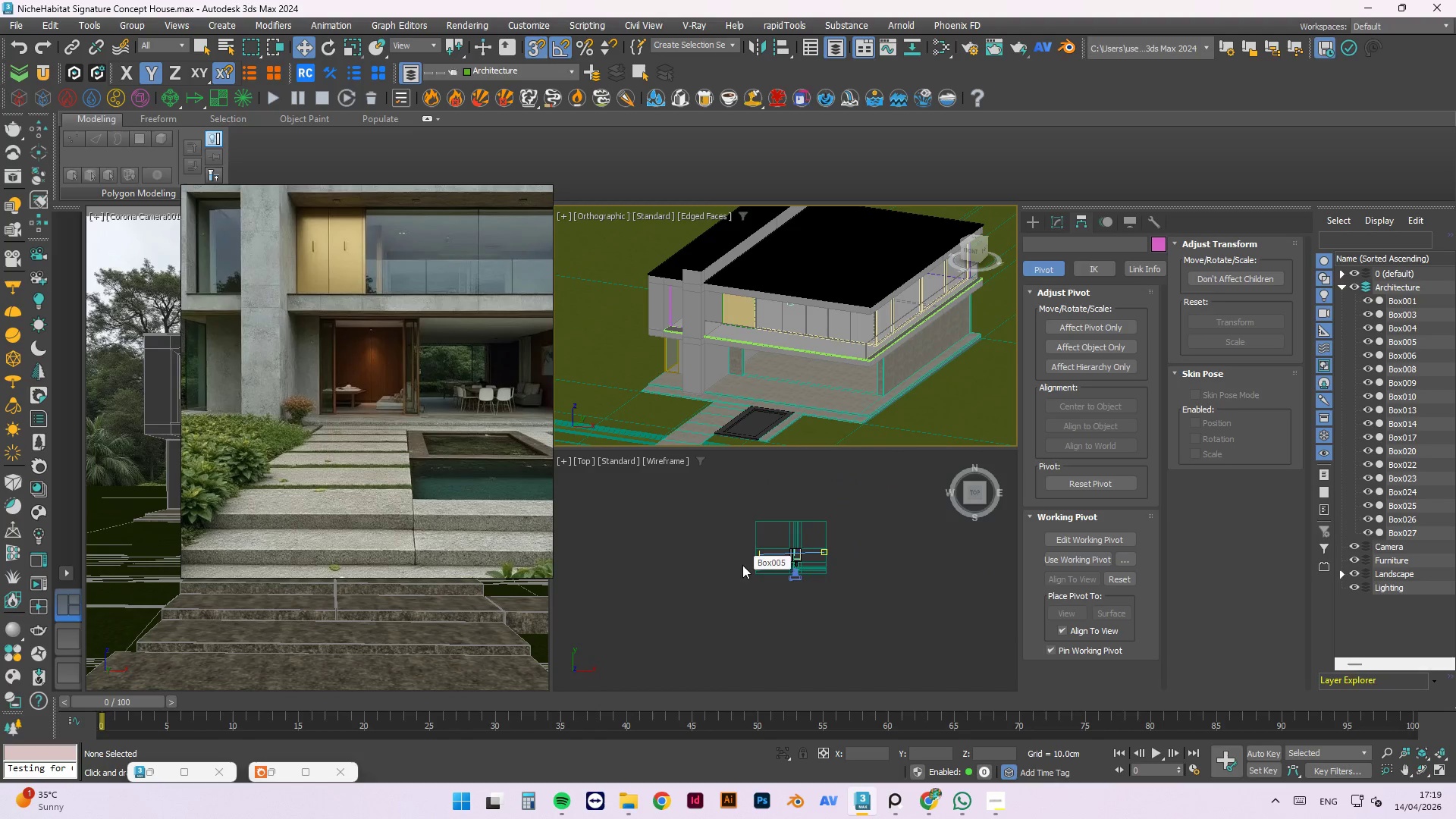 
scroll: coordinate [742, 565], scroll_direction: down, amount: 1.0
 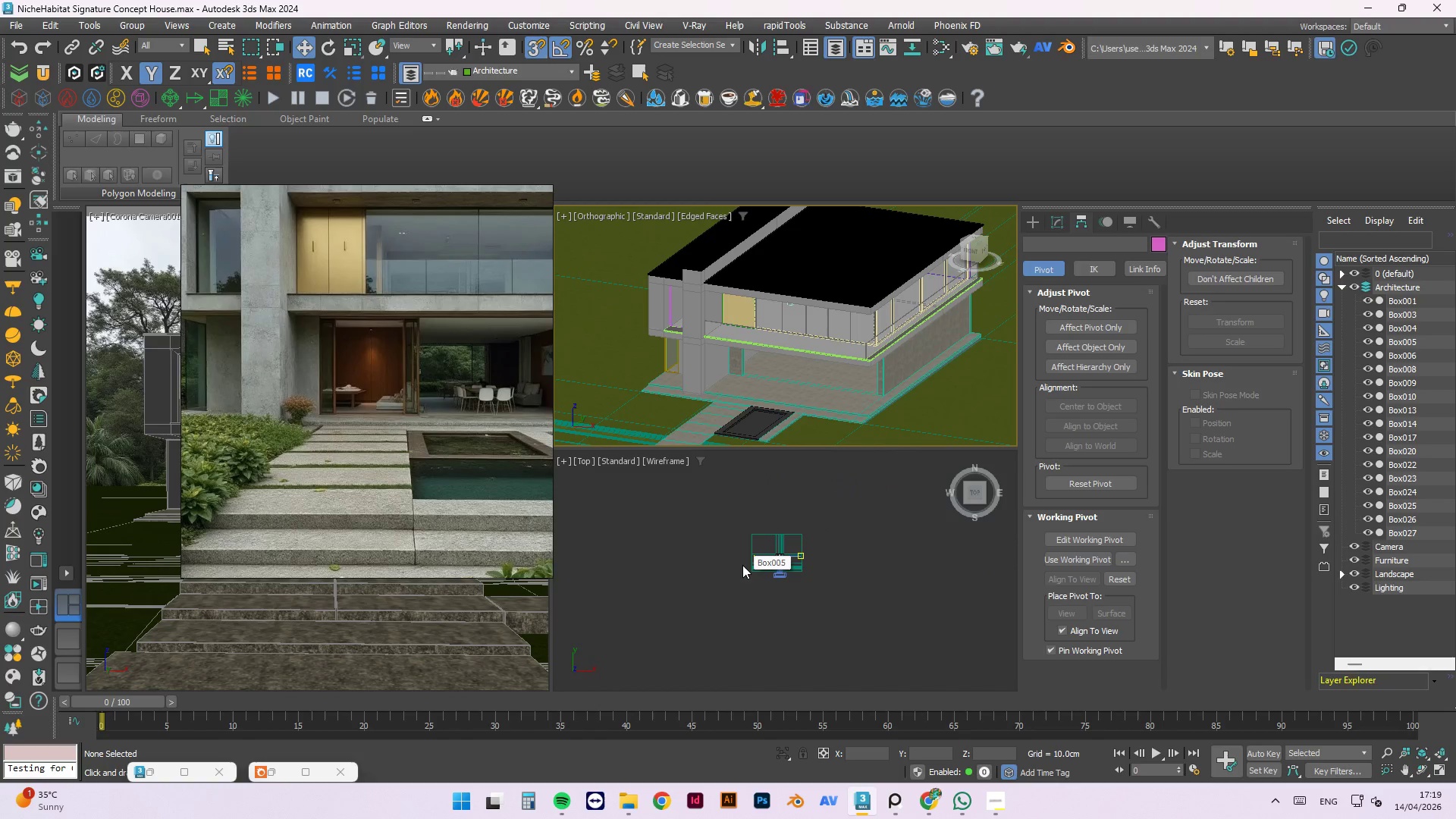 
scroll: coordinate [742, 566], scroll_direction: none, amount: 0.0
 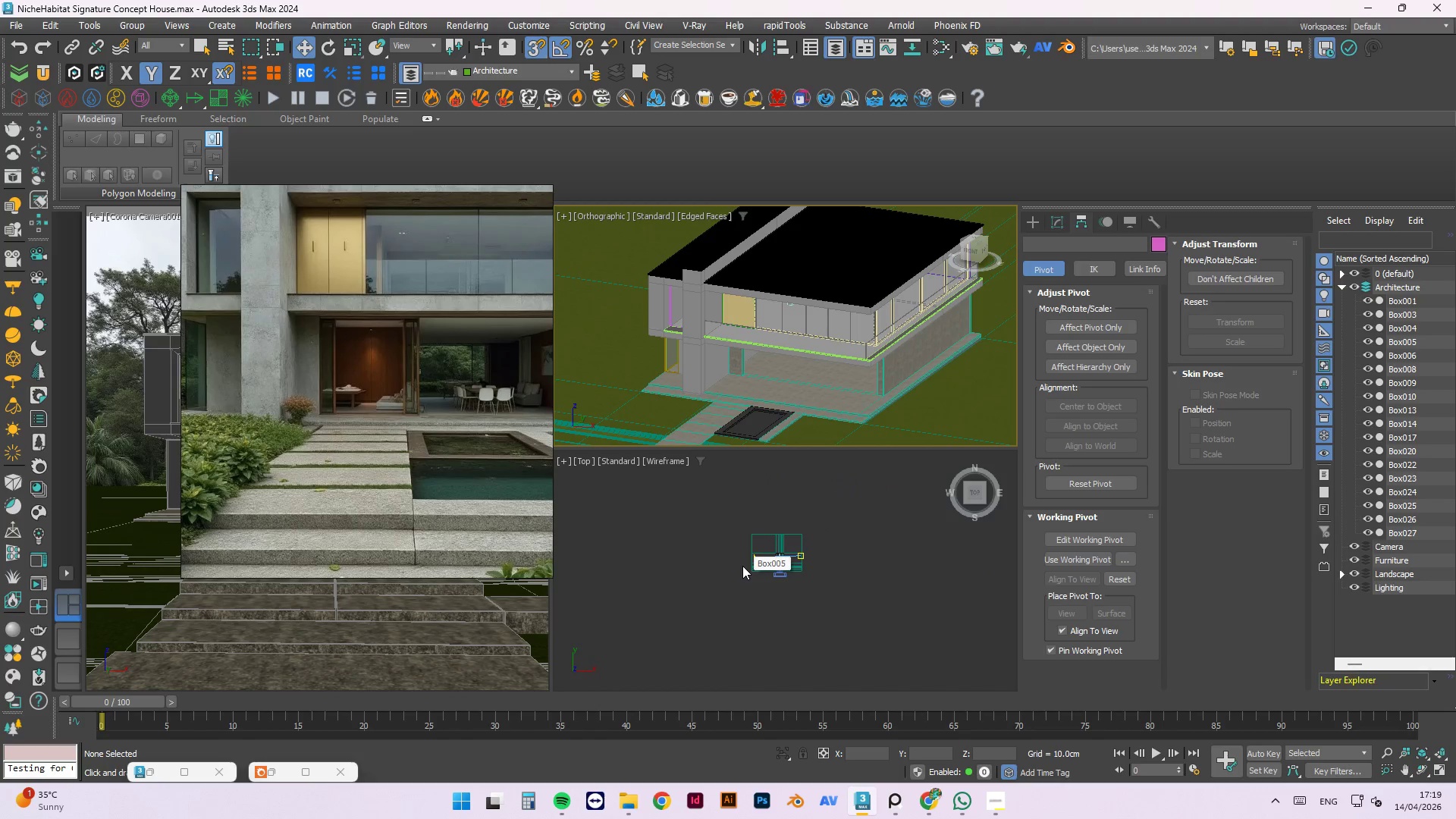 
scroll: coordinate [742, 574], scroll_direction: down, amount: 1.0
 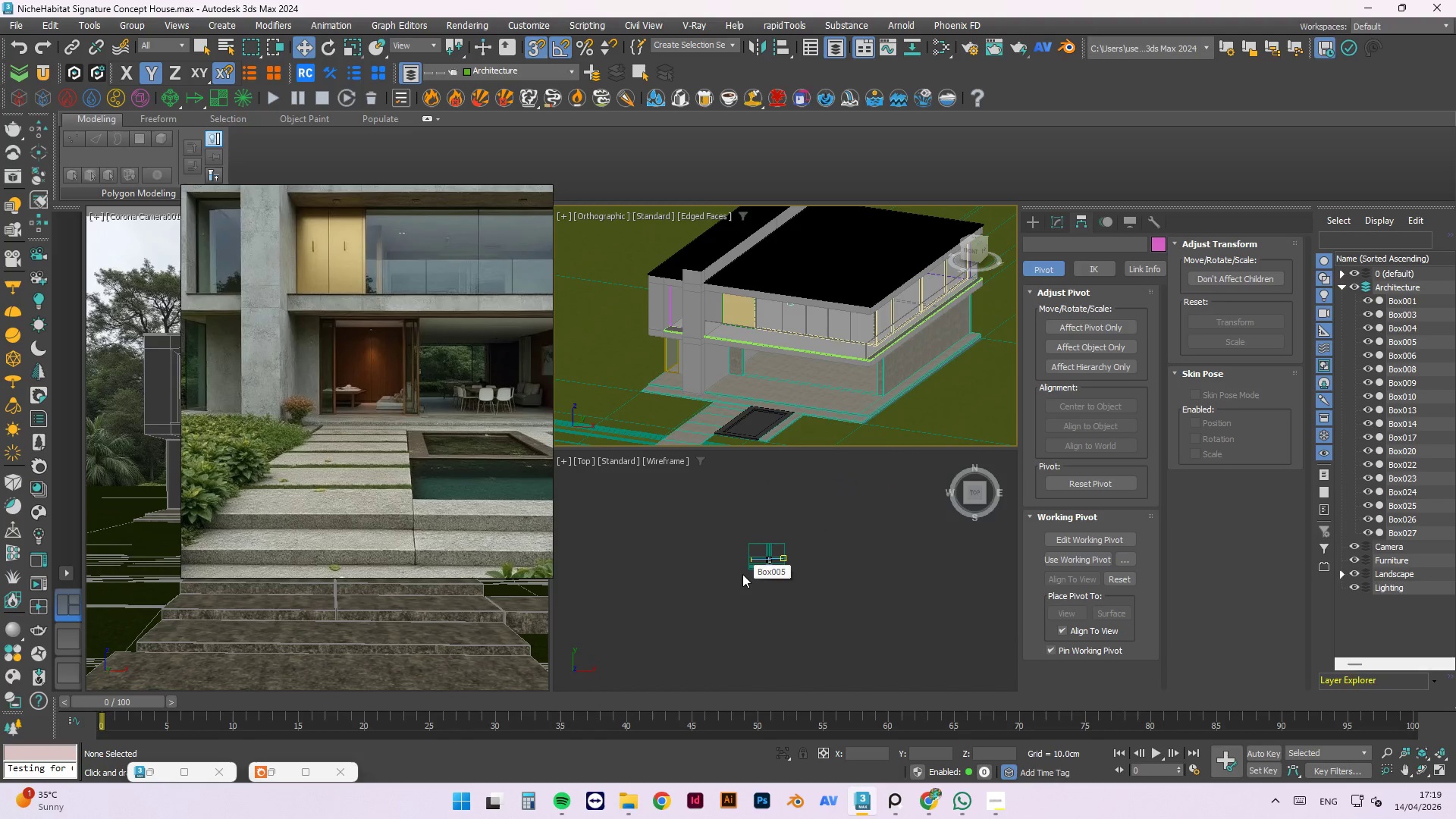 
scroll: coordinate [742, 574], scroll_direction: none, amount: 0.0
 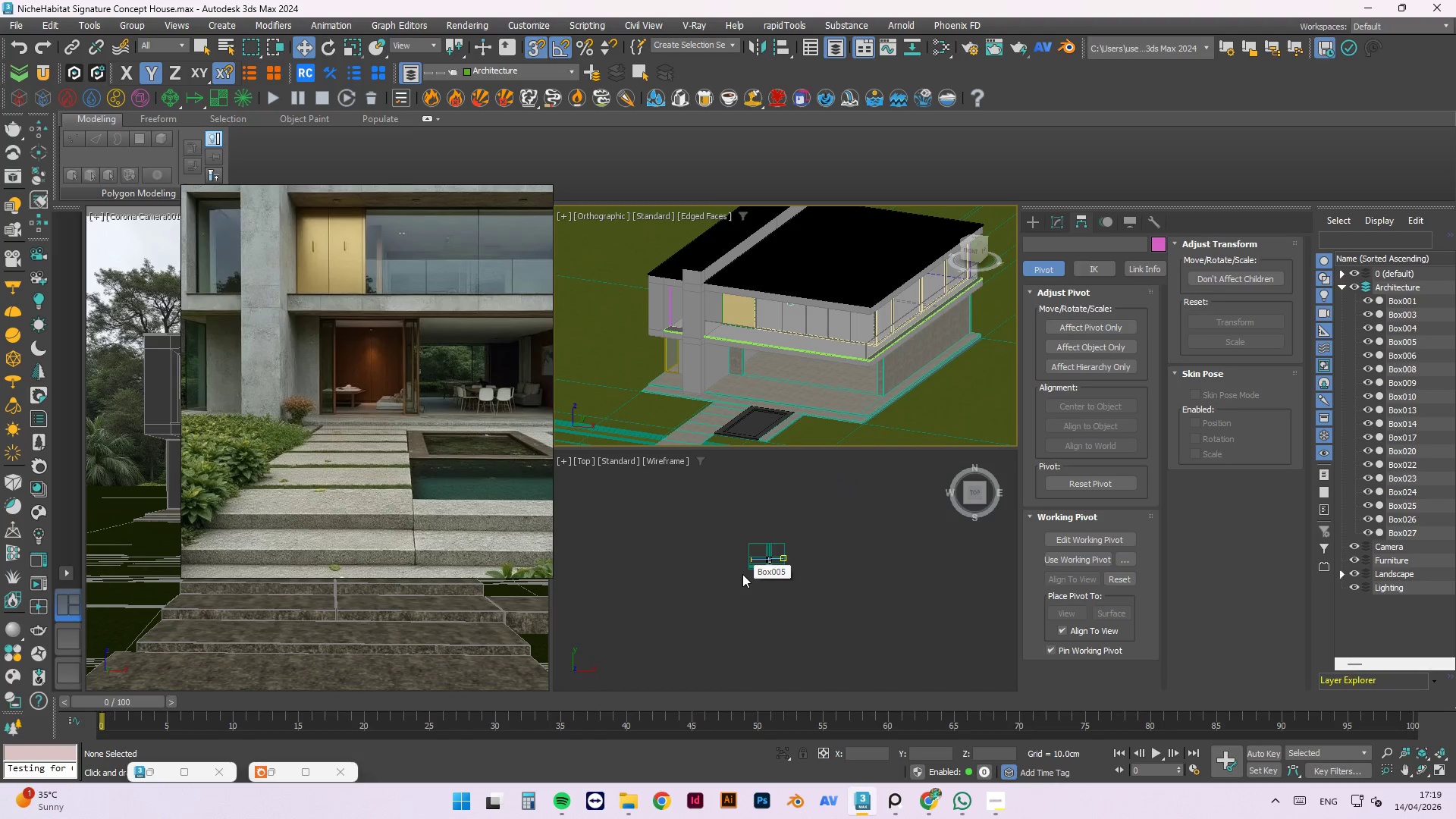 
scroll: coordinate [742, 574], scroll_direction: down, amount: 2.0
 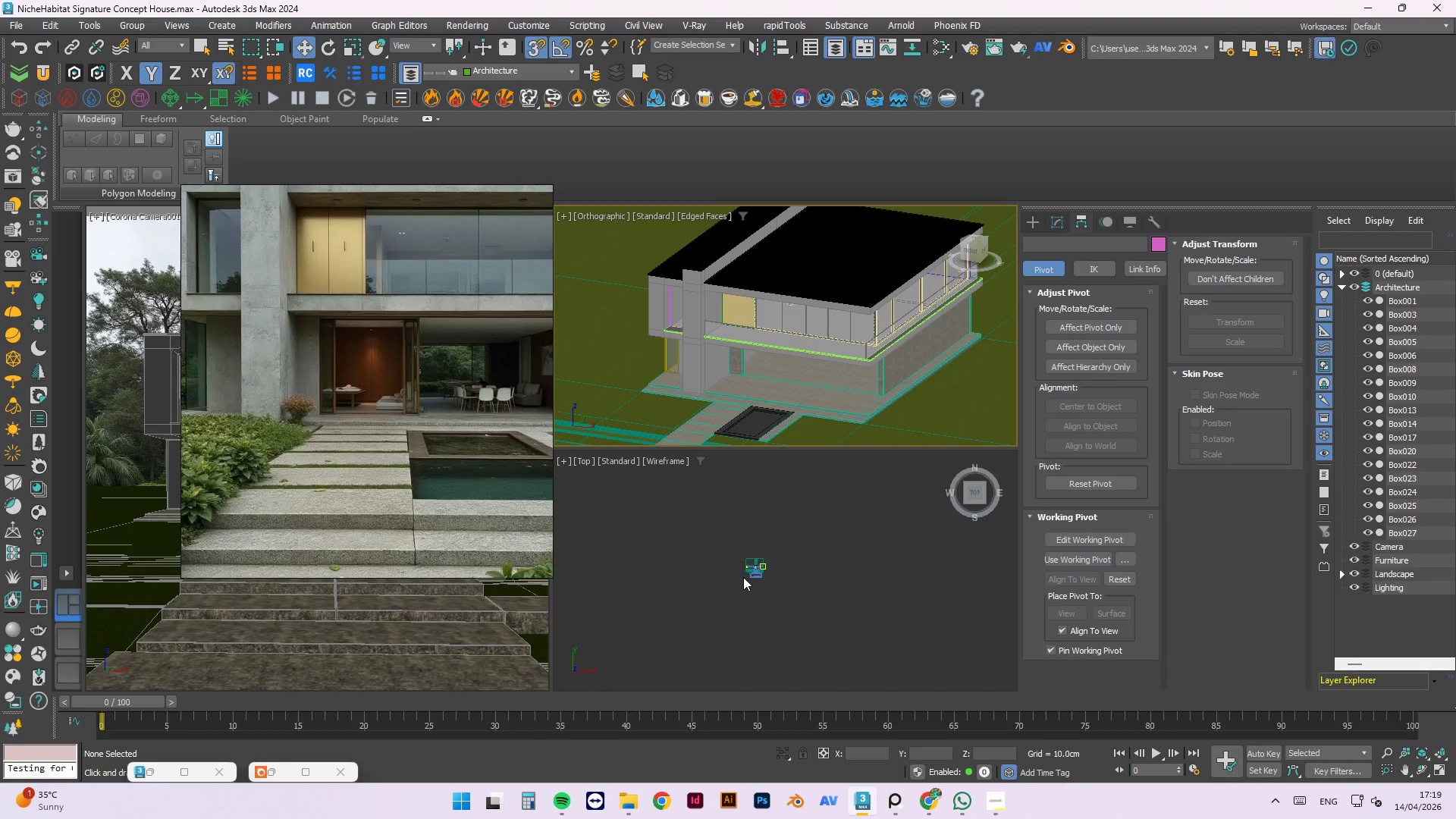 
wait(6.9)
 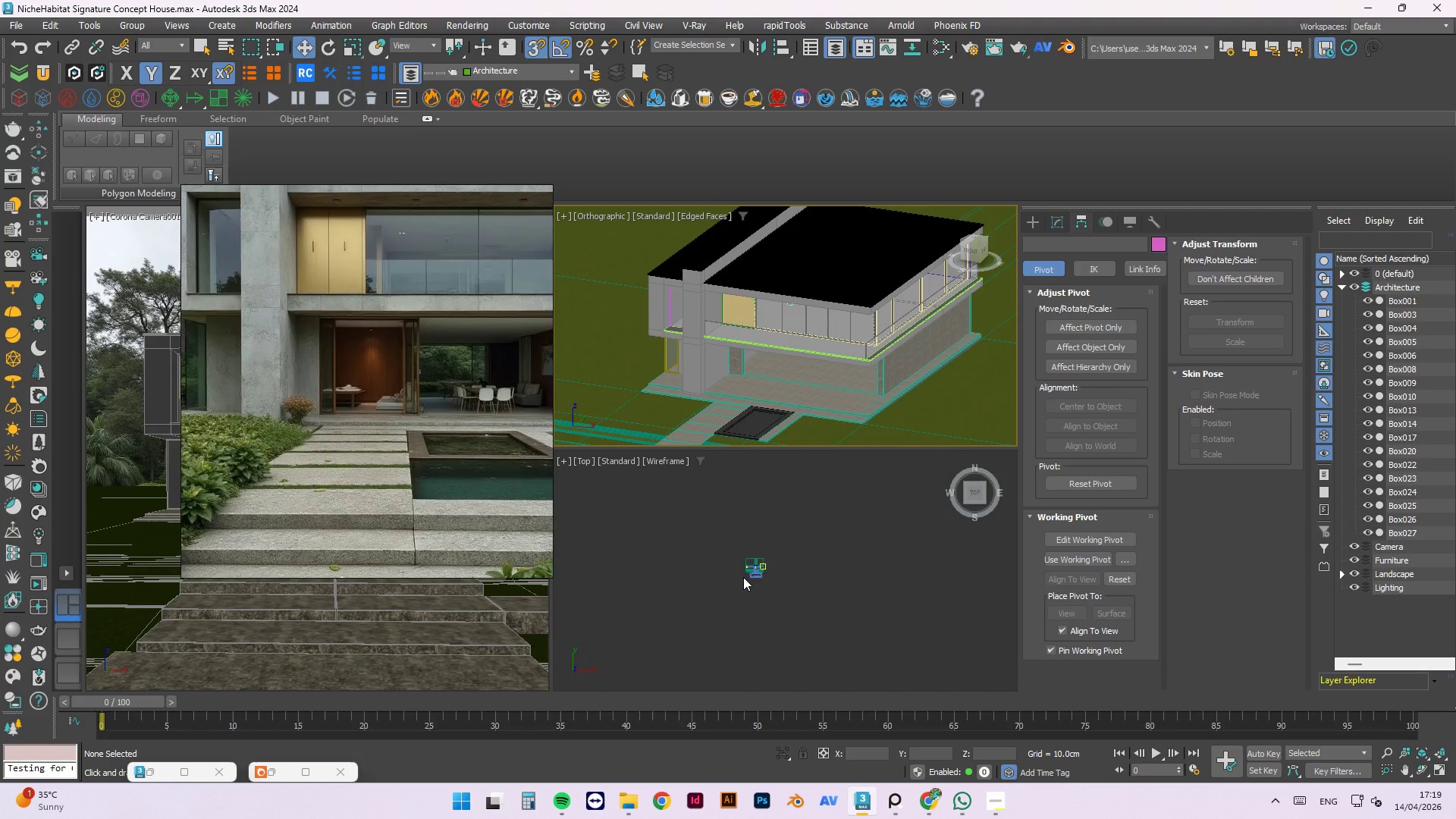 
scroll: coordinate [748, 587], scroll_direction: down, amount: 4.0
 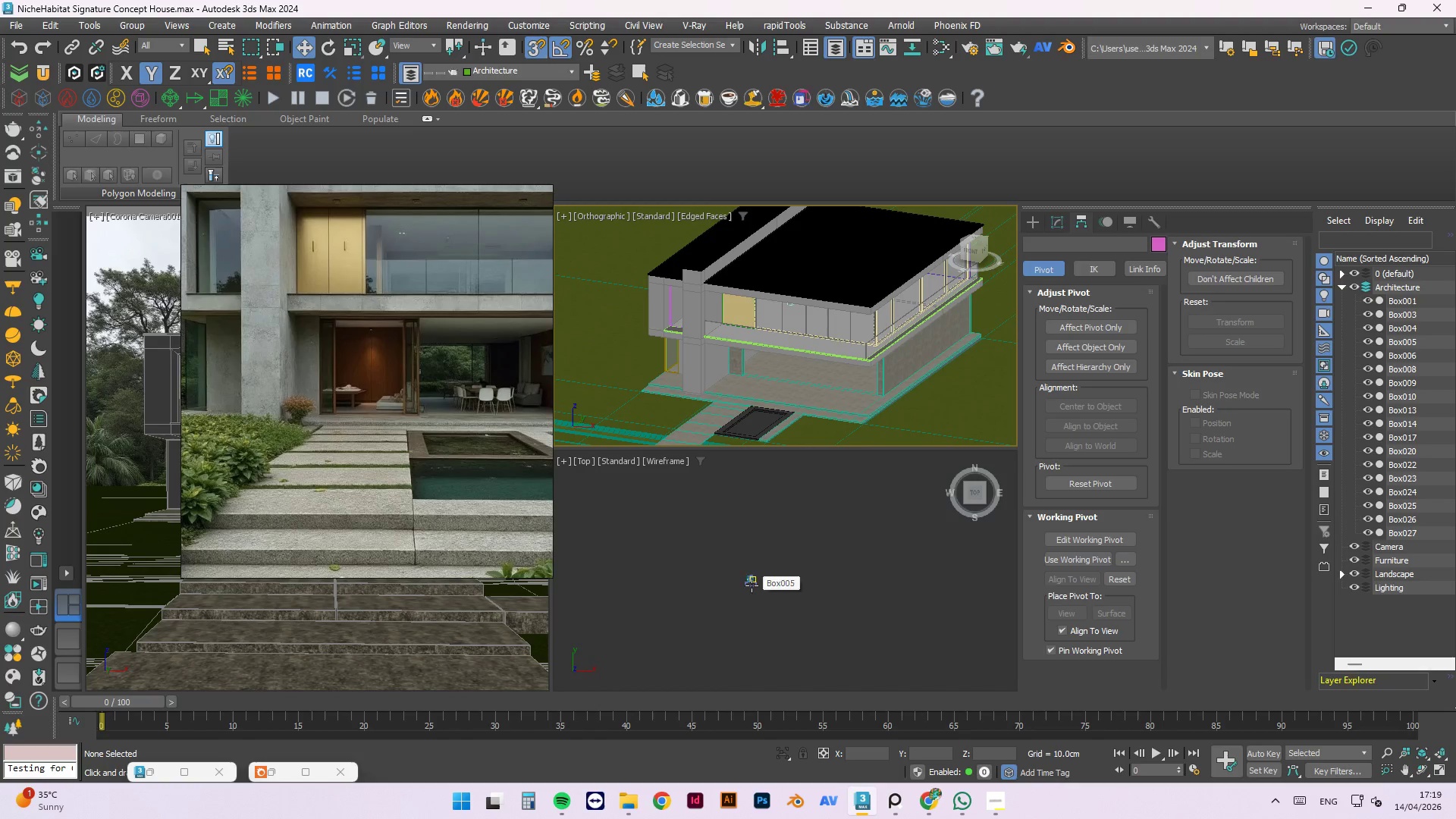 
scroll: coordinate [752, 585], scroll_direction: up, amount: 3.0
 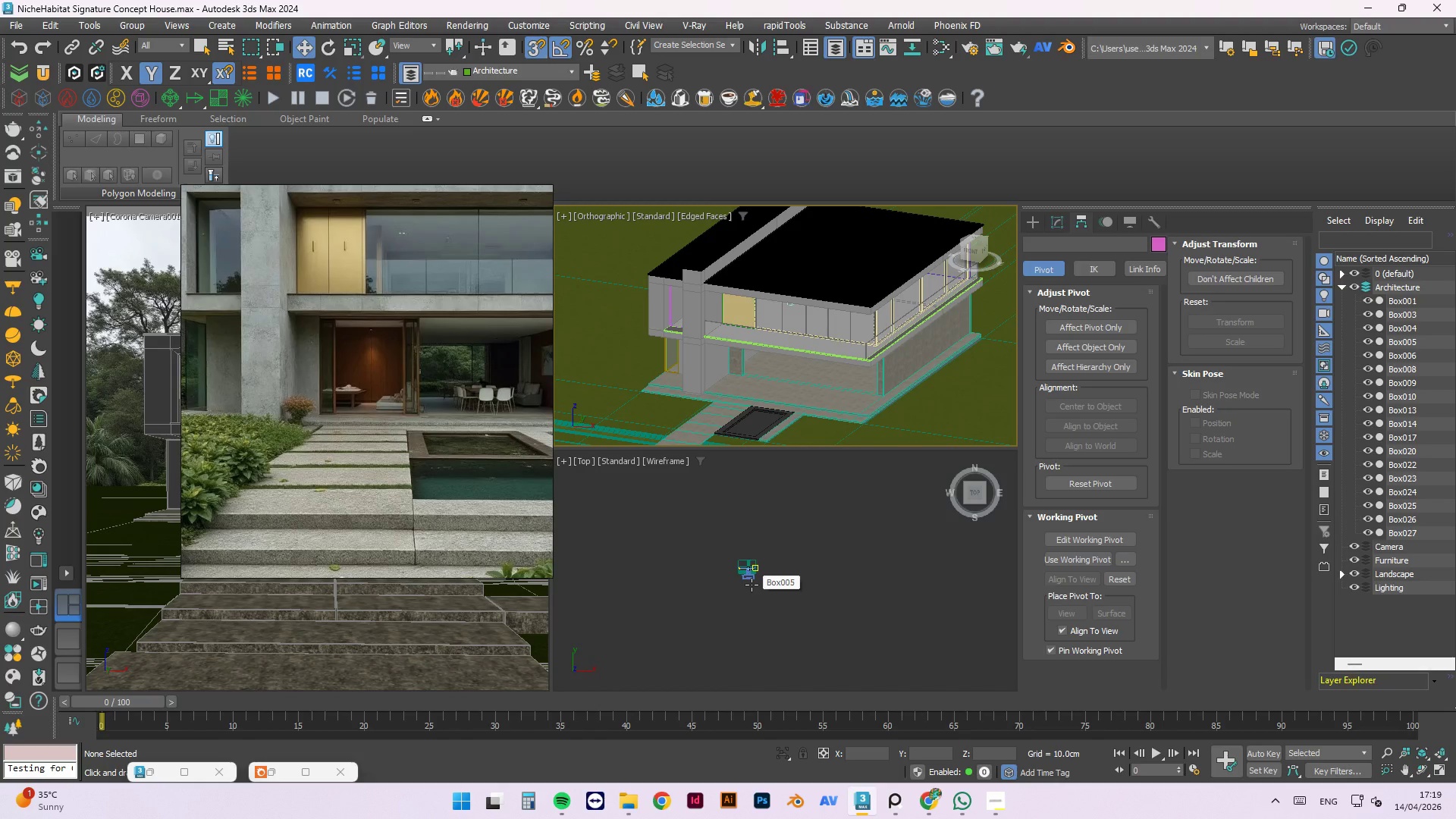 
scroll: coordinate [752, 585], scroll_direction: down, amount: 4.0
 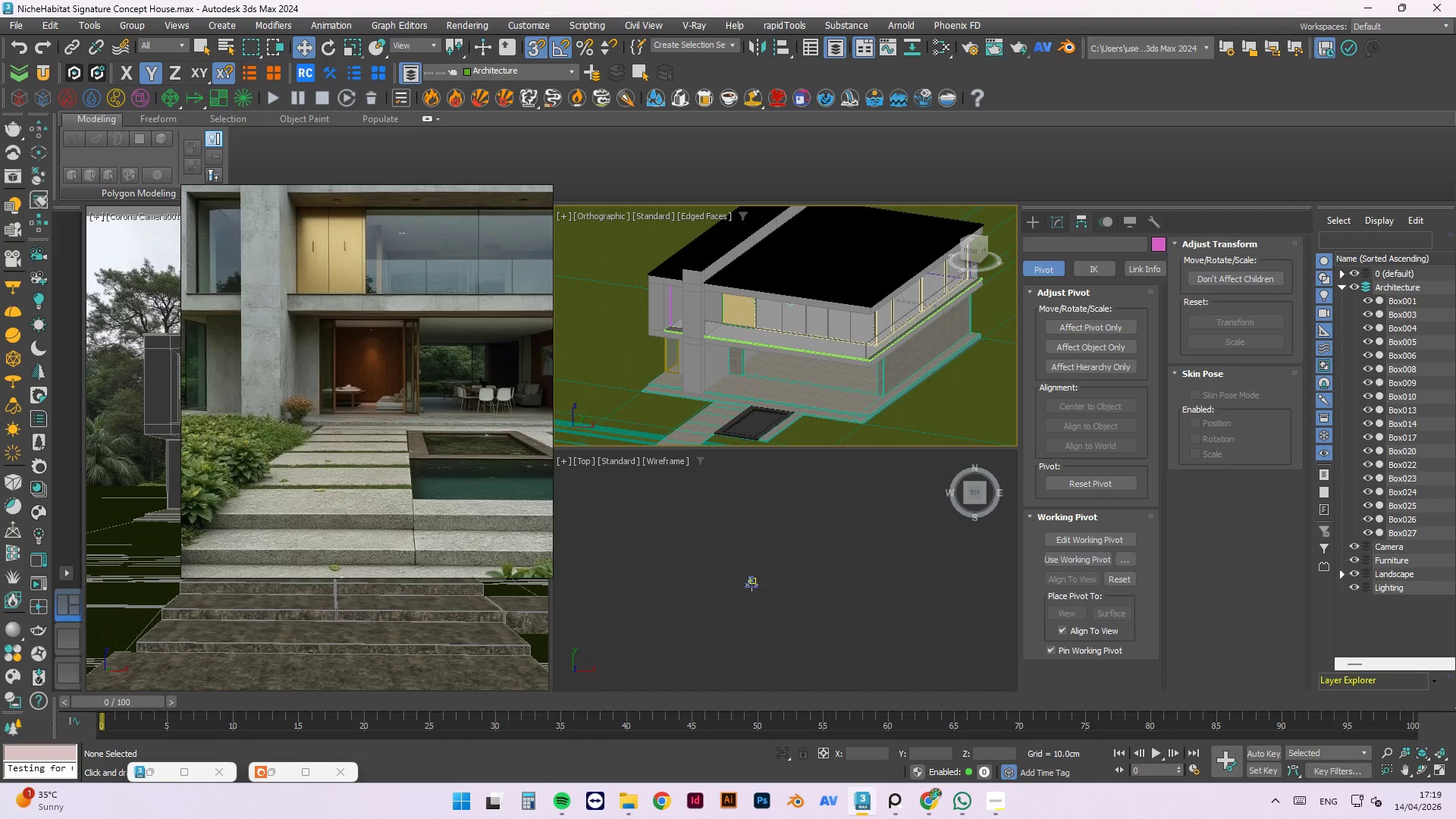 
scroll: coordinate [752, 585], scroll_direction: none, amount: 0.0
 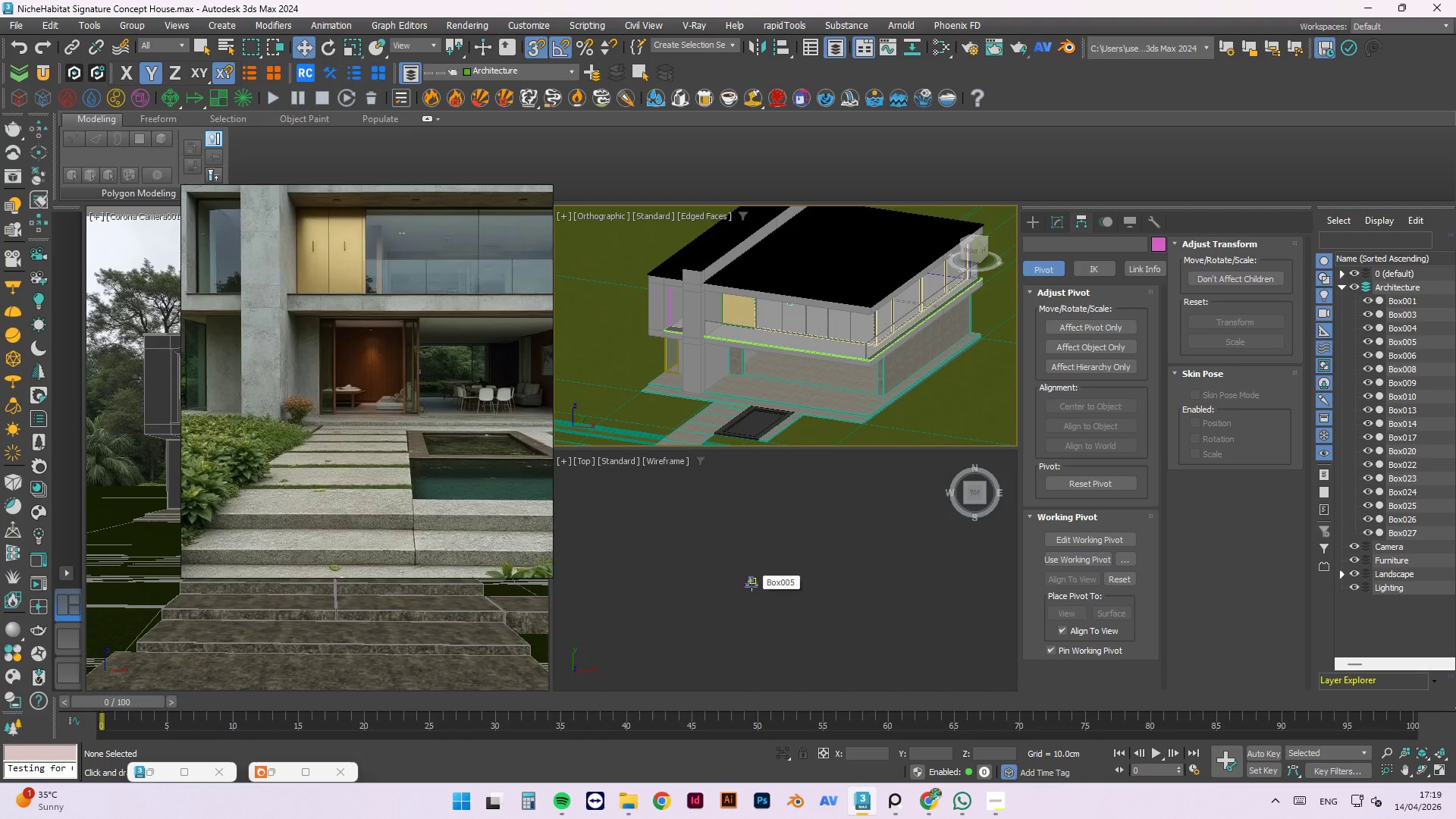 
scroll: coordinate [752, 585], scroll_direction: down, amount: 1.0
 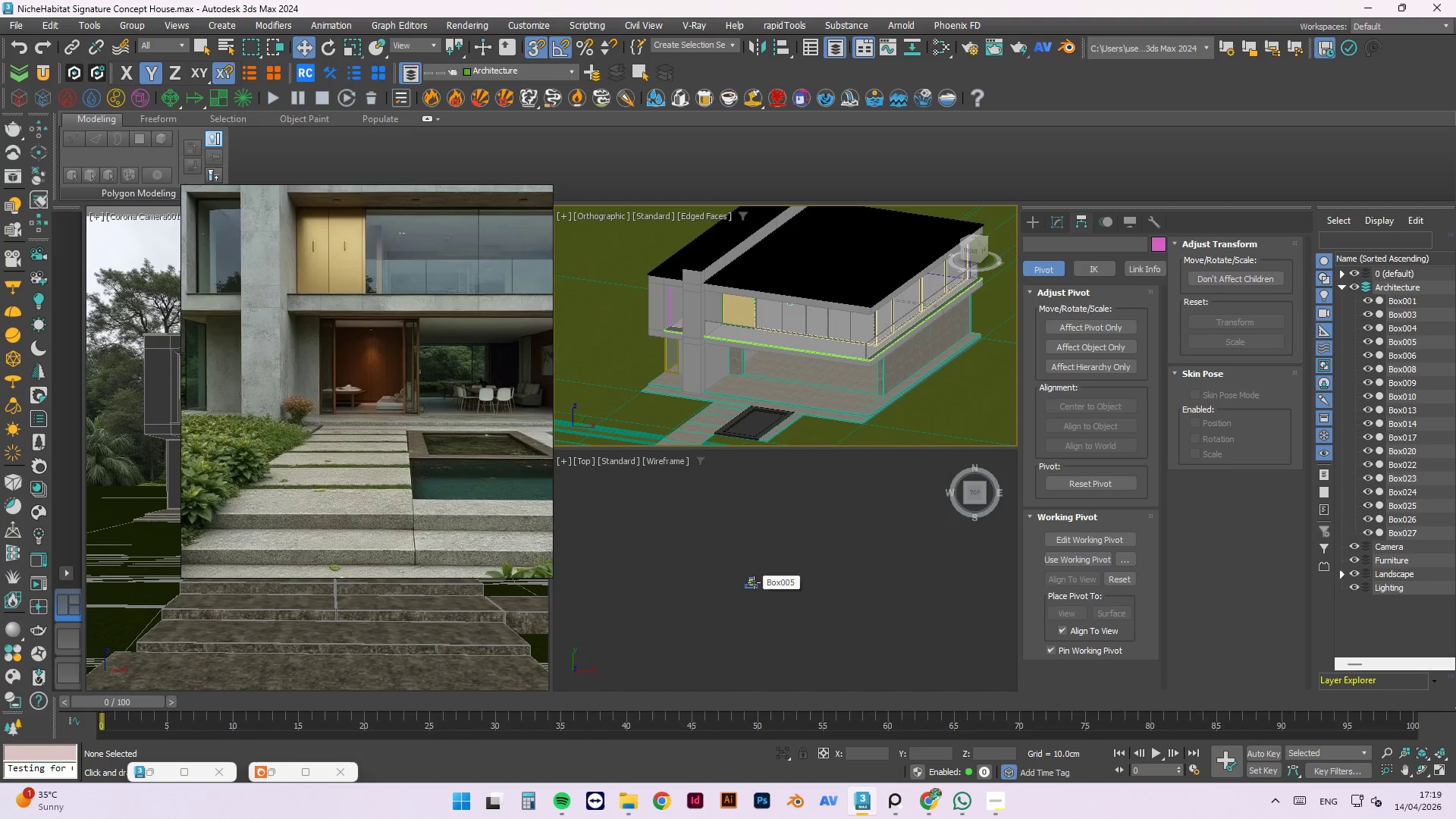 
scroll: coordinate [755, 582], scroll_direction: none, amount: 0.0
 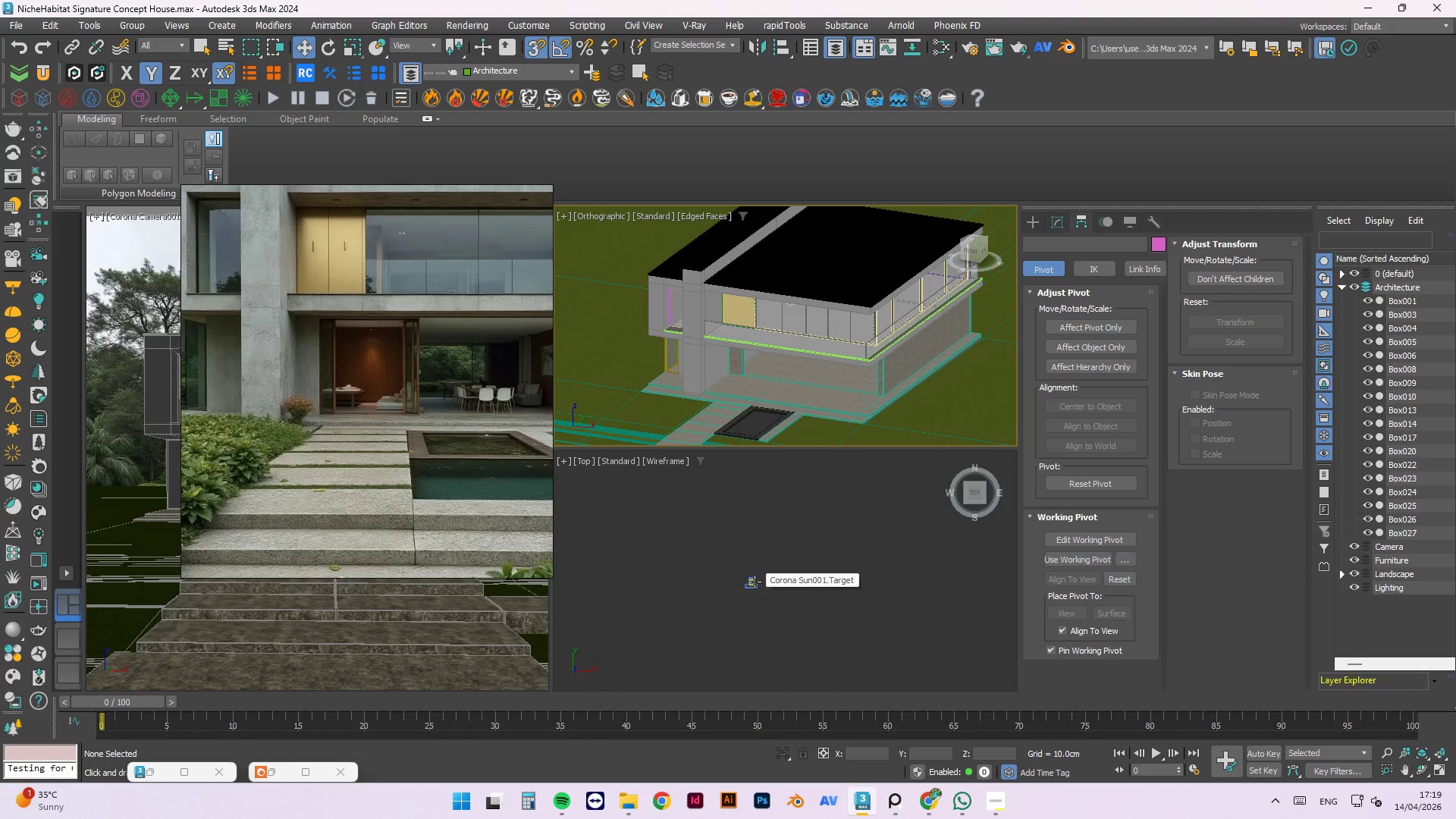 
right_click([755, 582])
 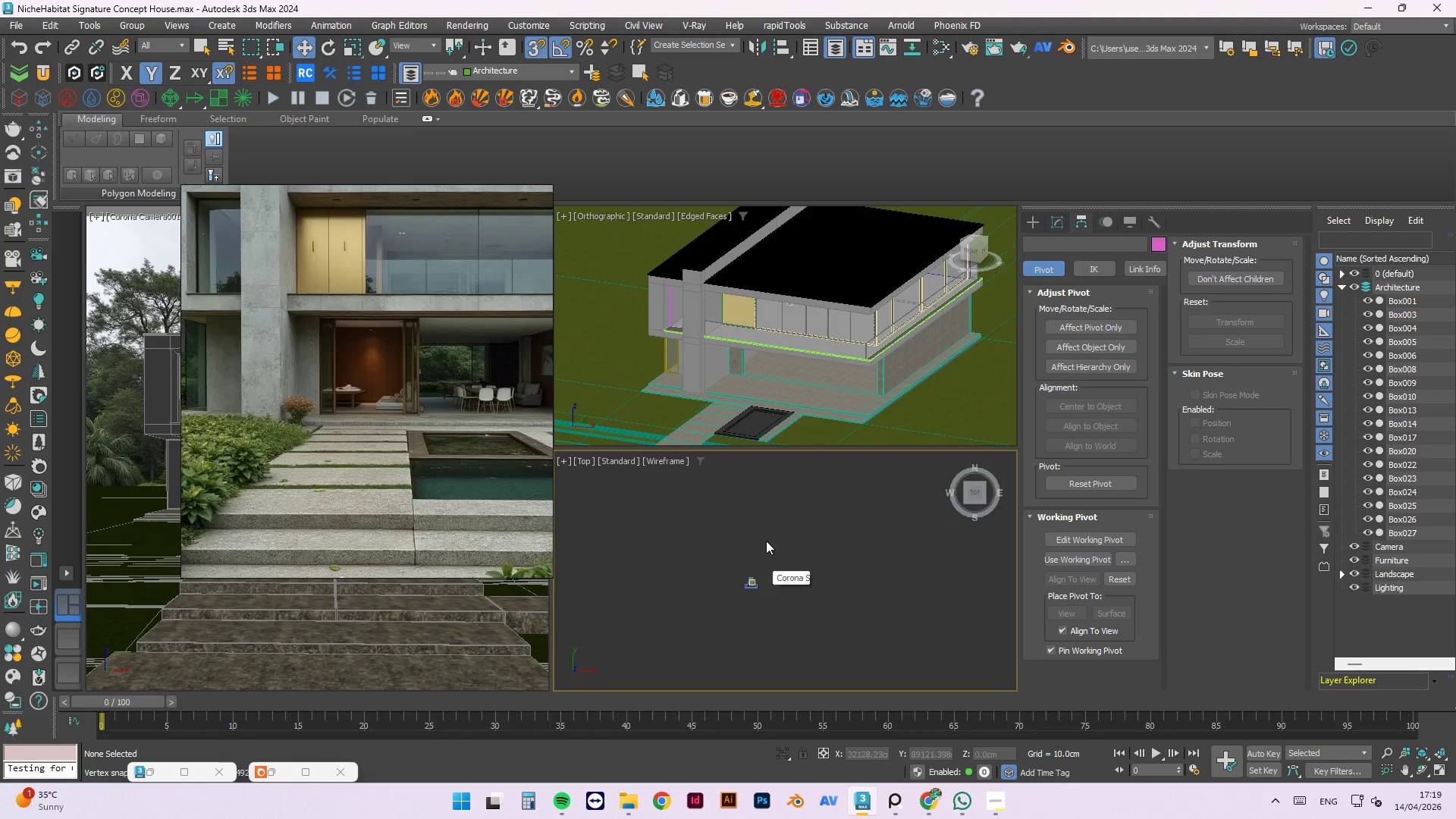 
right_click([763, 518])
 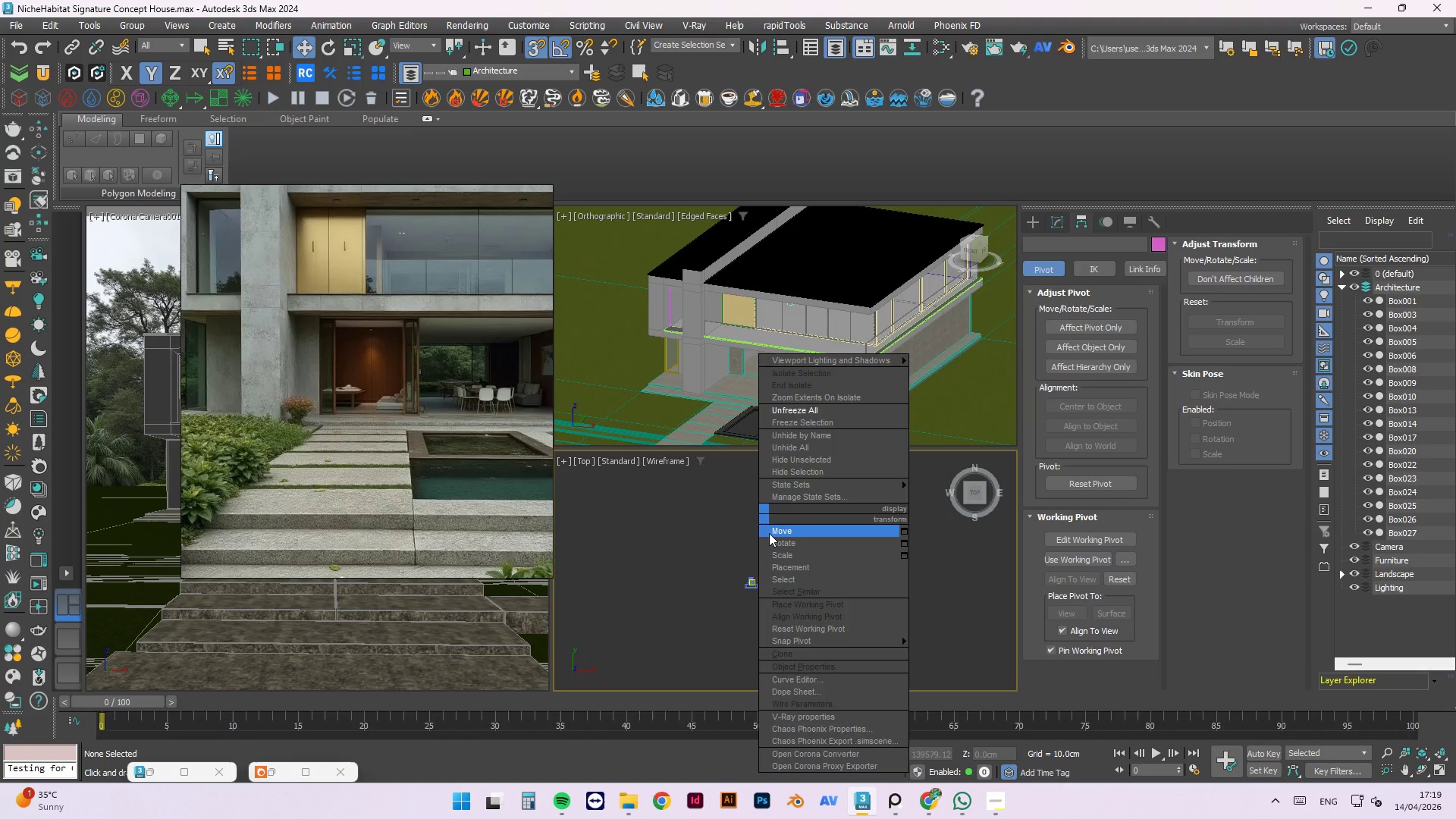 
wait(6.81)
 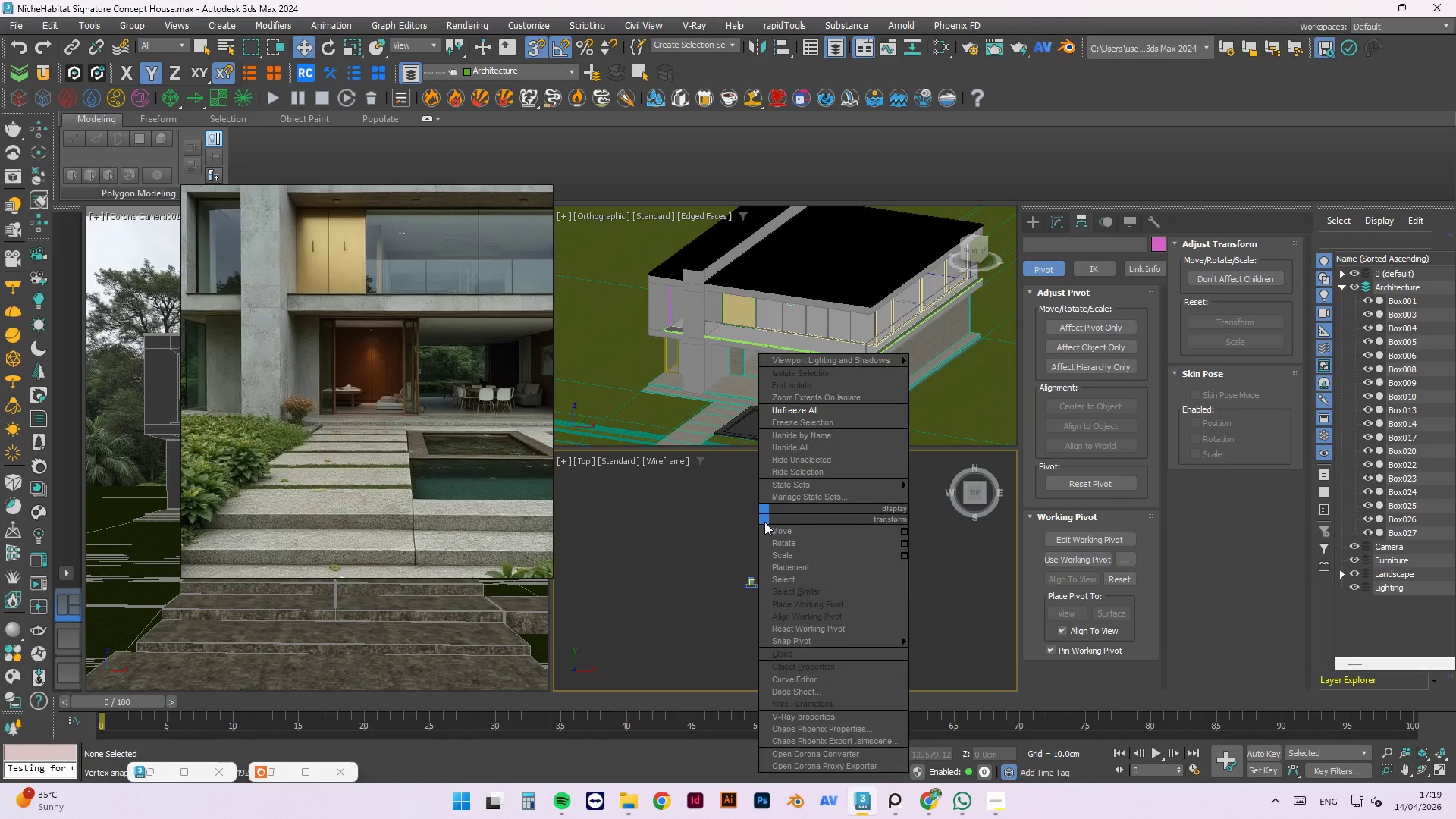 
scroll: coordinate [772, 537], scroll_direction: down, amount: 1.0
 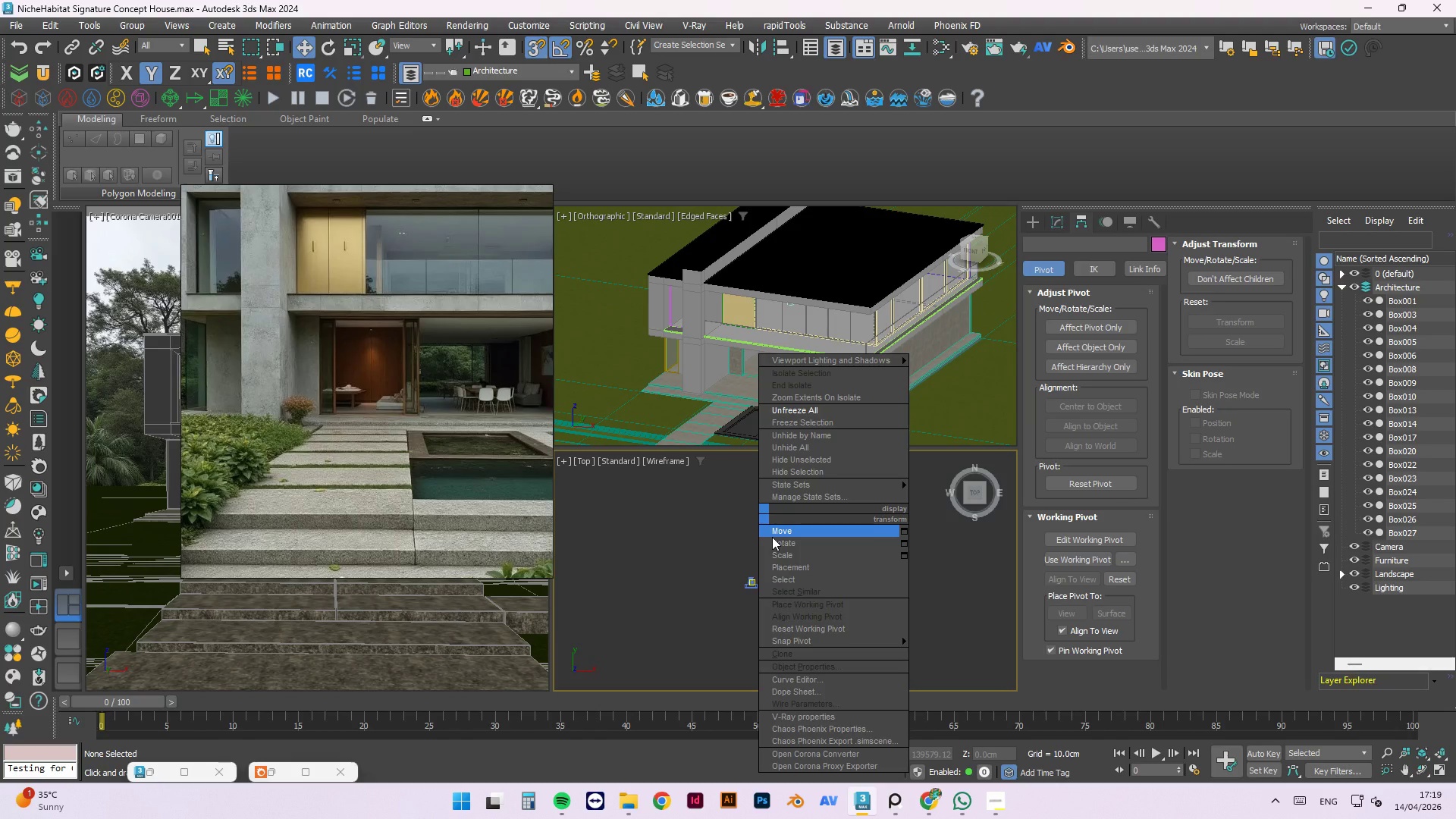 
right_click([773, 537])
 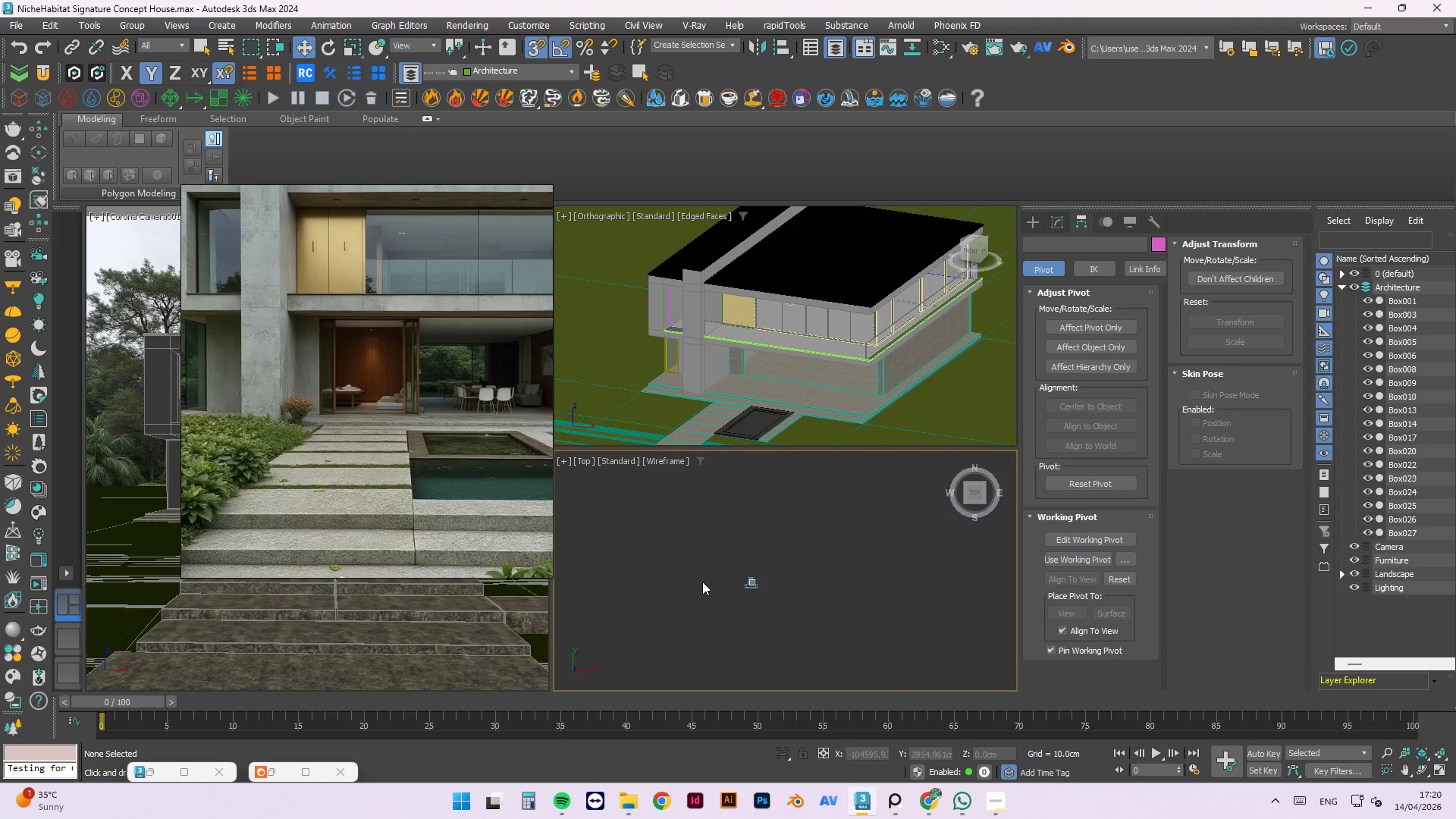 
wait(43.09)
 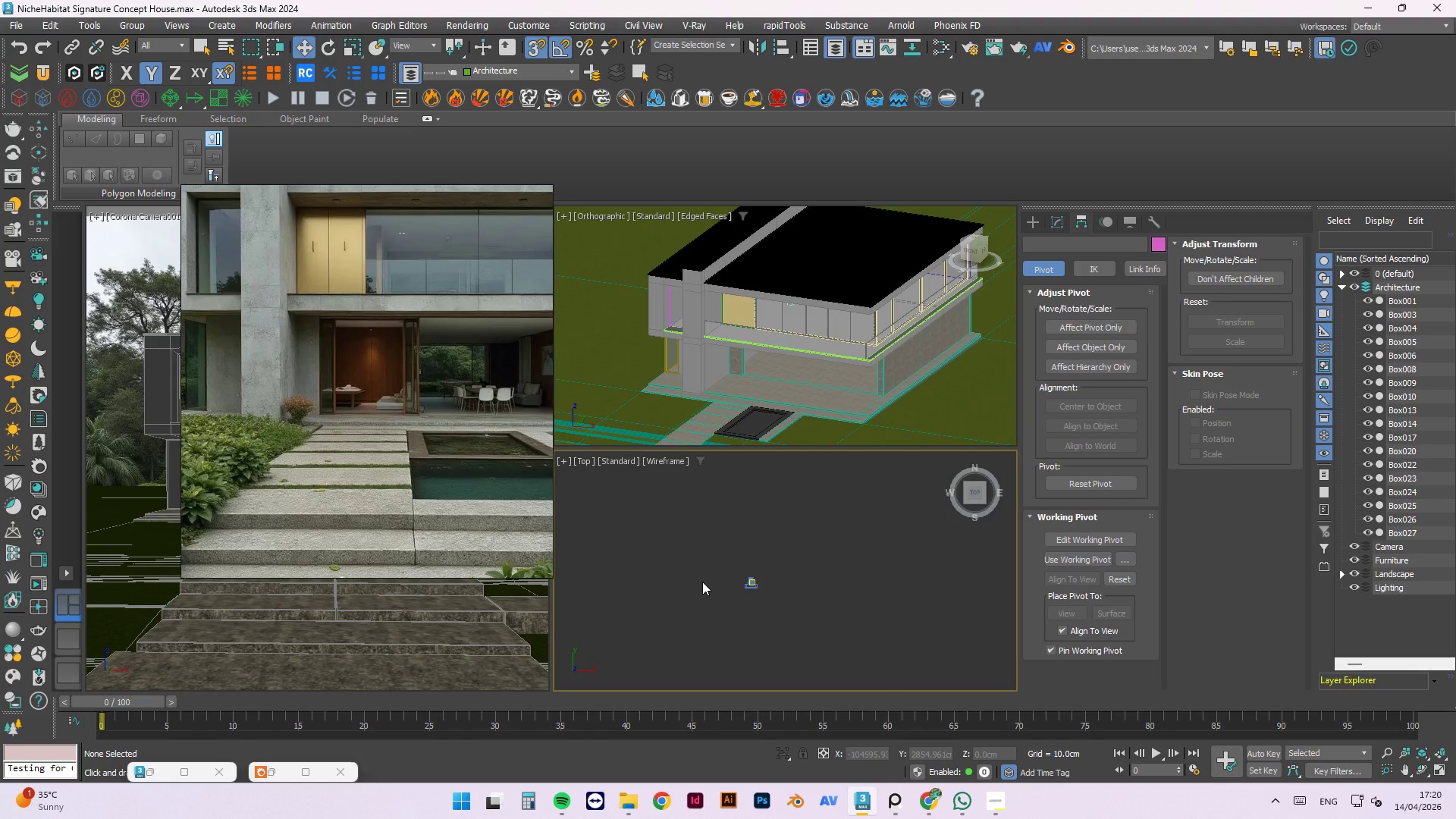 
left_click([762, 514])
 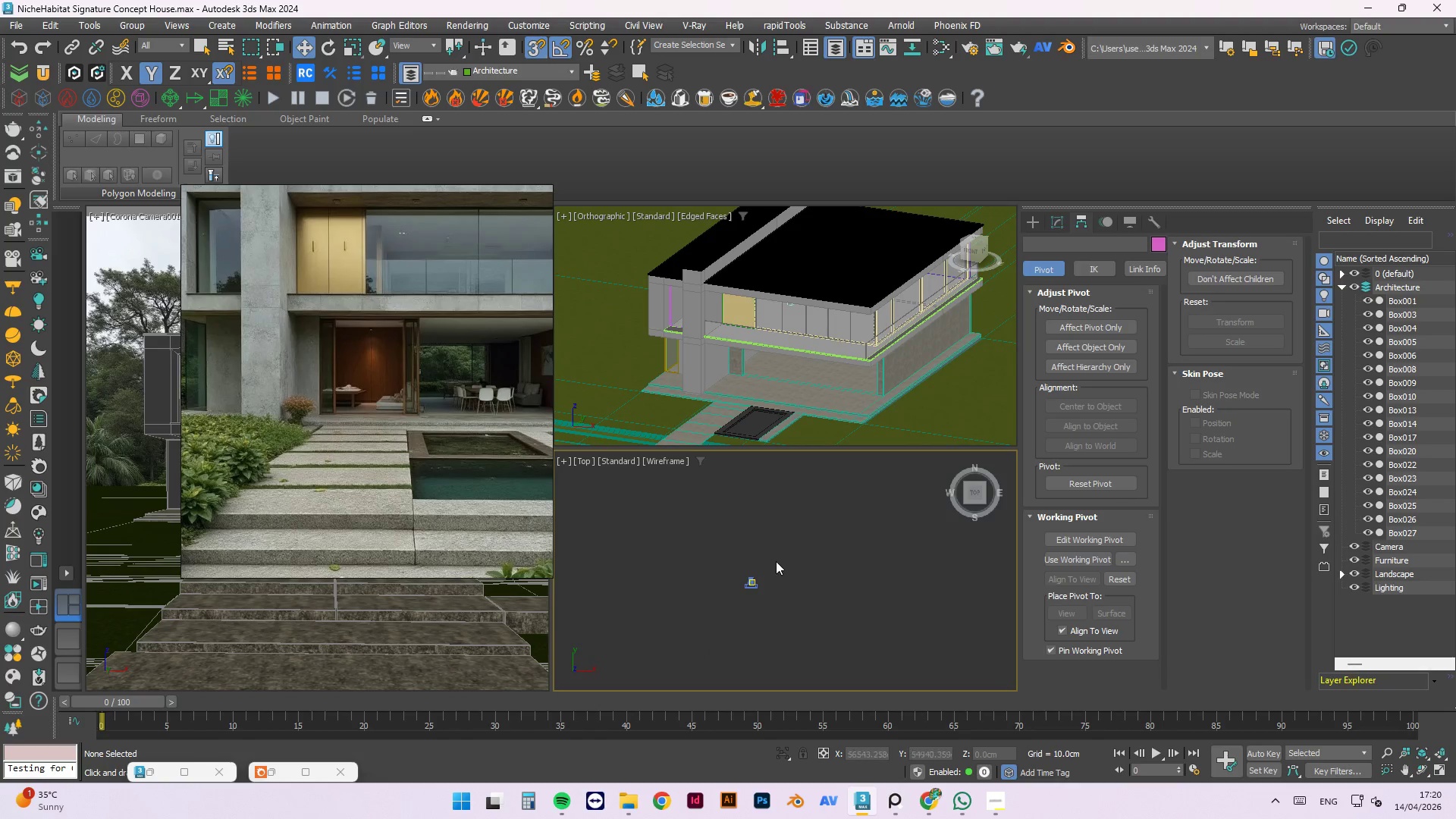 
left_click([783, 574])
 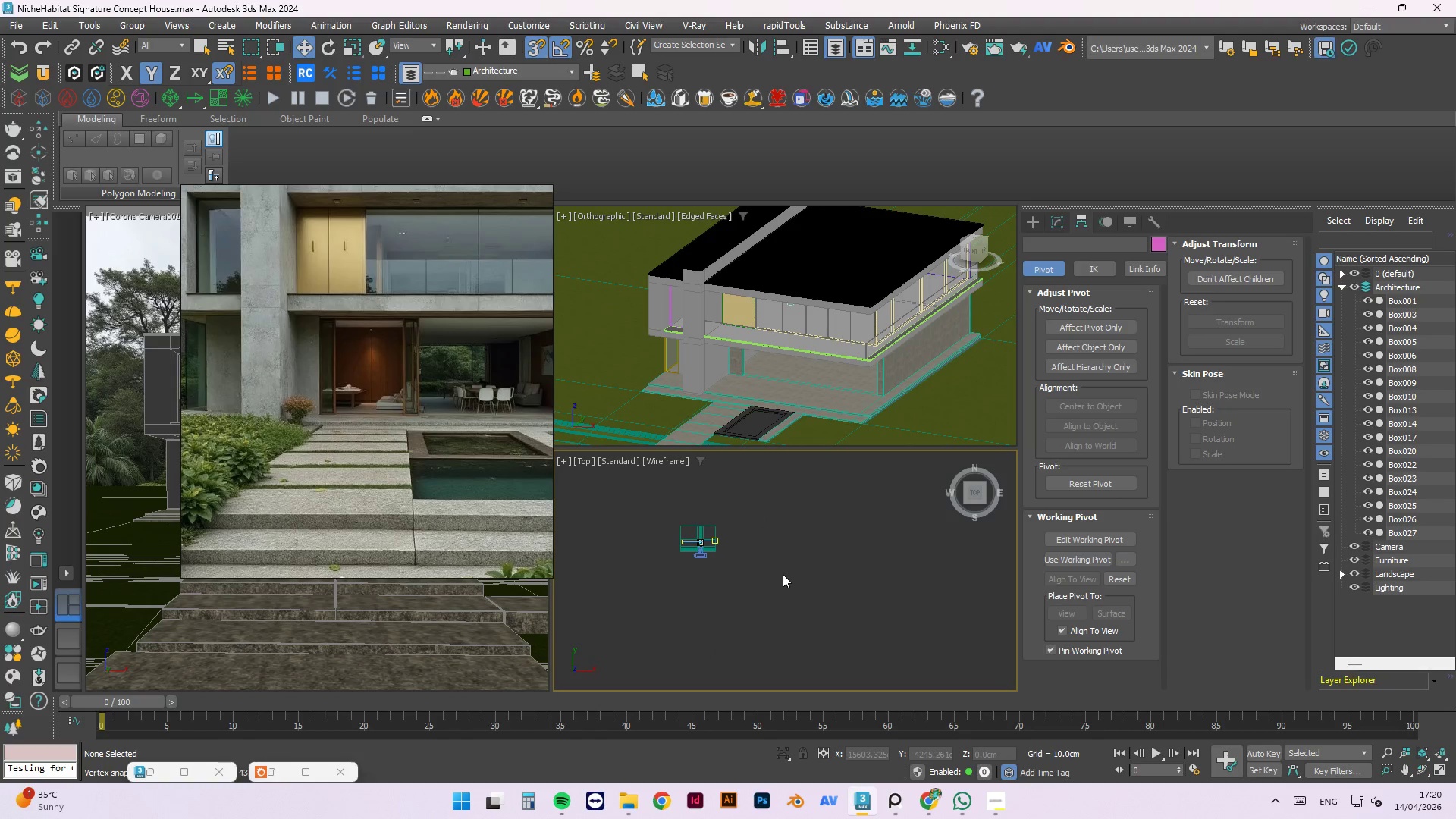 
scroll: coordinate [730, 579], scroll_direction: up, amount: 8.0
 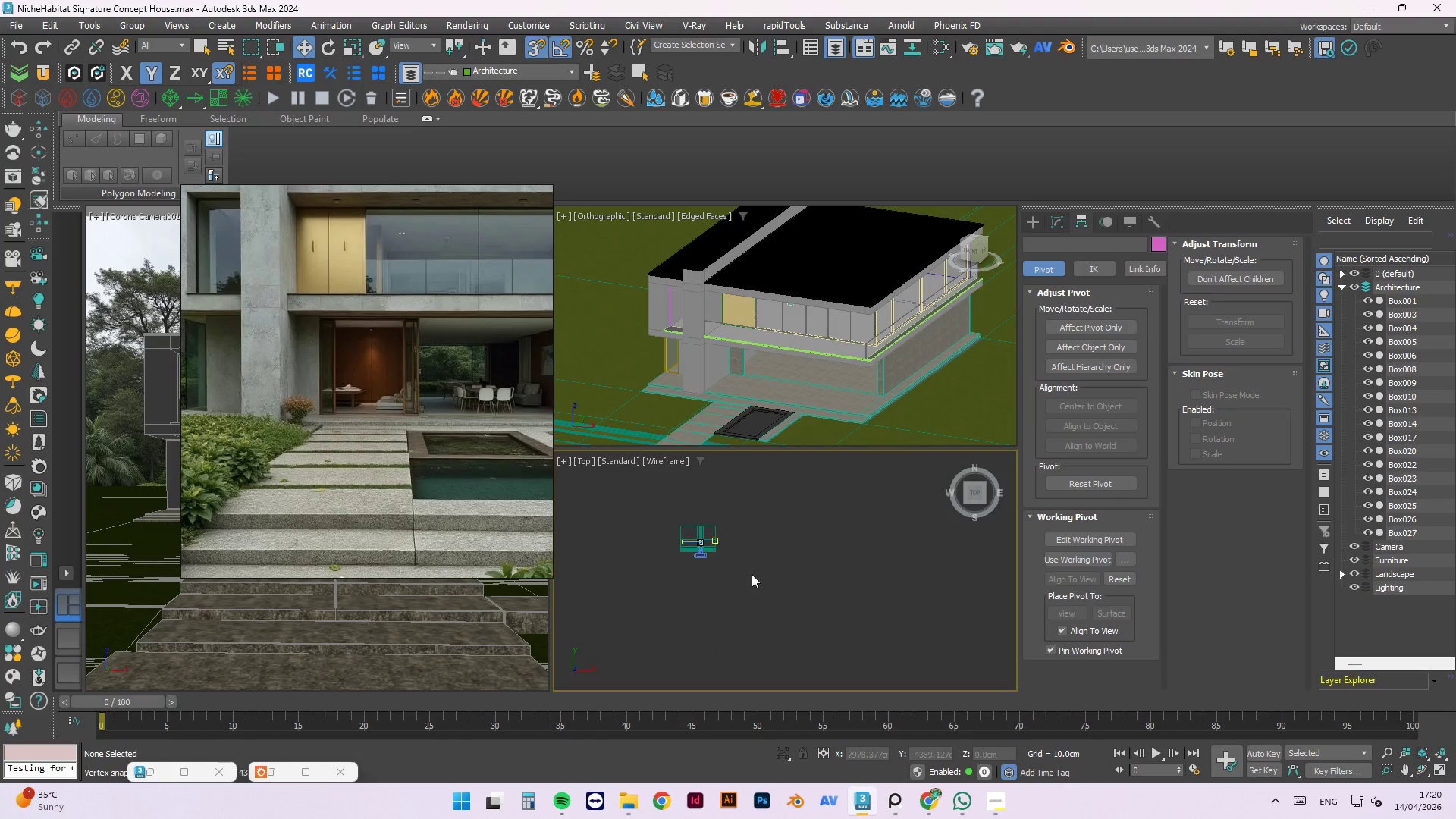 
key(F)
 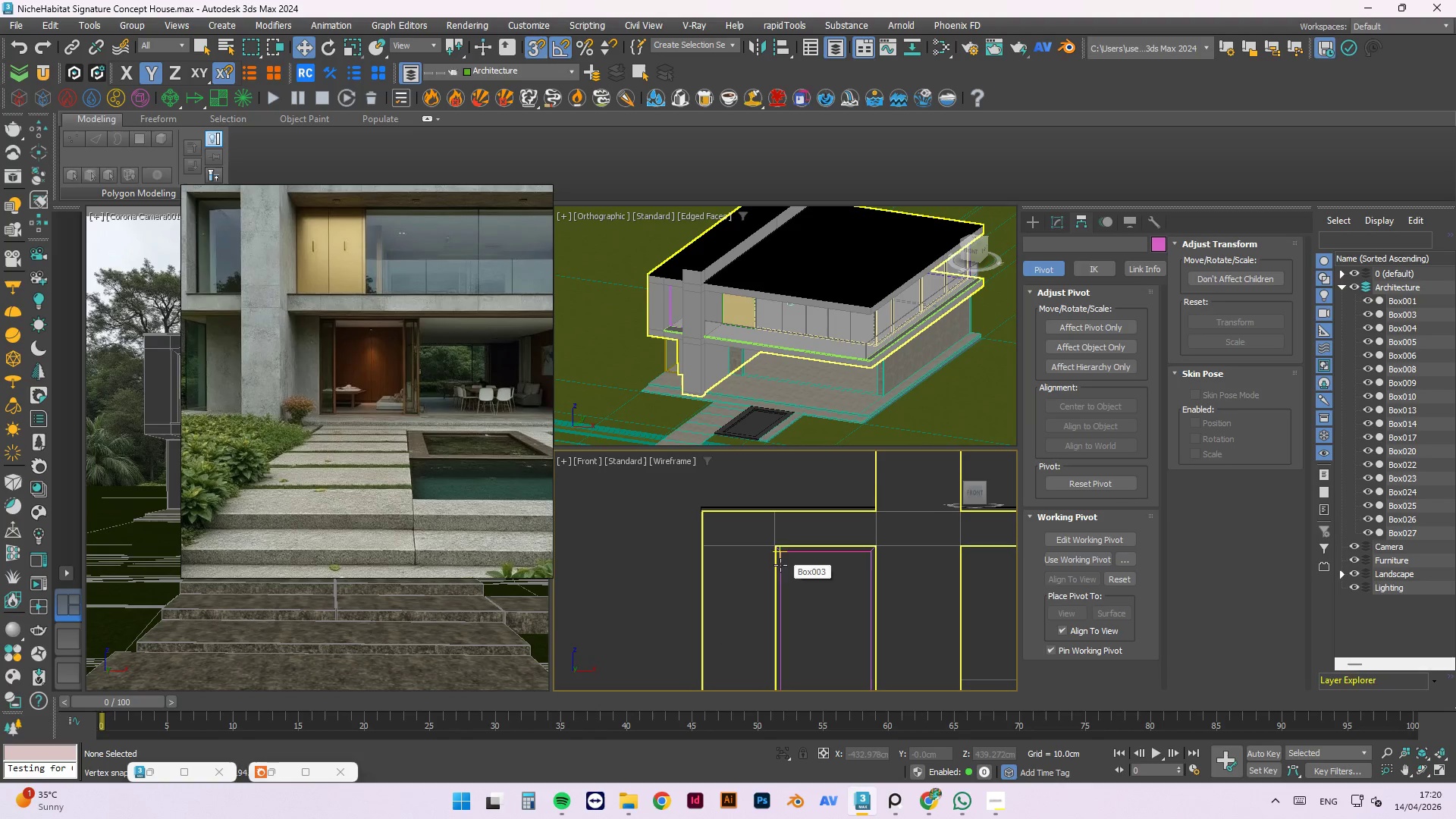 
scroll: coordinate [704, 548], scroll_direction: down, amount: 6.0
 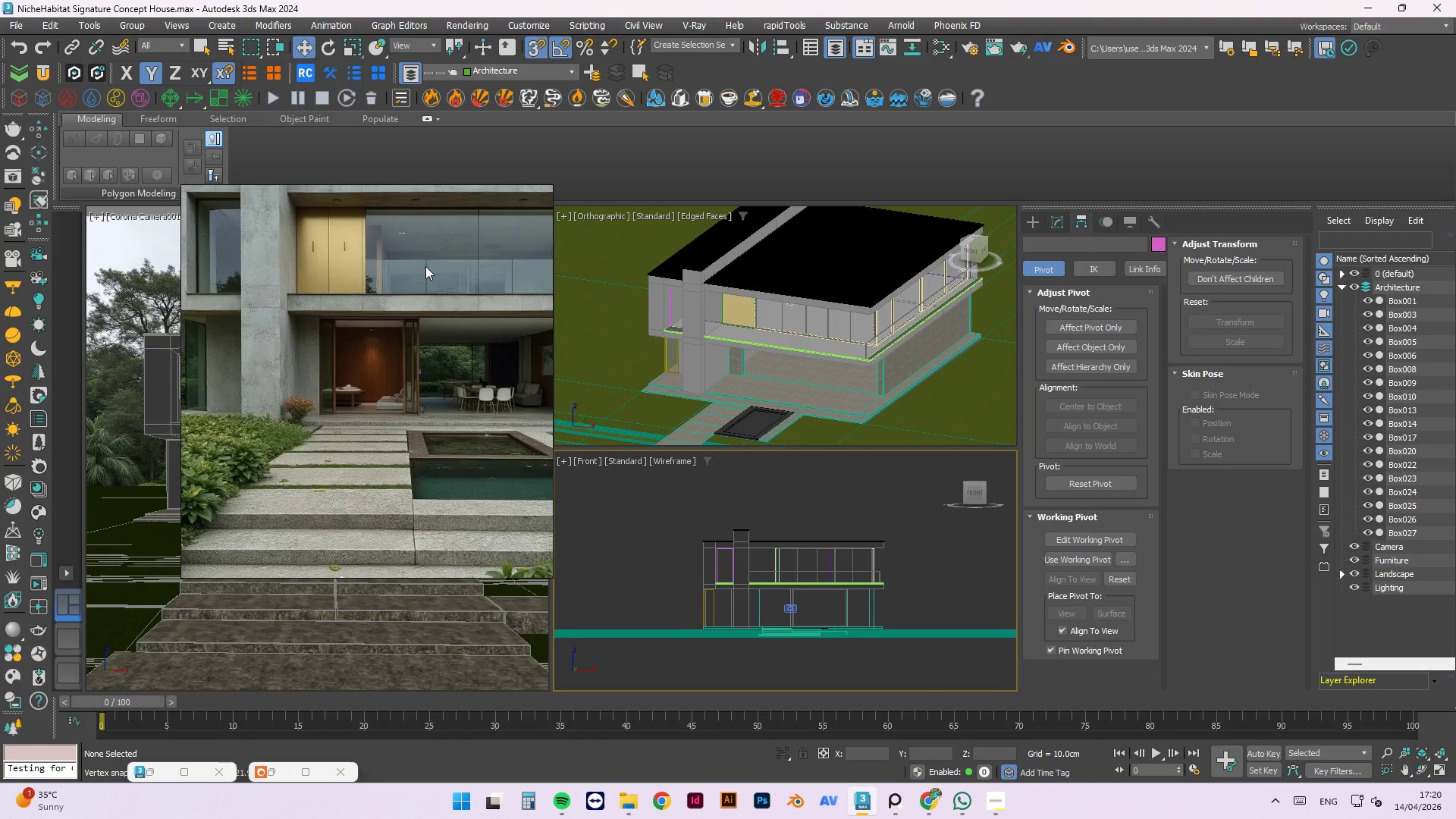 
scroll: coordinate [246, 316], scroll_direction: up, amount: 4.0
 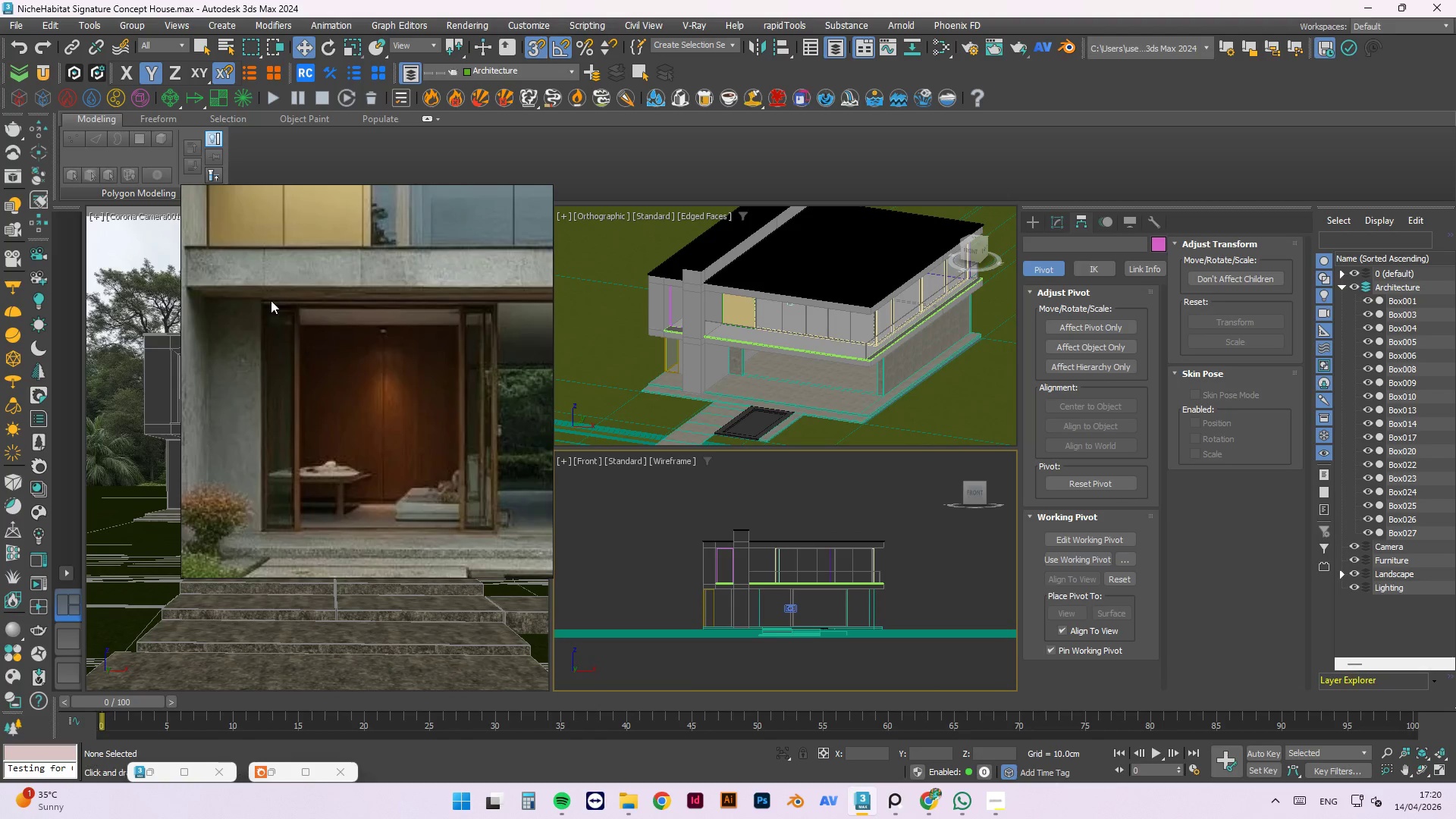 
scroll: coordinate [274, 297], scroll_direction: down, amount: 5.0
 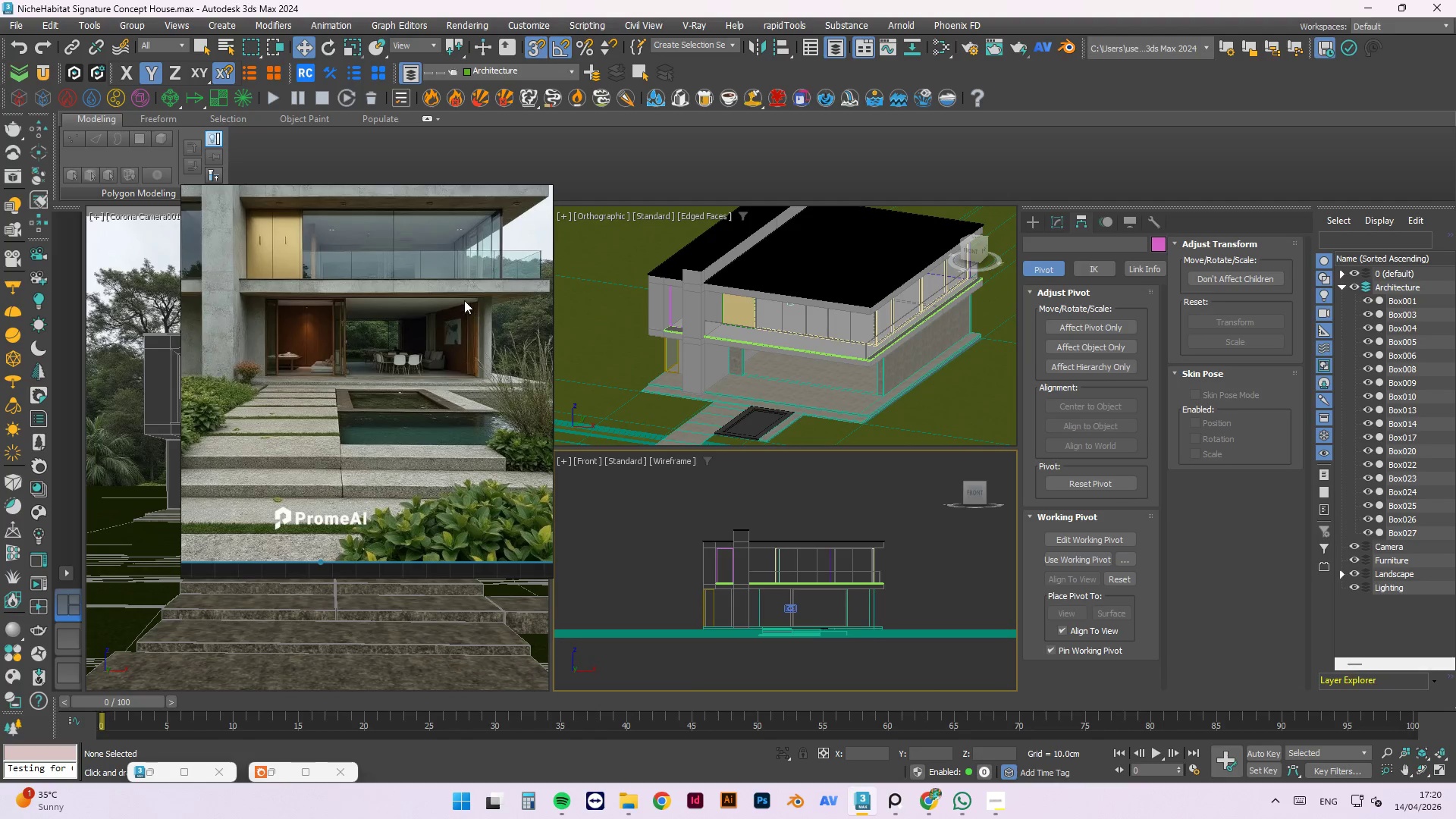 
scroll: coordinate [479, 294], scroll_direction: up, amount: 2.0
 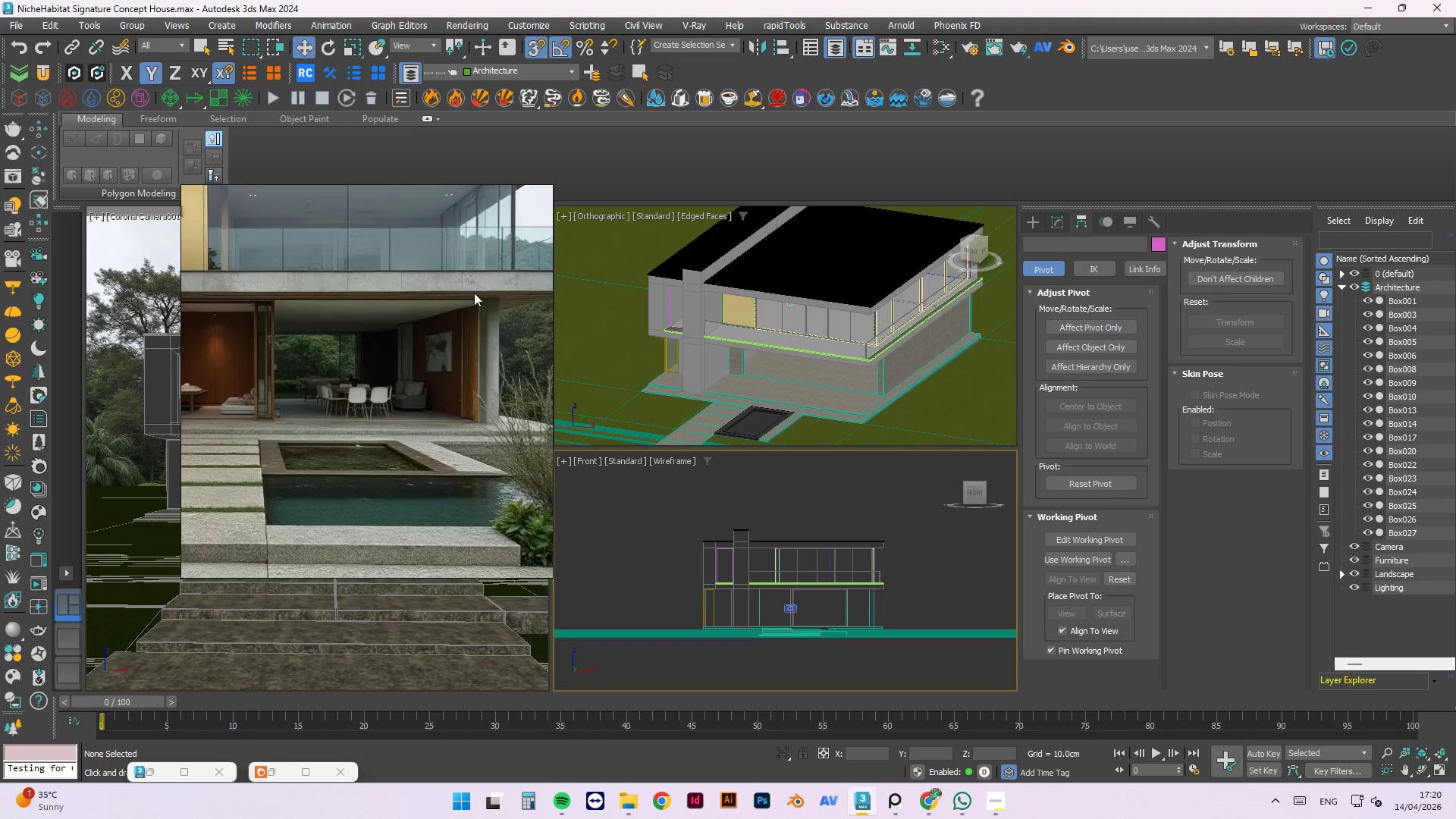 
left_click([504, 197])
 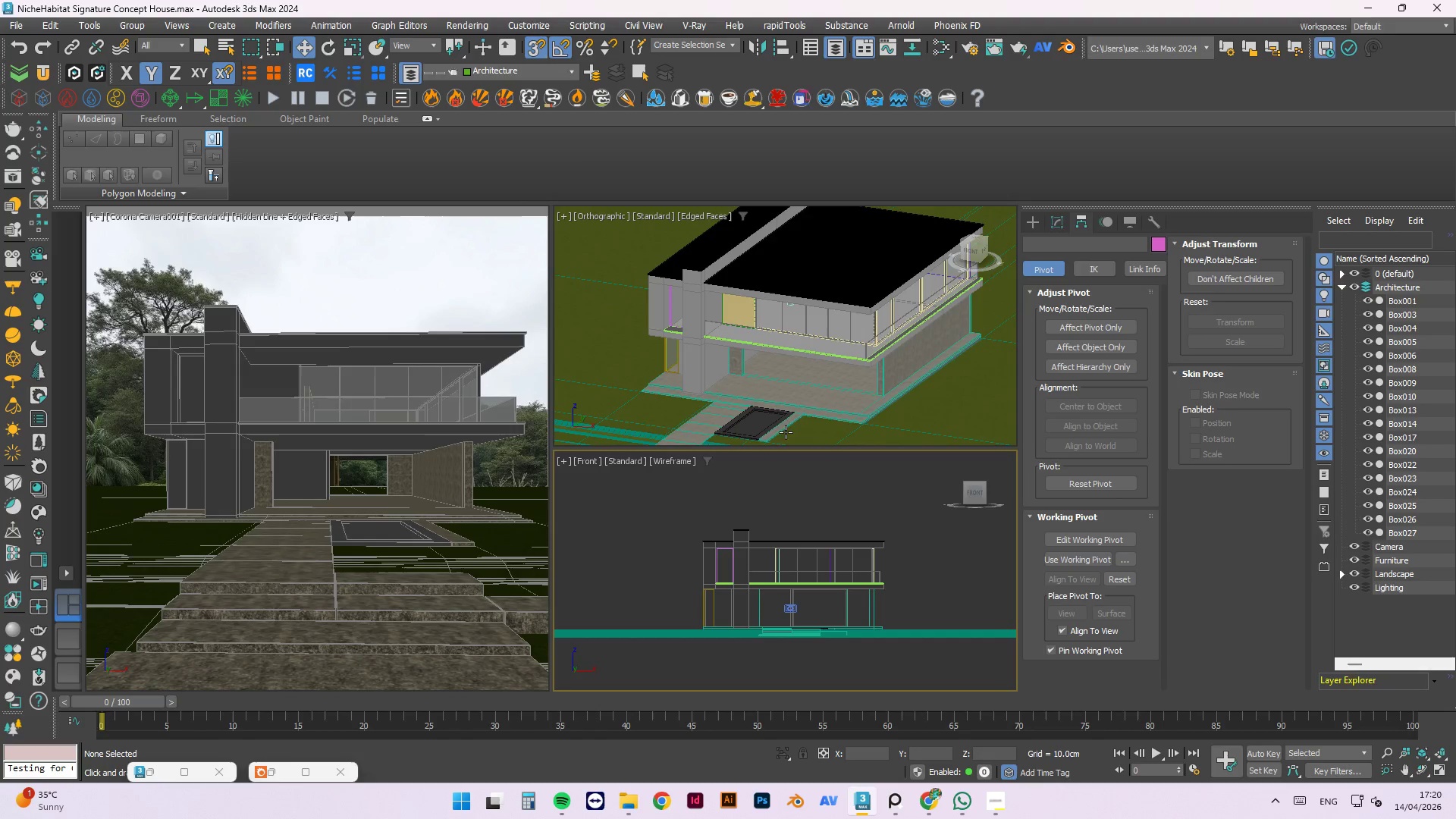 
scroll: coordinate [735, 441], scroll_direction: down, amount: 1.0
 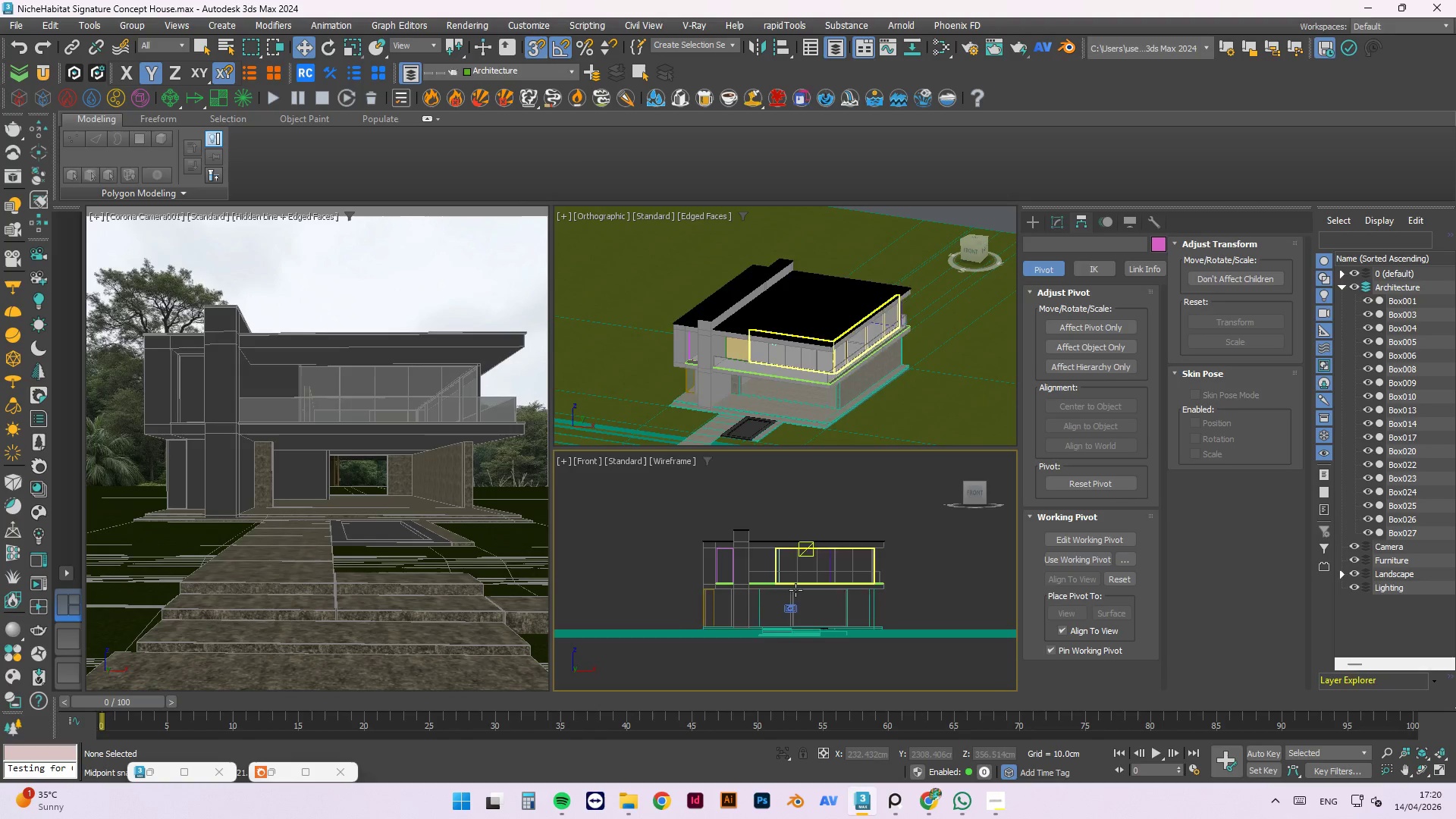 
hold_key(key=AltLeft, duration=0.72)
 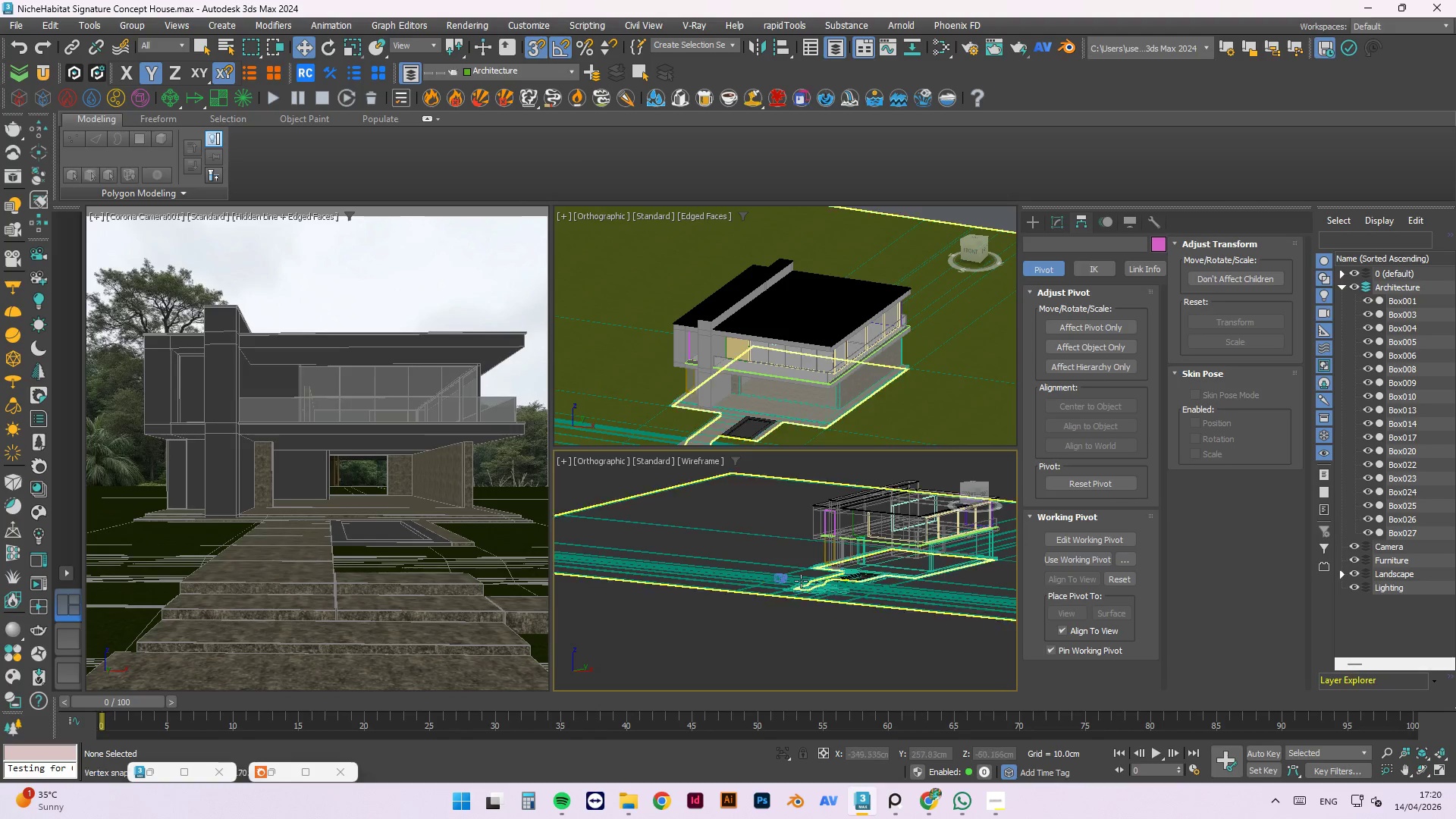 
scroll: coordinate [909, 576], scroll_direction: down, amount: 2.0
 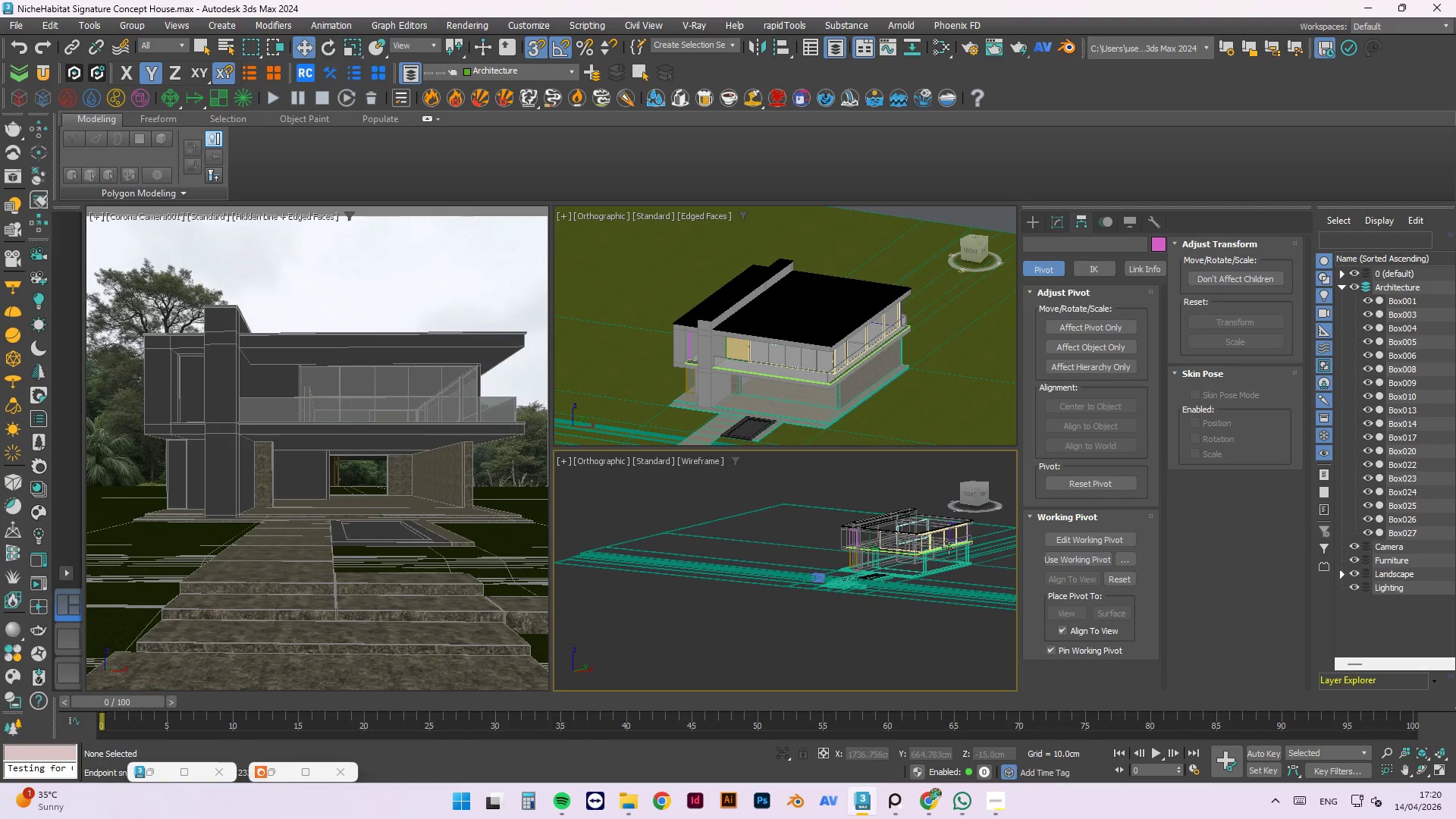 
scroll: coordinate [923, 547], scroll_direction: up, amount: 2.0
 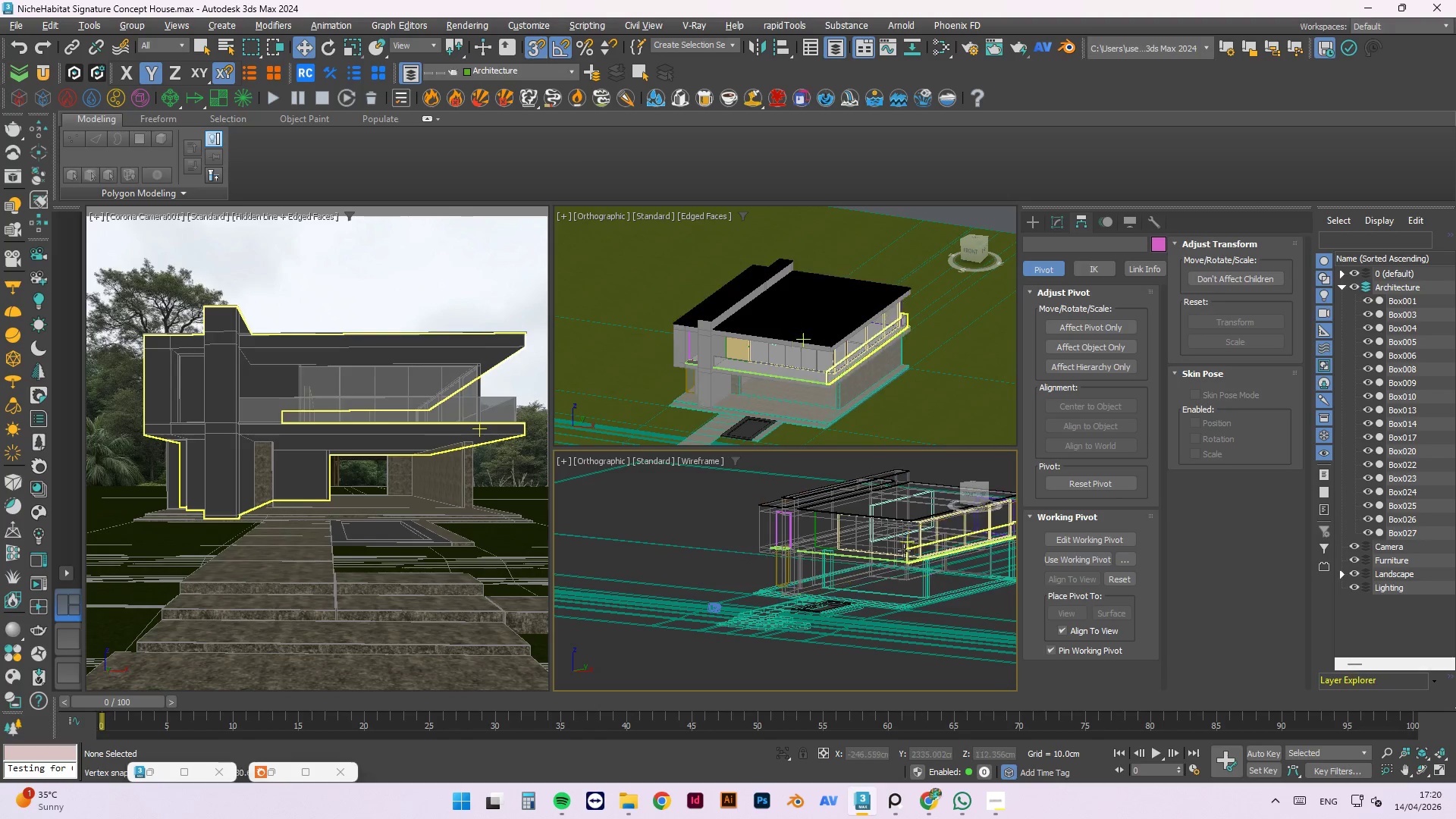 
key(F3)
 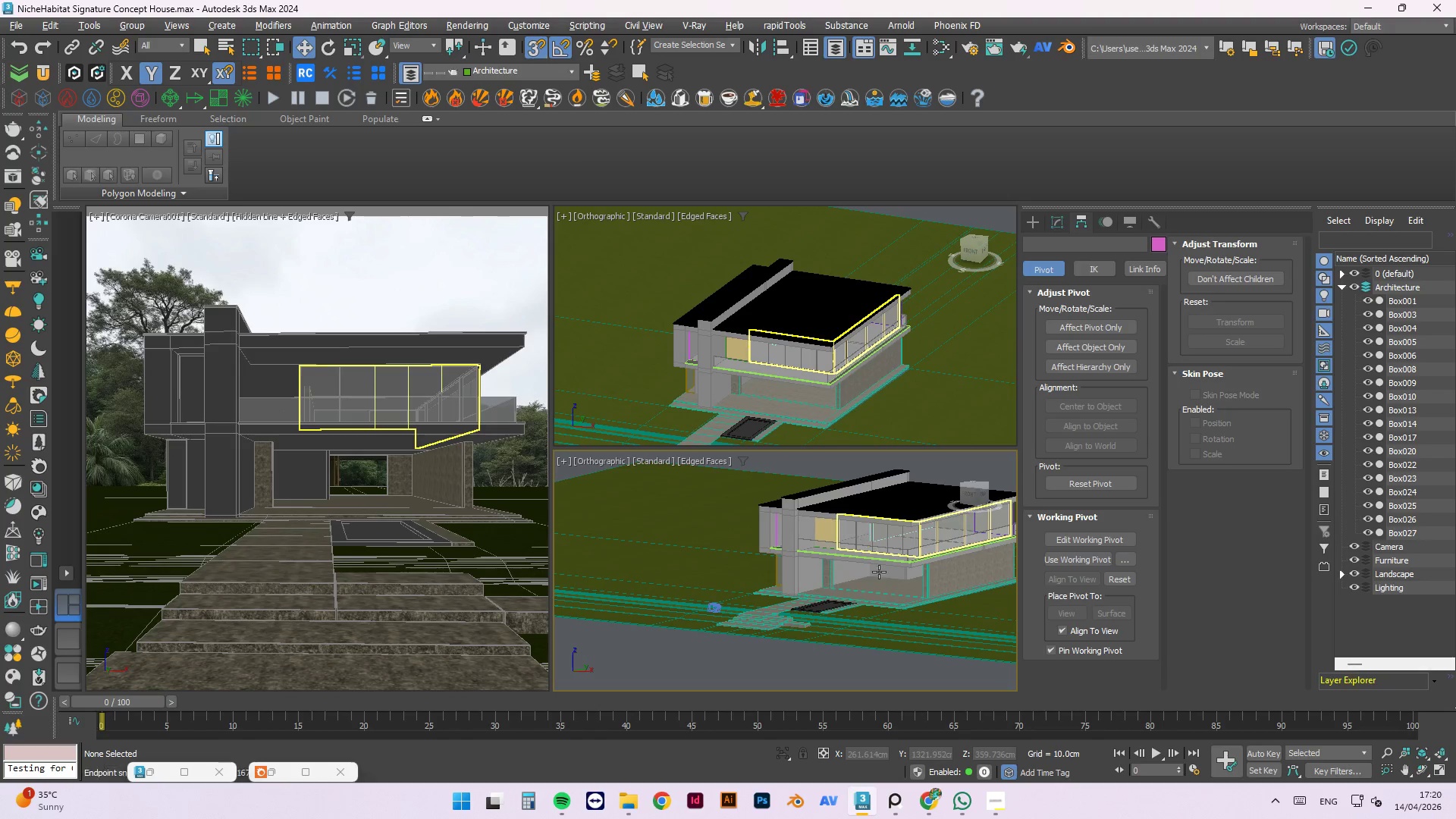 
scroll: coordinate [893, 619], scroll_direction: up, amount: 3.0
 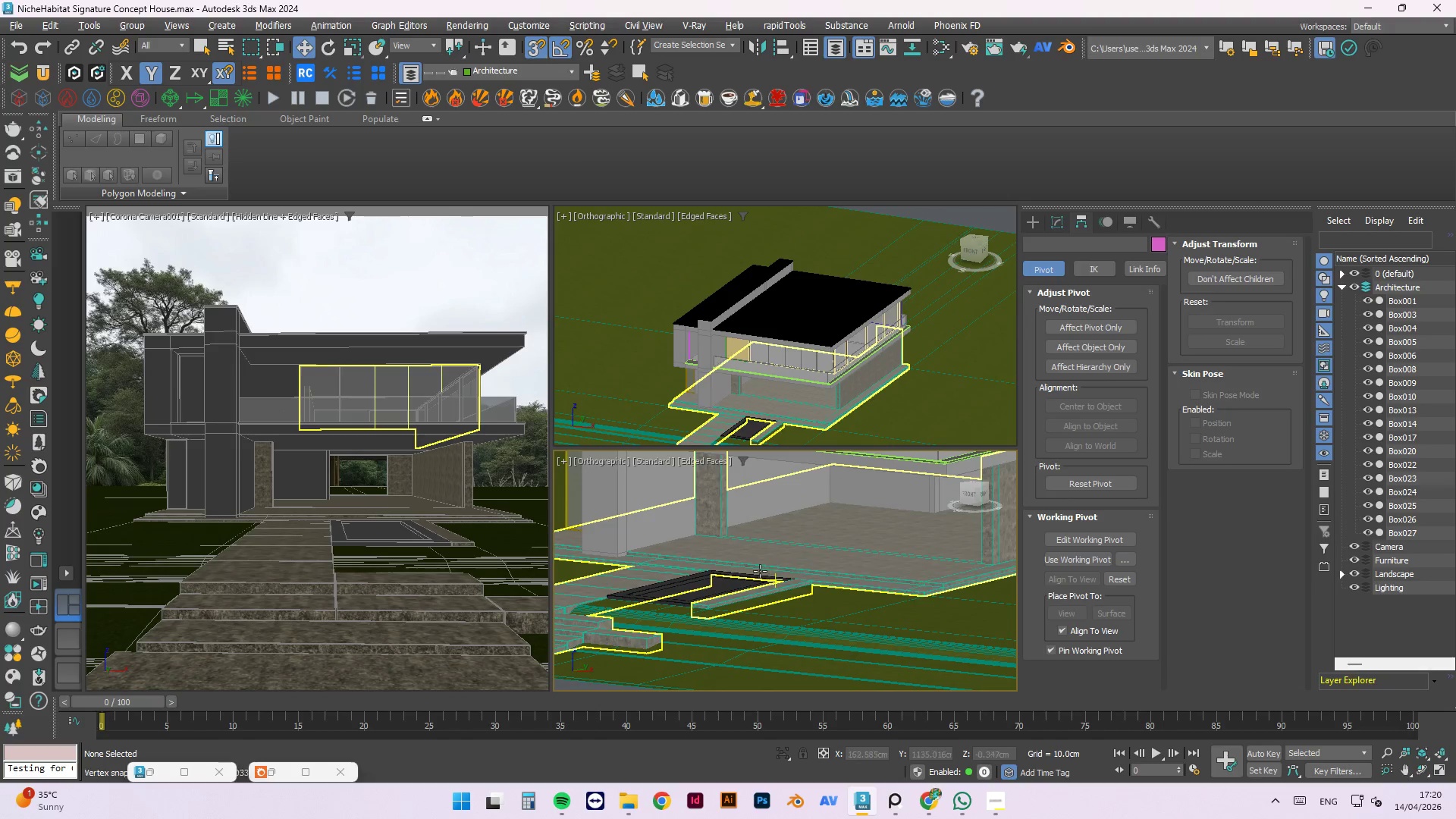 
scroll: coordinate [751, 606], scroll_direction: down, amount: 3.0
 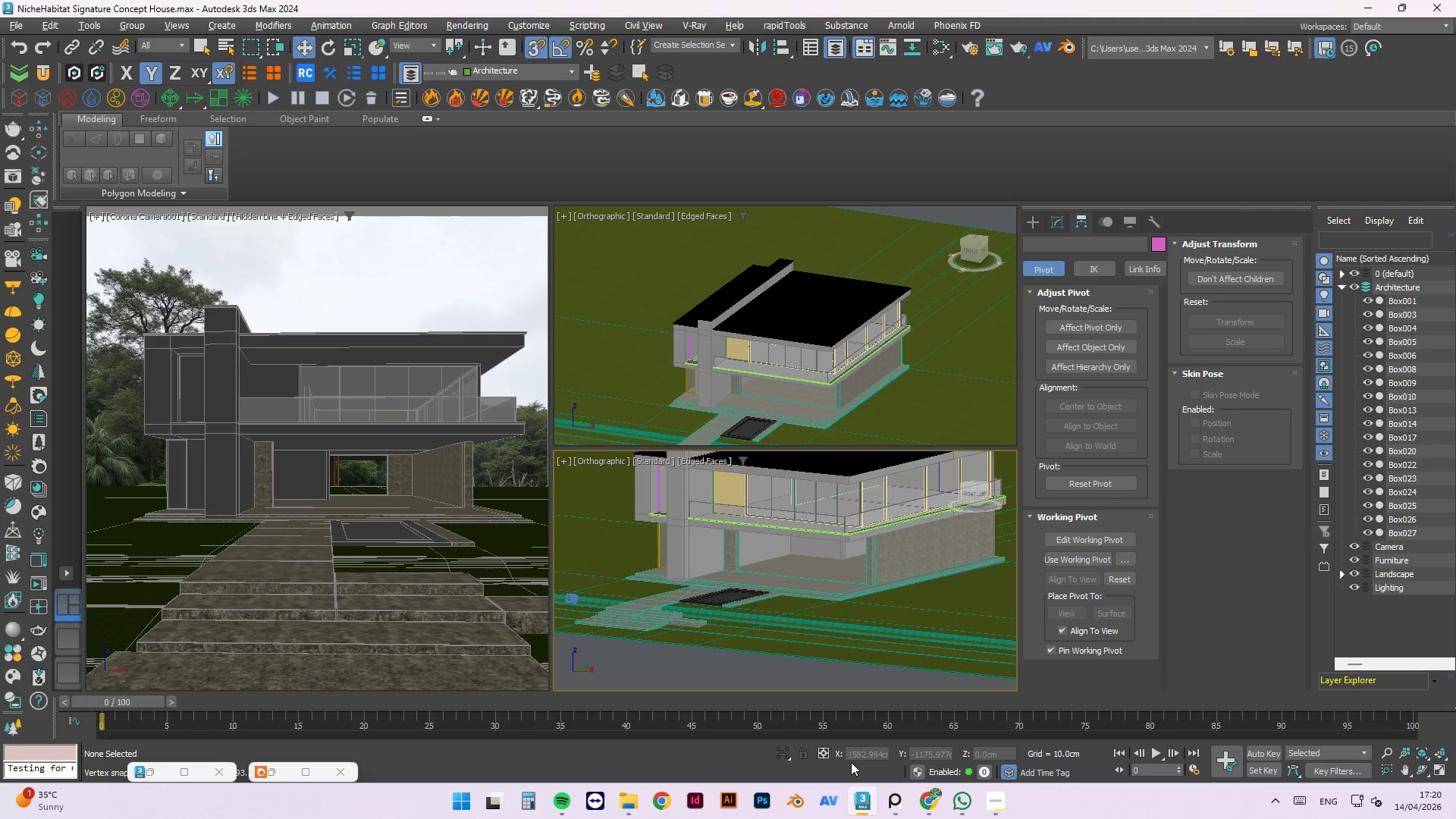 
left_click([907, 800])
 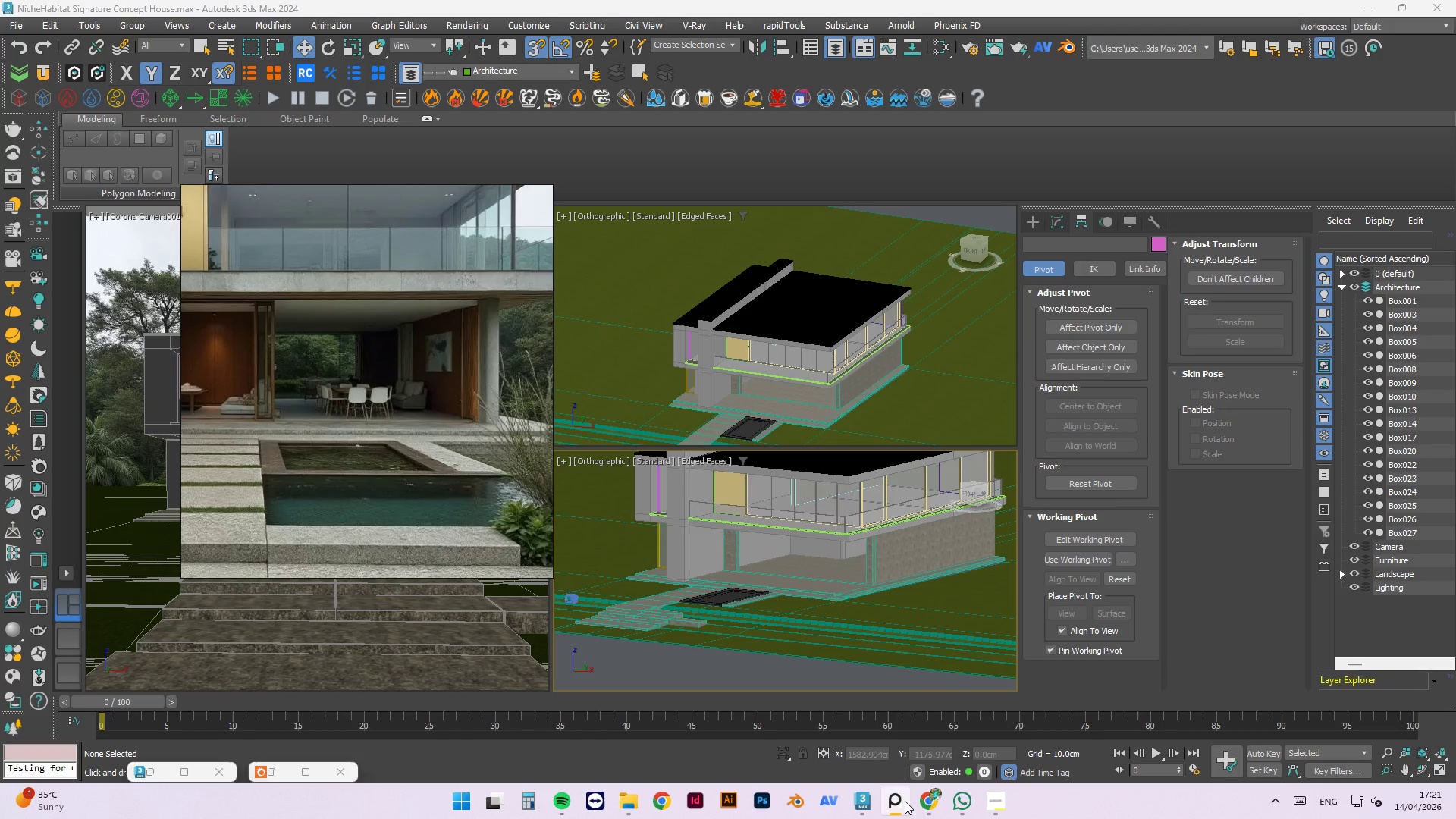 
left_click([498, 190])
 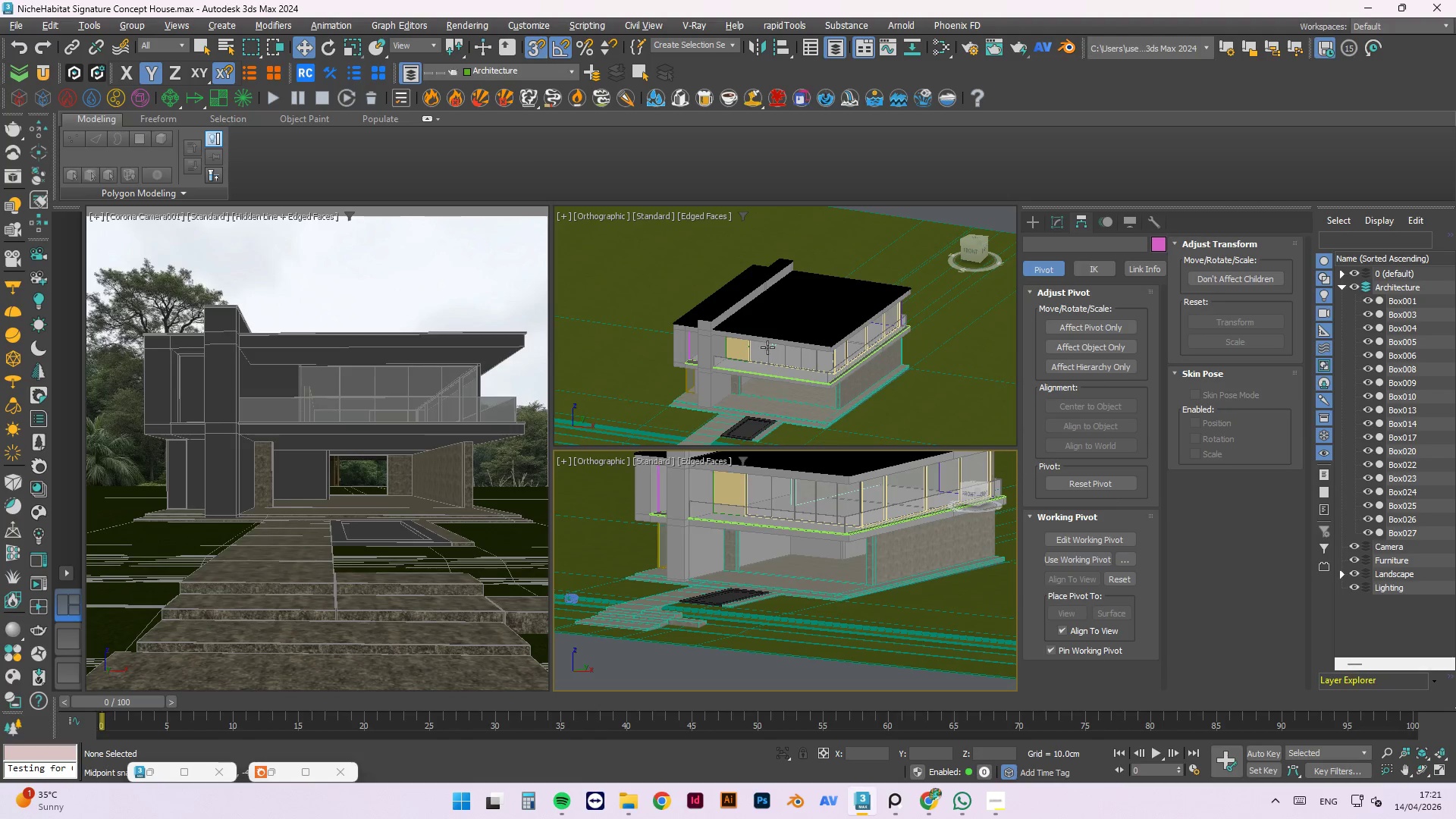 
scroll: coordinate [724, 422], scroll_direction: up, amount: 4.0
 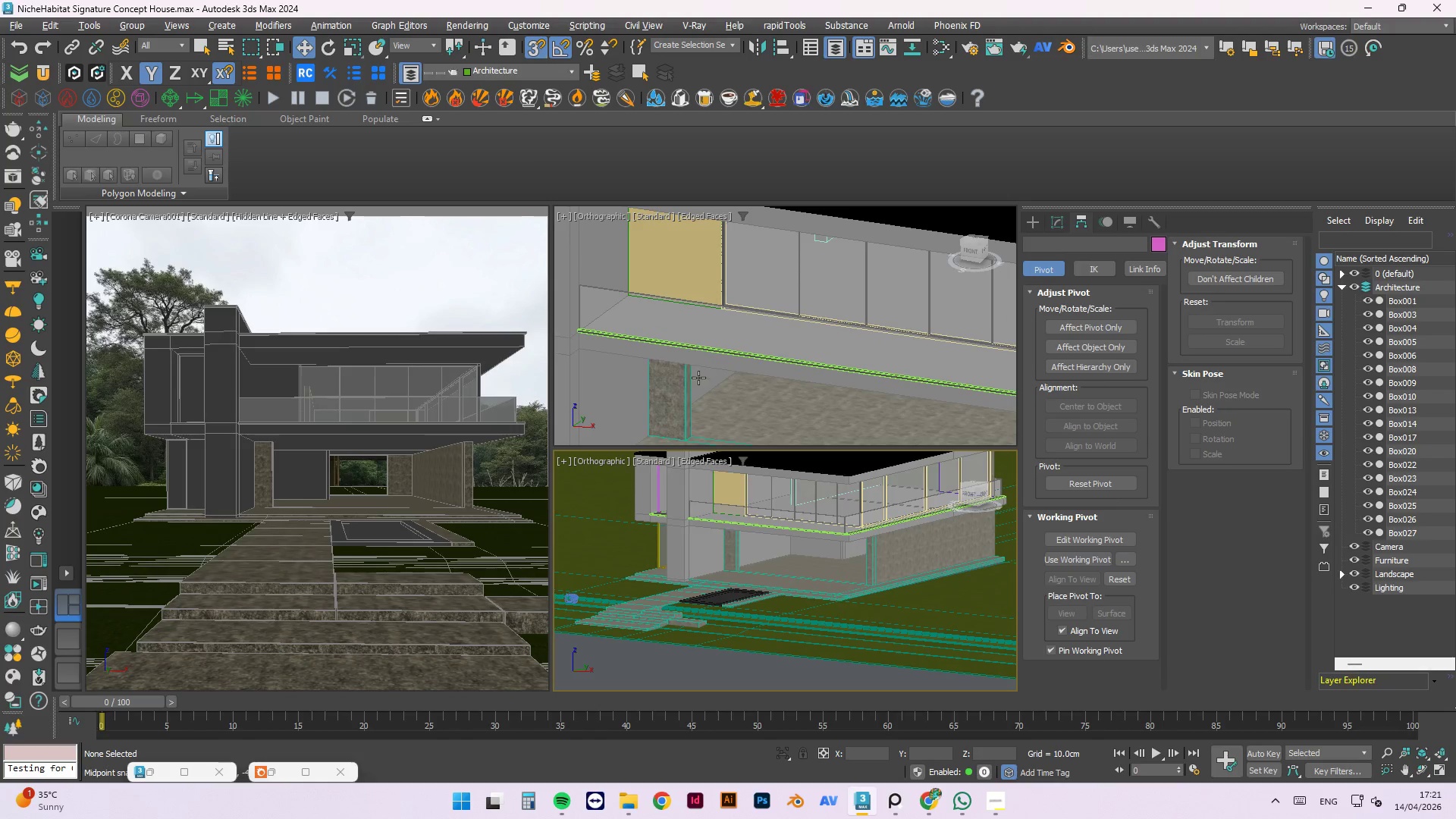 
scroll: coordinate [646, 294], scroll_direction: down, amount: 2.0
 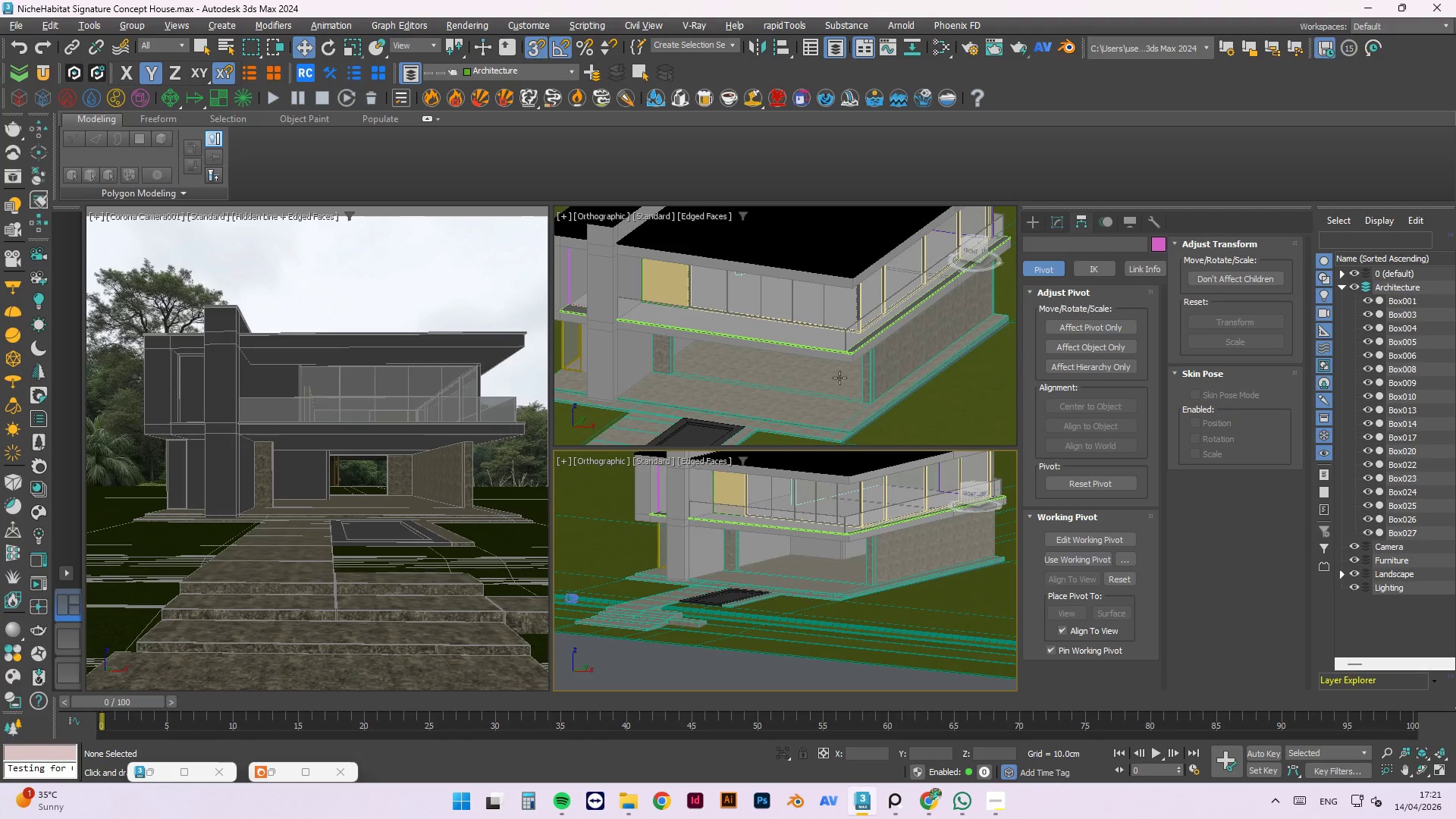 
scroll: coordinate [873, 409], scroll_direction: up, amount: 2.0
 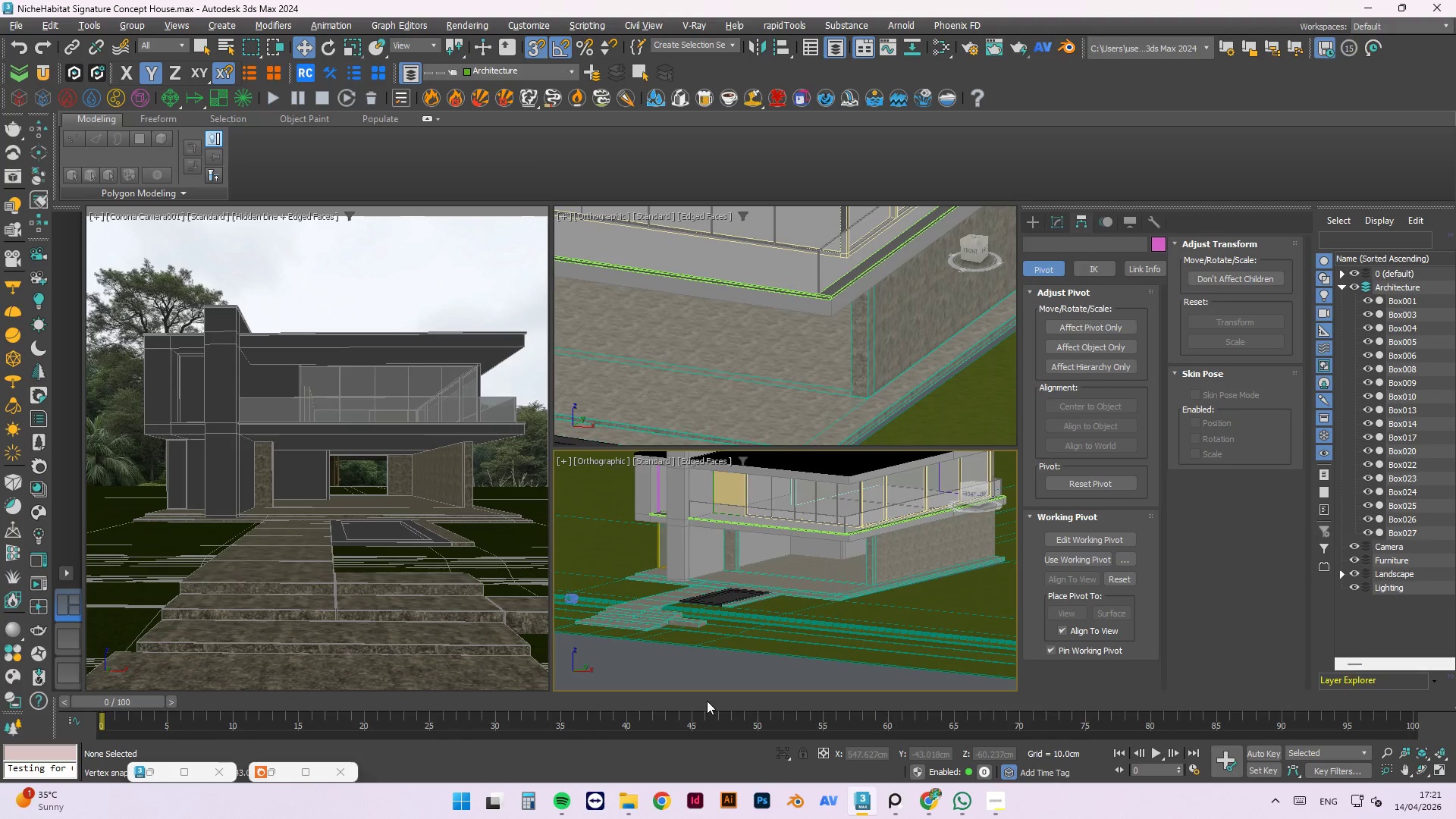 
left_click([893, 799])
 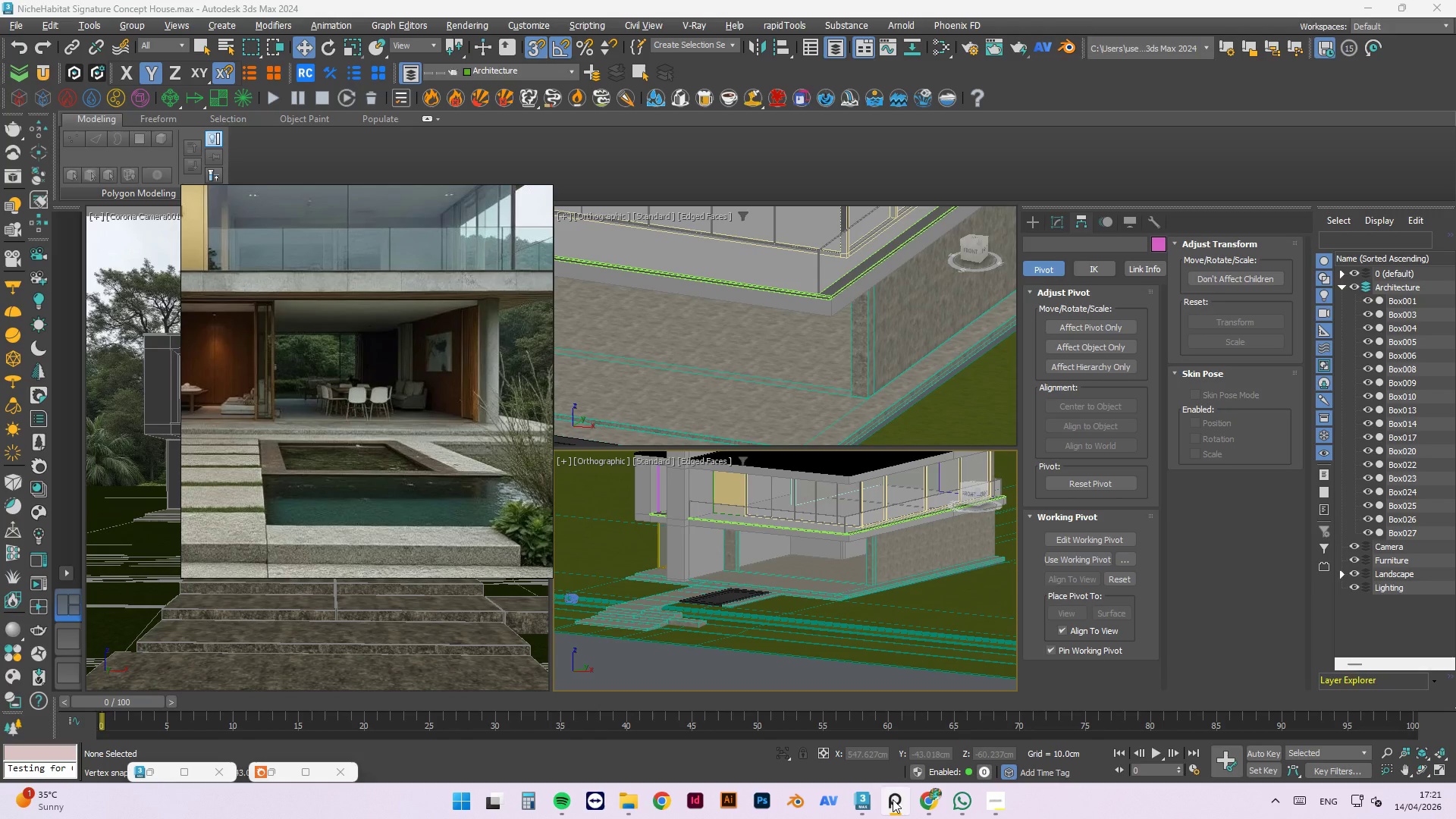 
left_click([893, 799])
 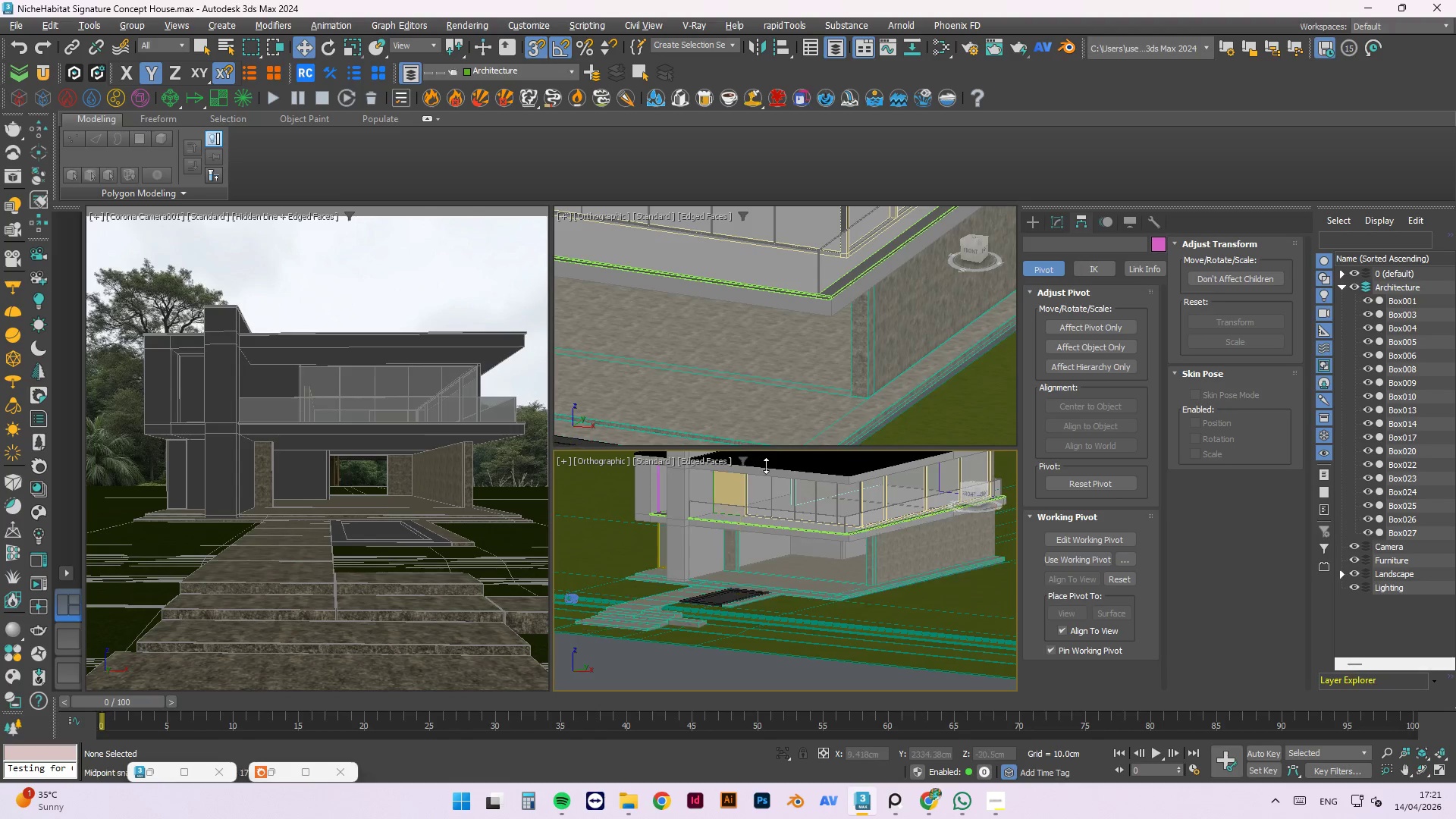 
scroll: coordinate [865, 403], scroll_direction: down, amount: 4.0
 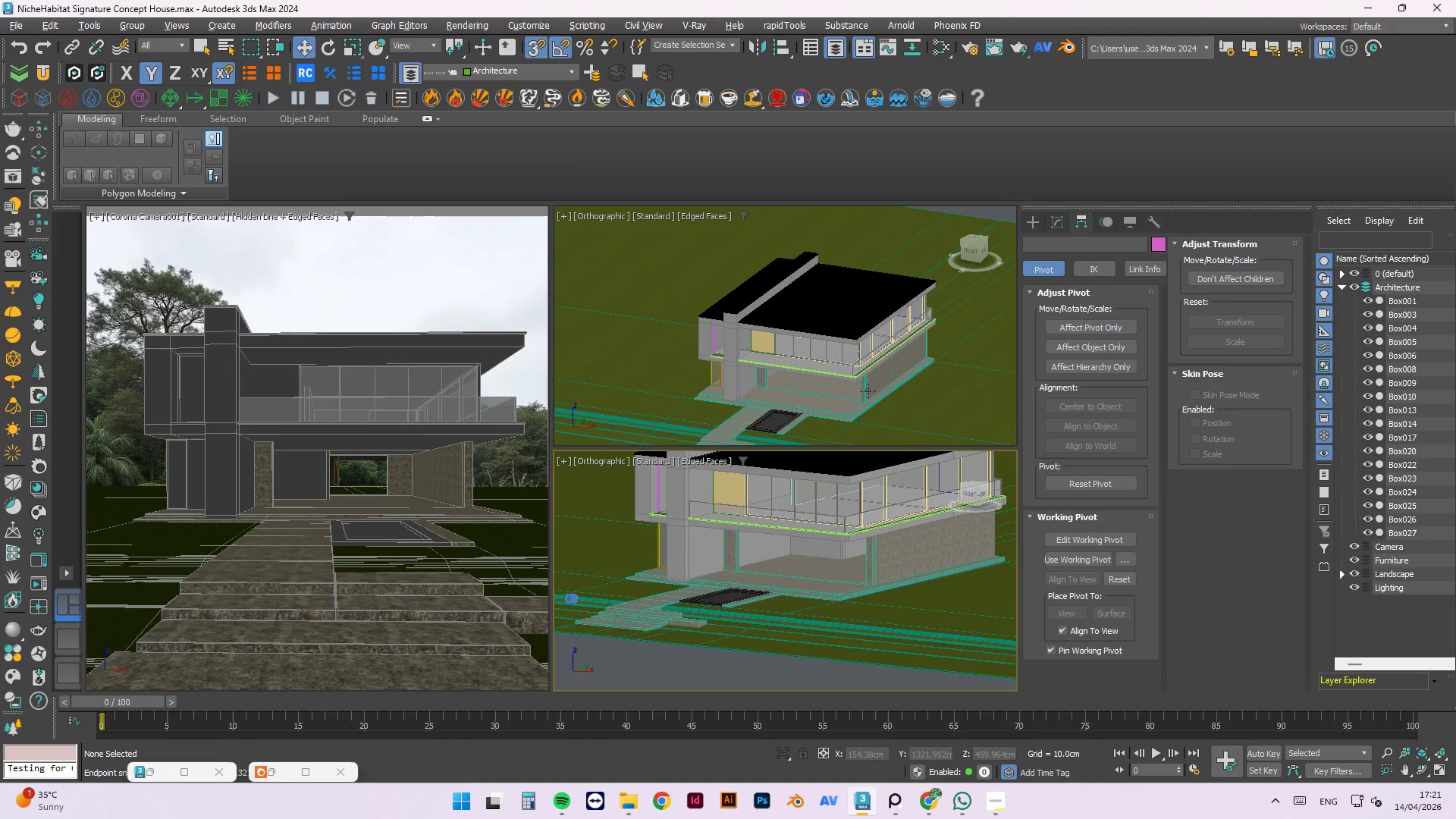 
left_click([777, 400])
 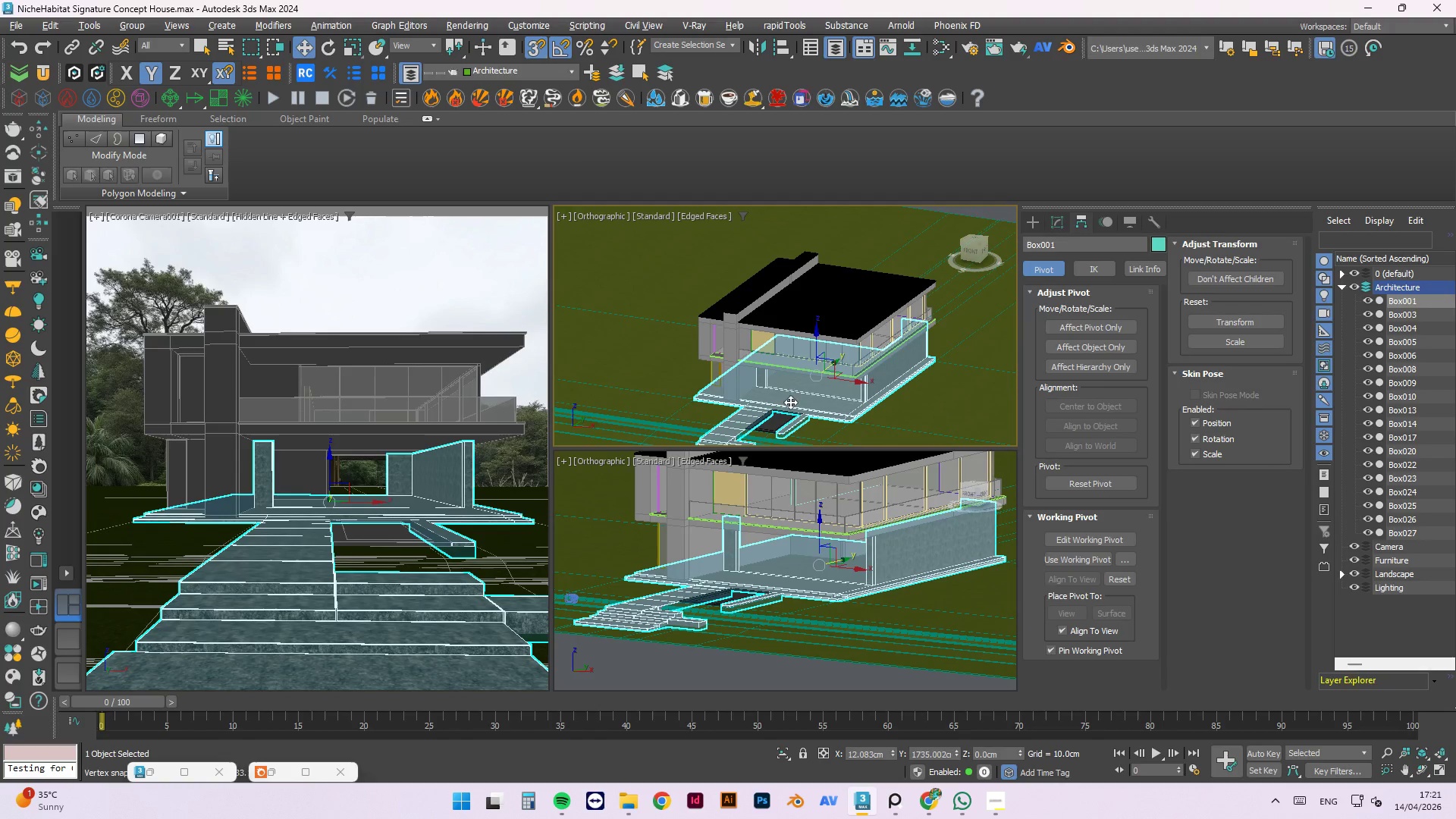 
scroll: coordinate [739, 391], scroll_direction: up, amount: 12.0
 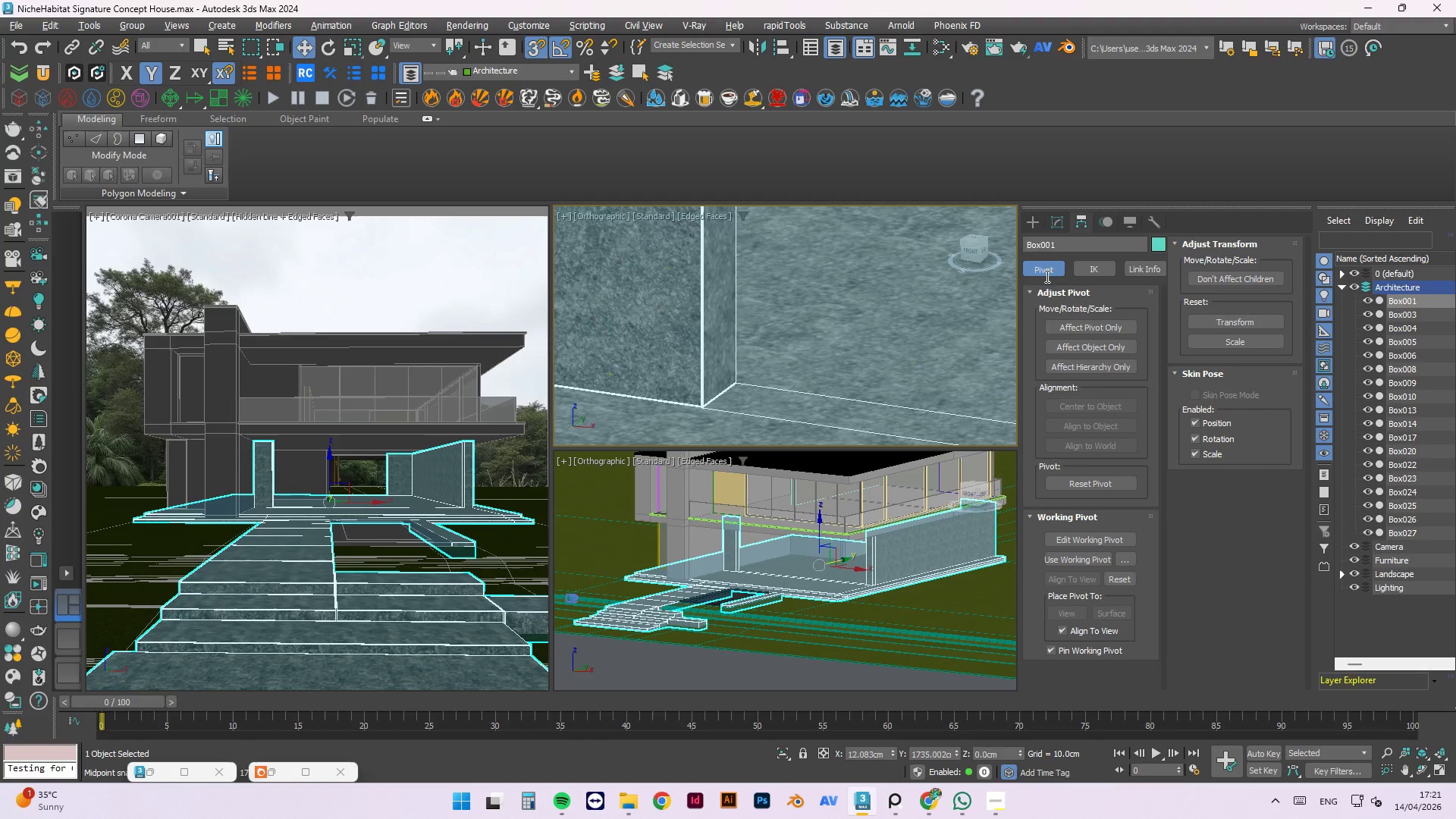 
left_click([1057, 220])
 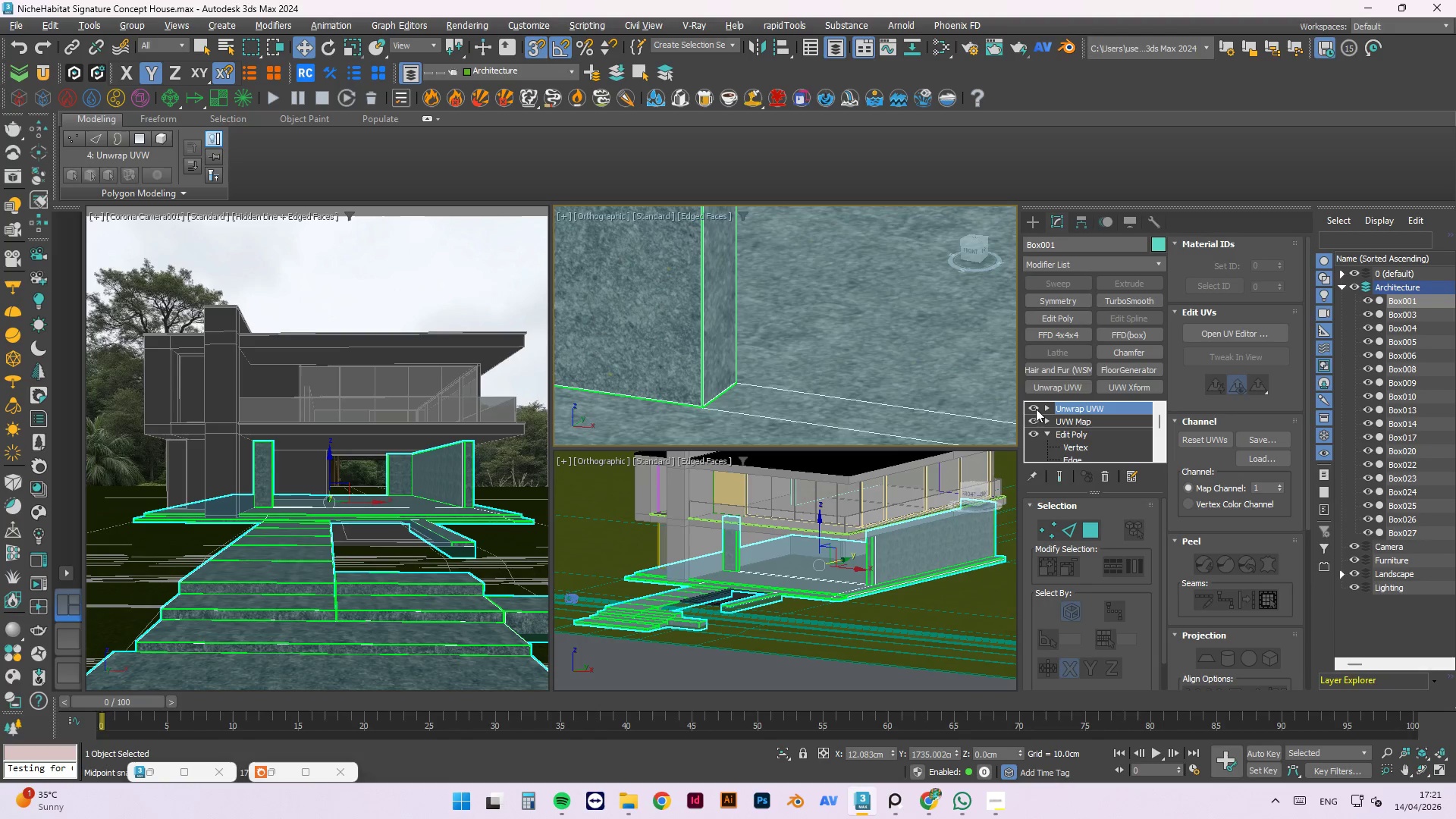 
scroll: coordinate [701, 352], scroll_direction: down, amount: 7.0
 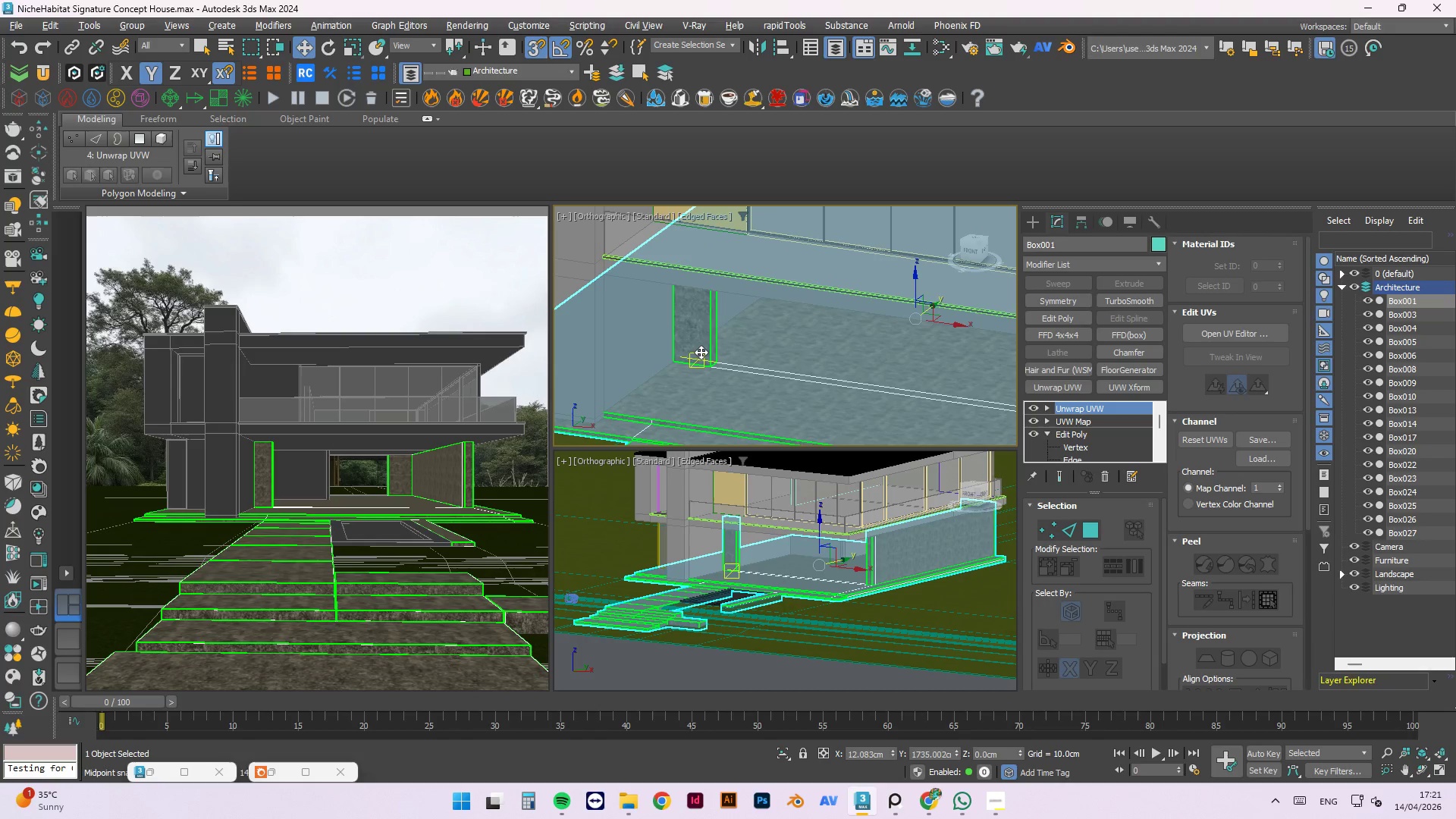 
scroll: coordinate [731, 369], scroll_direction: up, amount: 2.0
 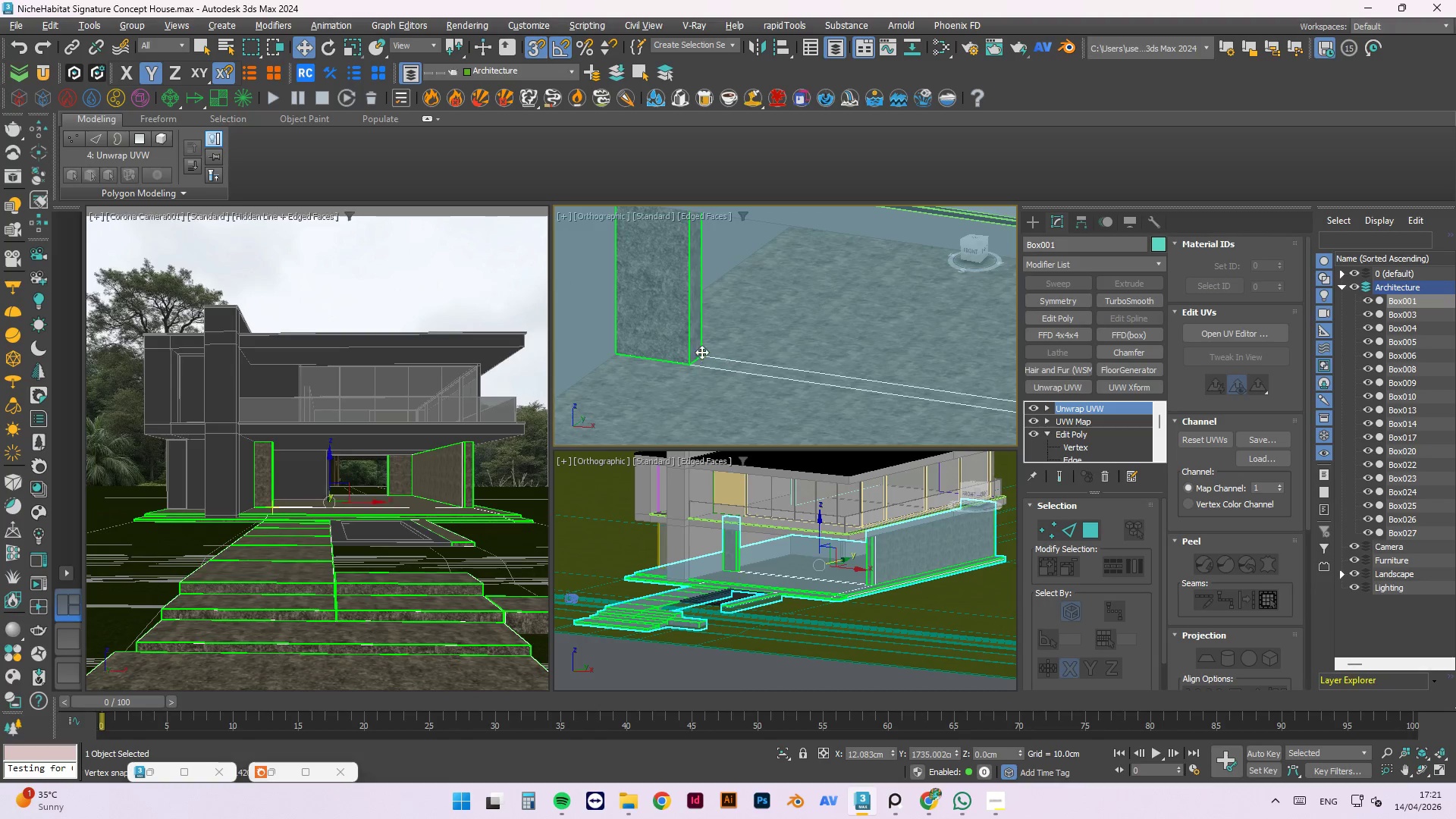 
scroll: coordinate [700, 336], scroll_direction: down, amount: 6.0
 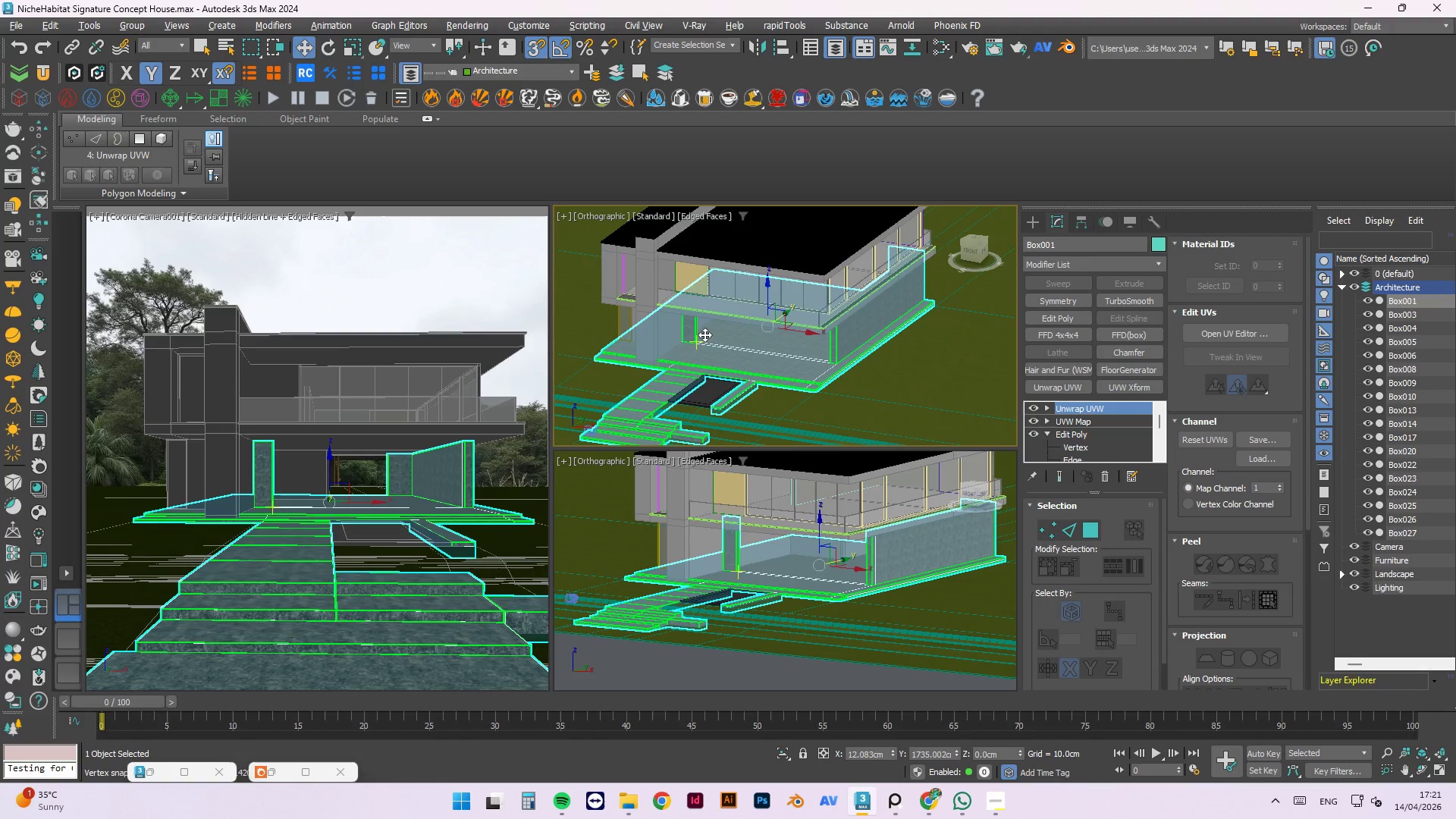 
key(Alt+Q)
 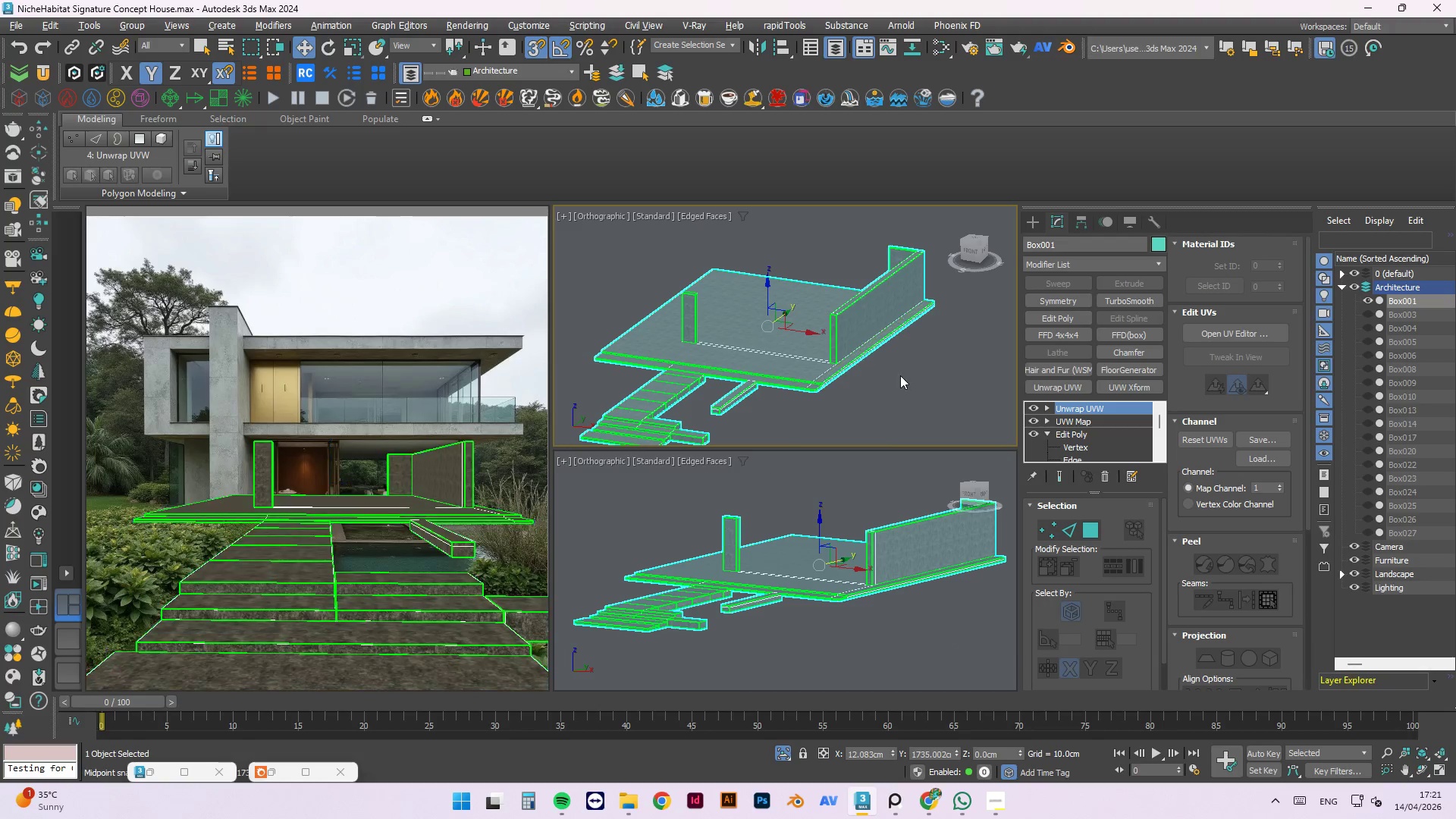 
left_click([922, 391])
 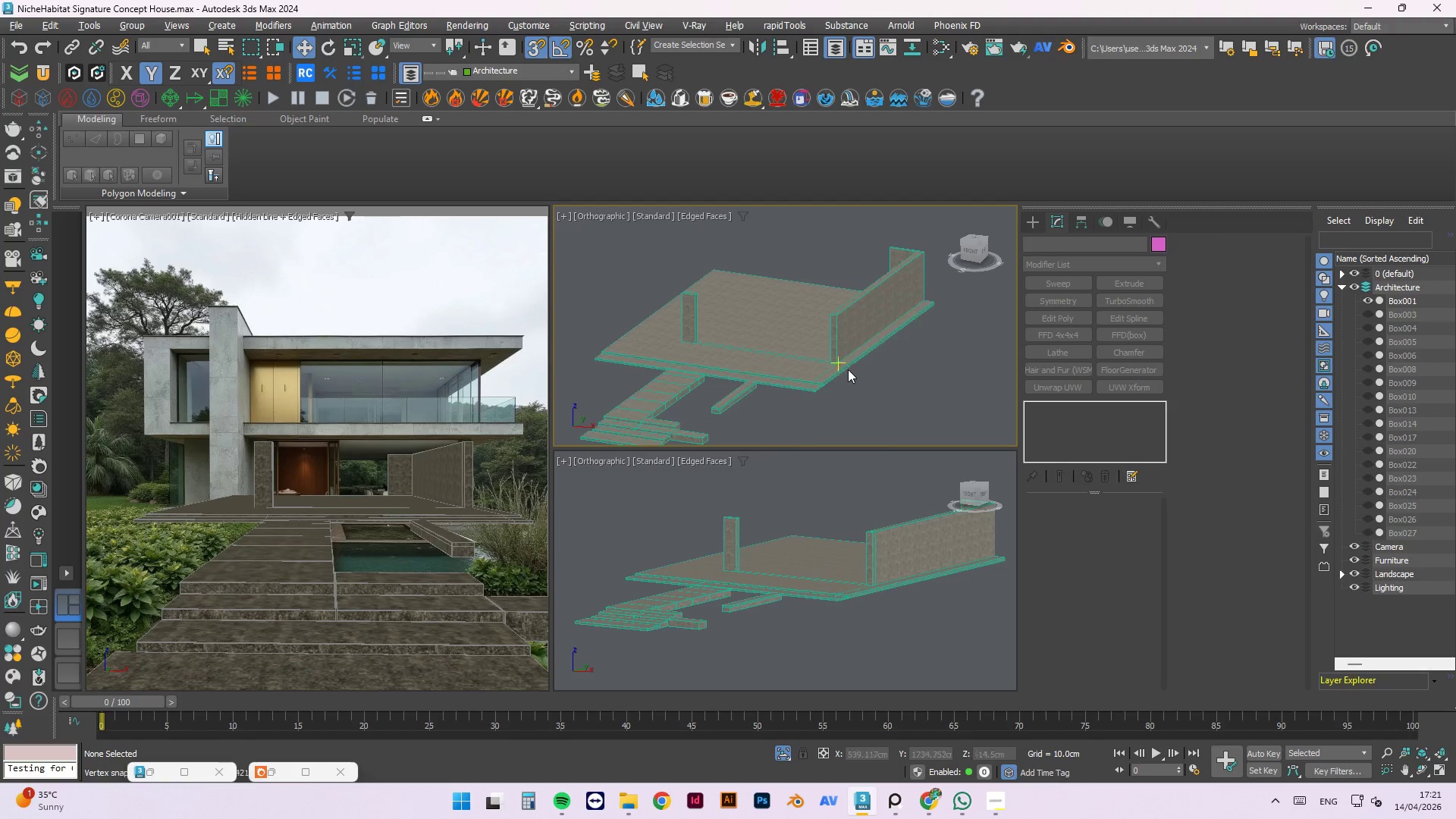 
left_click([763, 359])
 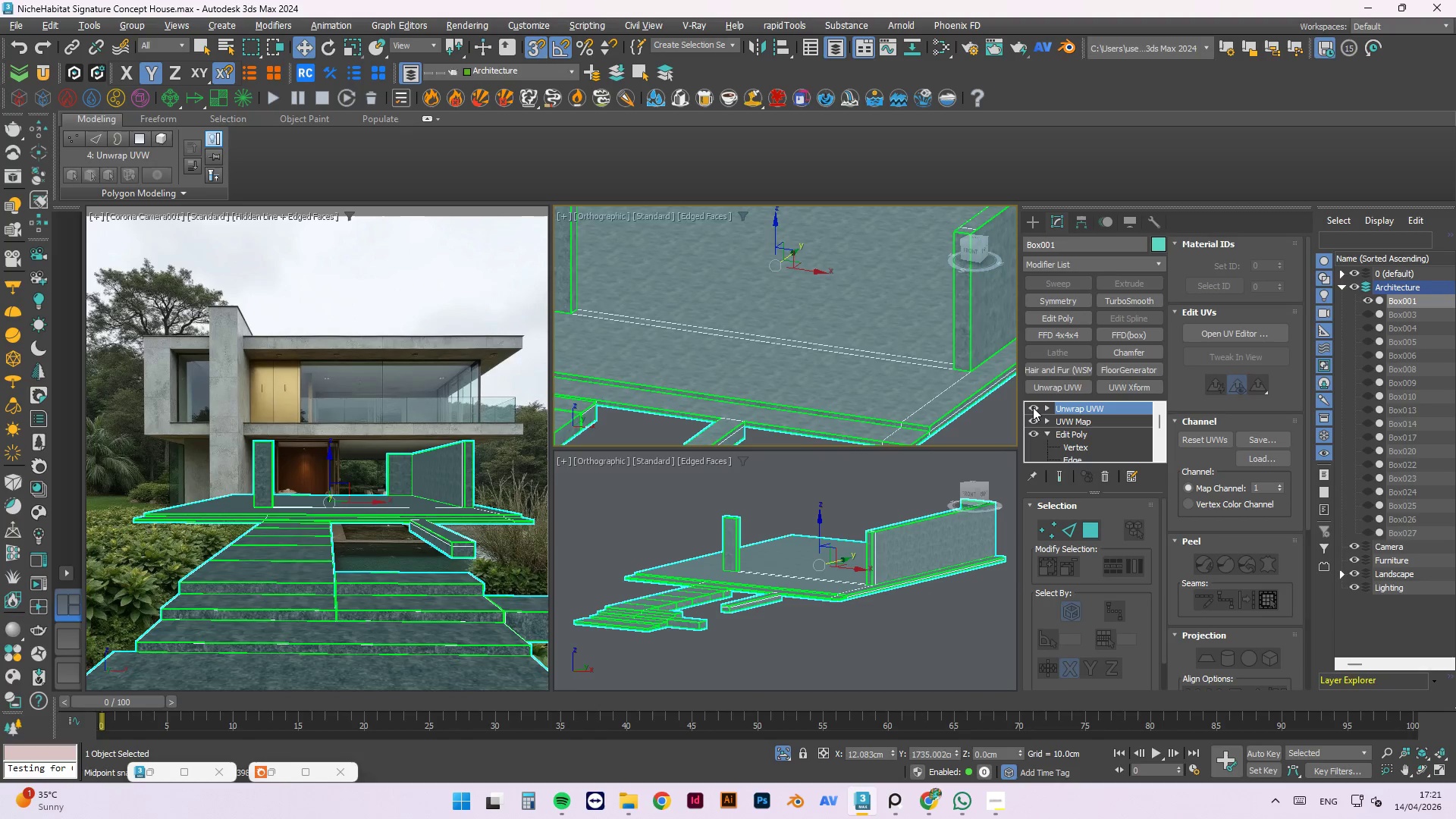 
scroll: coordinate [763, 359], scroll_direction: up, amount: 3.0
 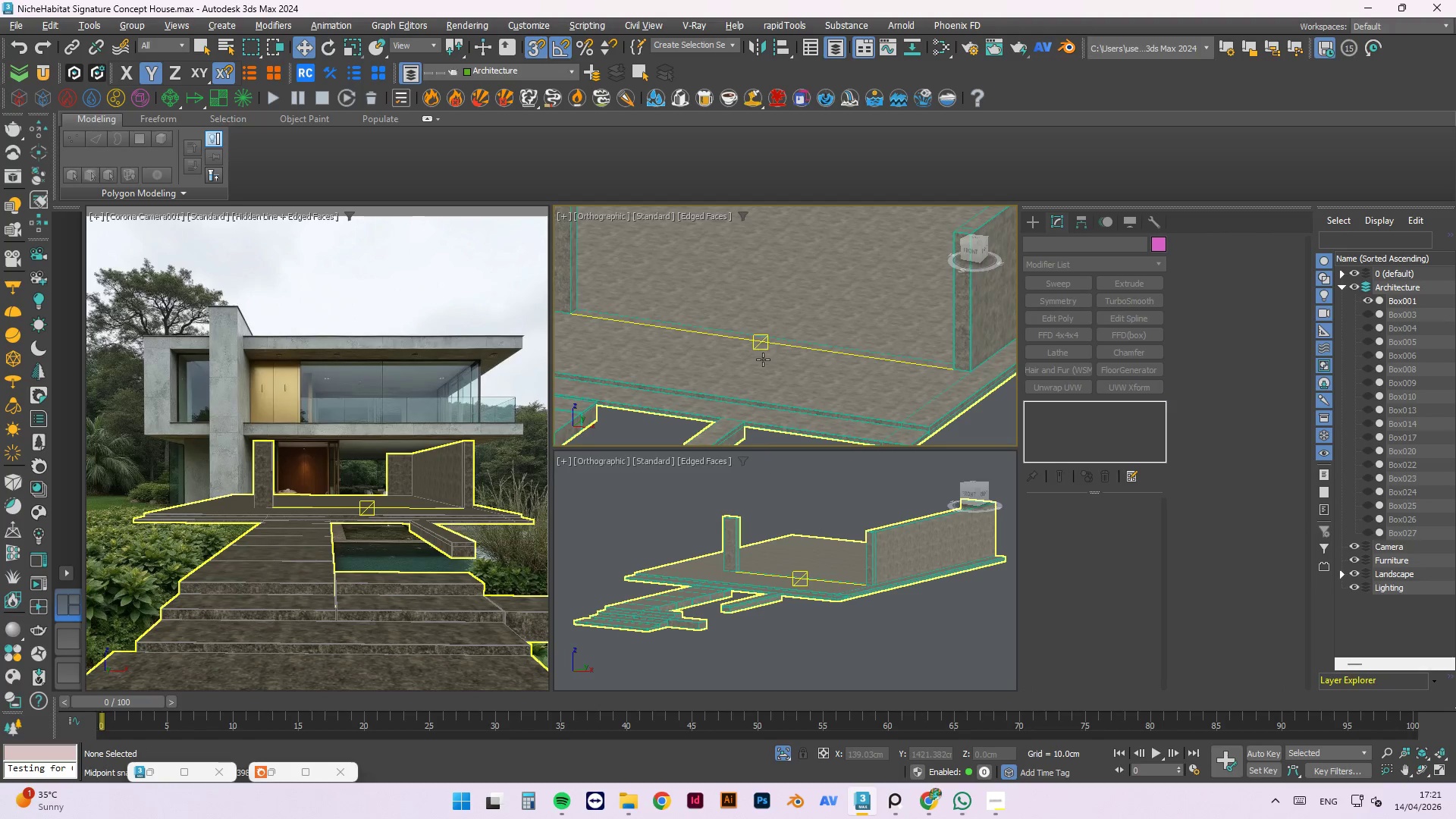 
double_click([1036, 416])
 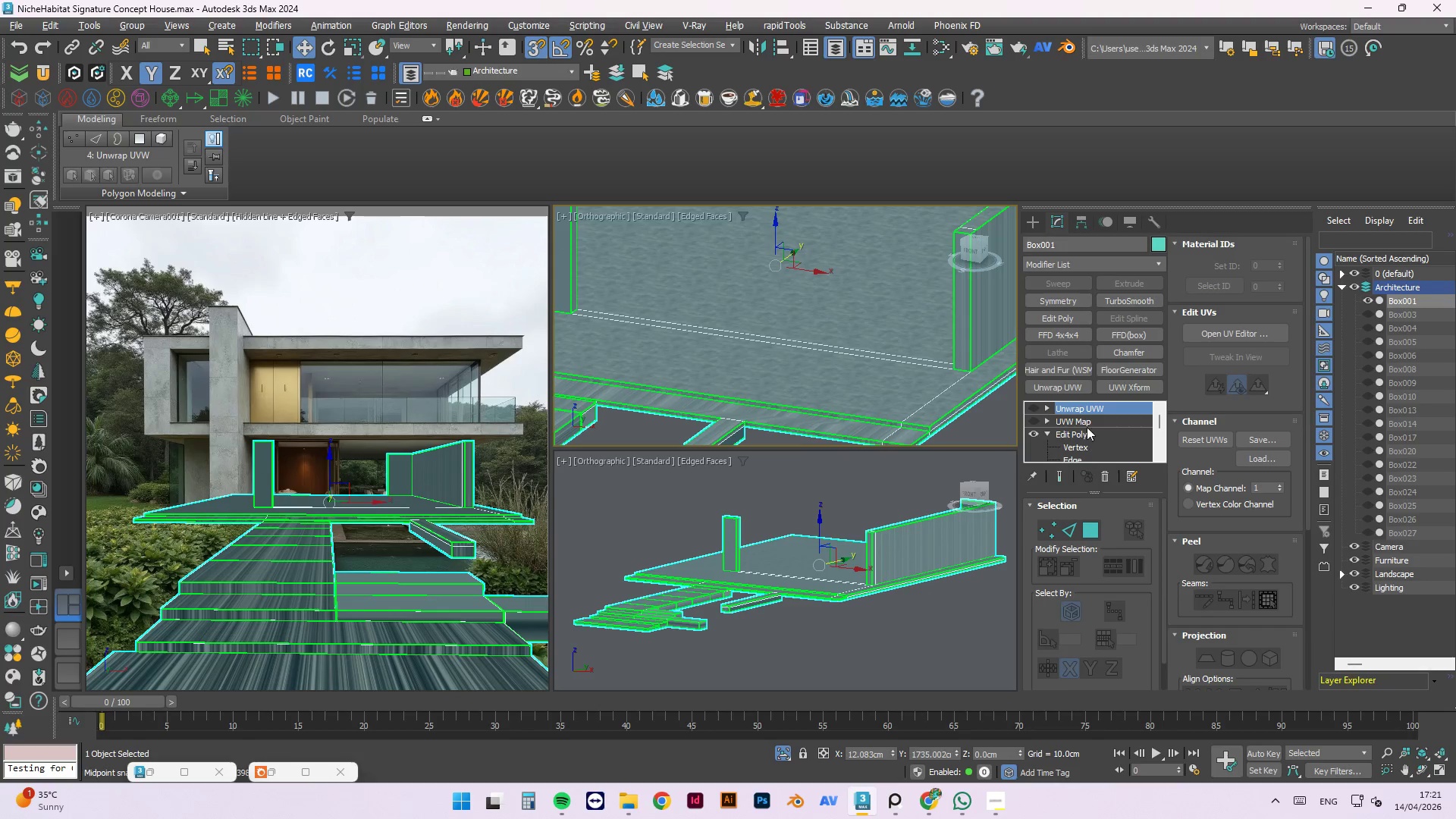 
scroll: coordinate [1090, 415], scroll_direction: down, amount: 2.0
 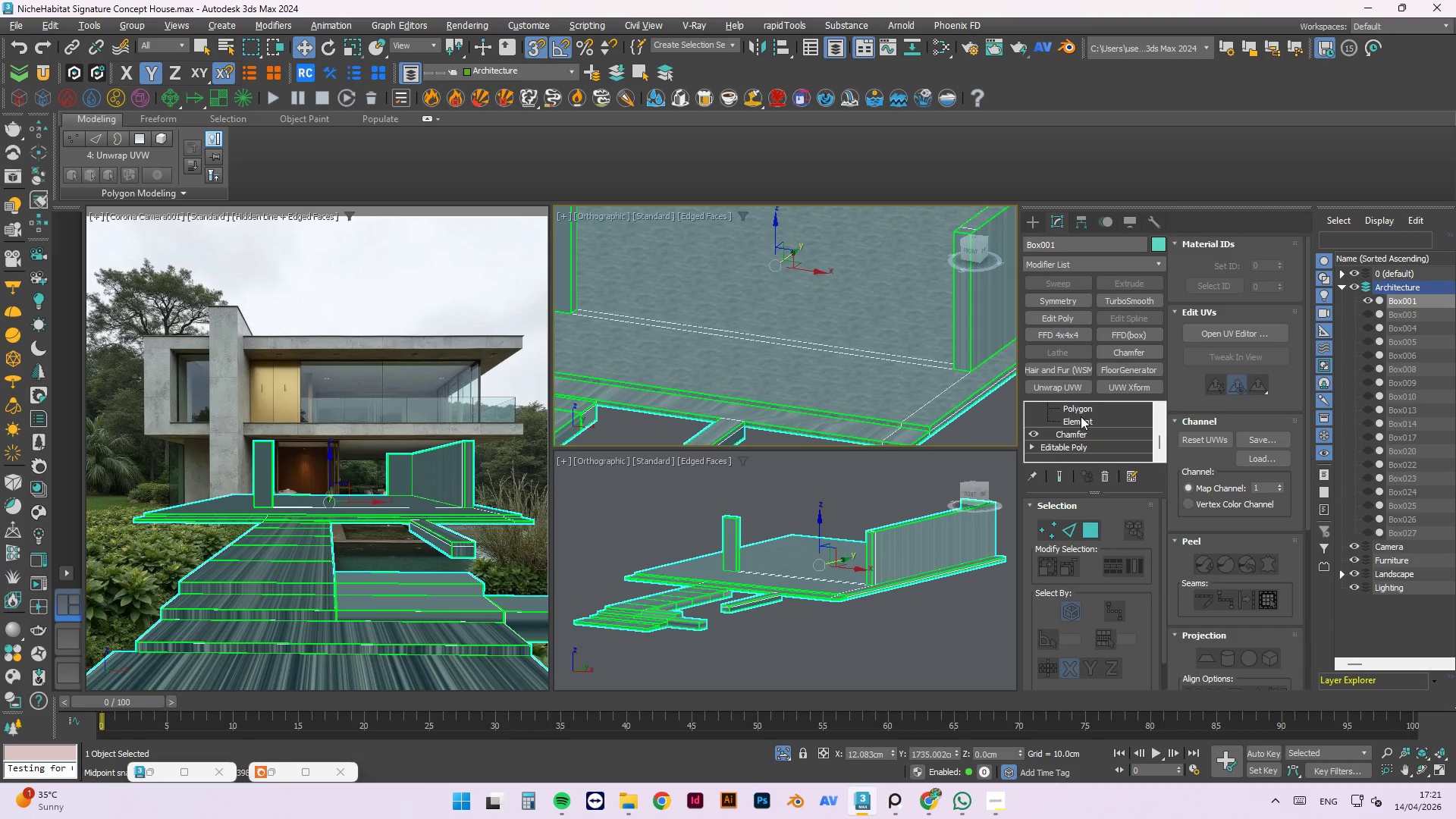 
scroll: coordinate [1084, 424], scroll_direction: up, amount: 1.0
 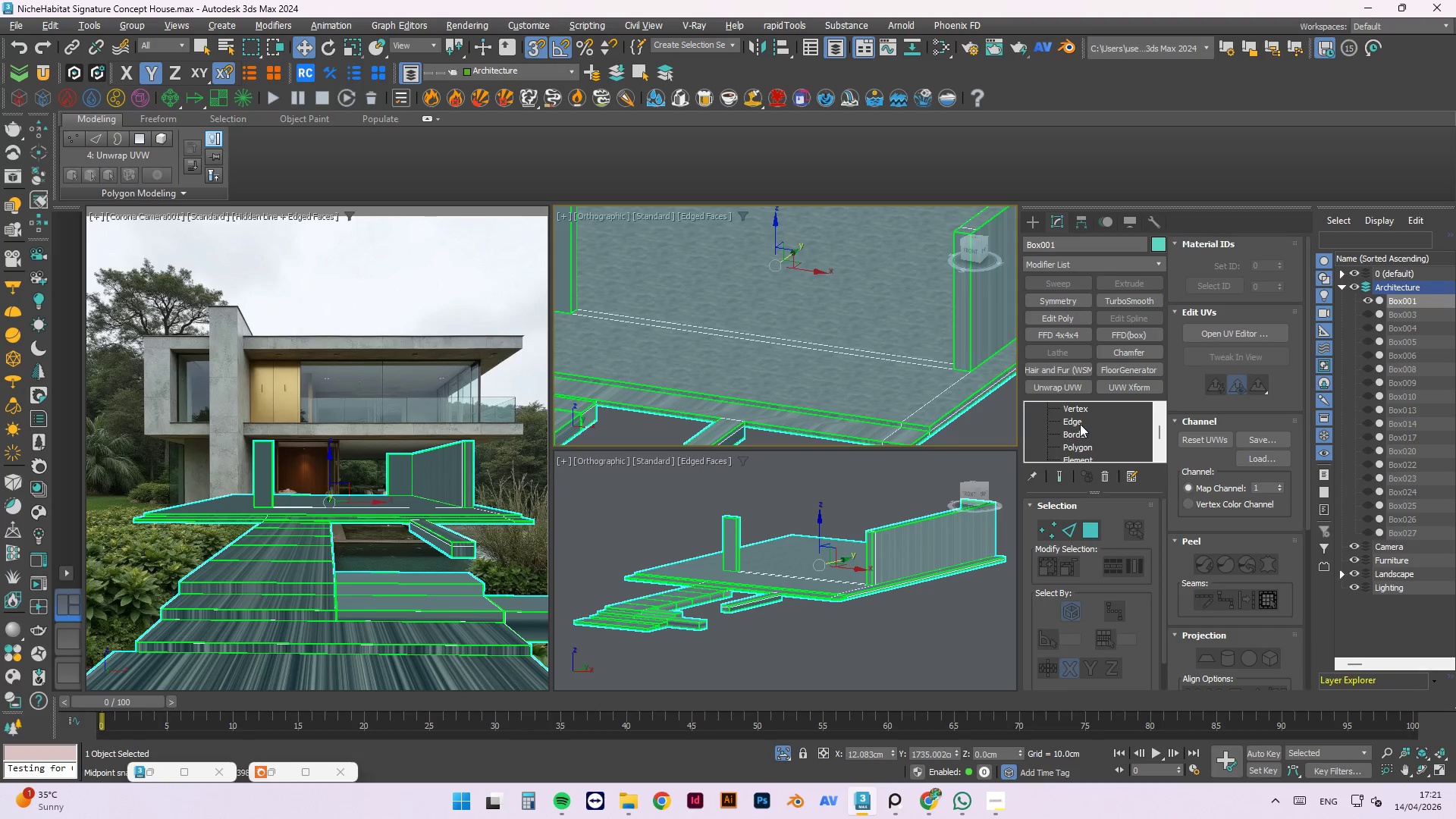 
scroll: coordinate [1080, 424], scroll_direction: down, amount: 2.0
 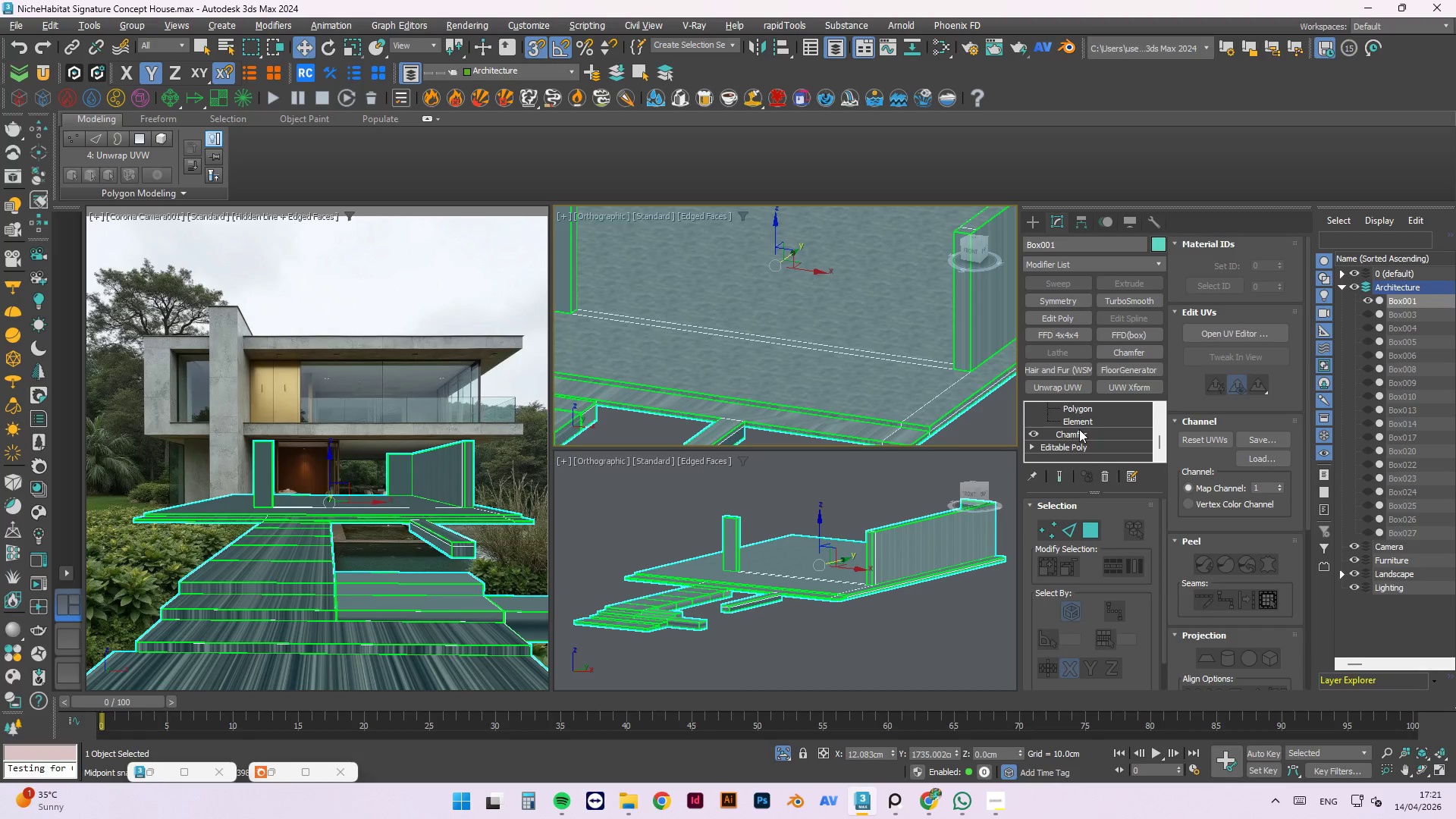 
scroll: coordinate [1078, 434], scroll_direction: up, amount: 3.0
 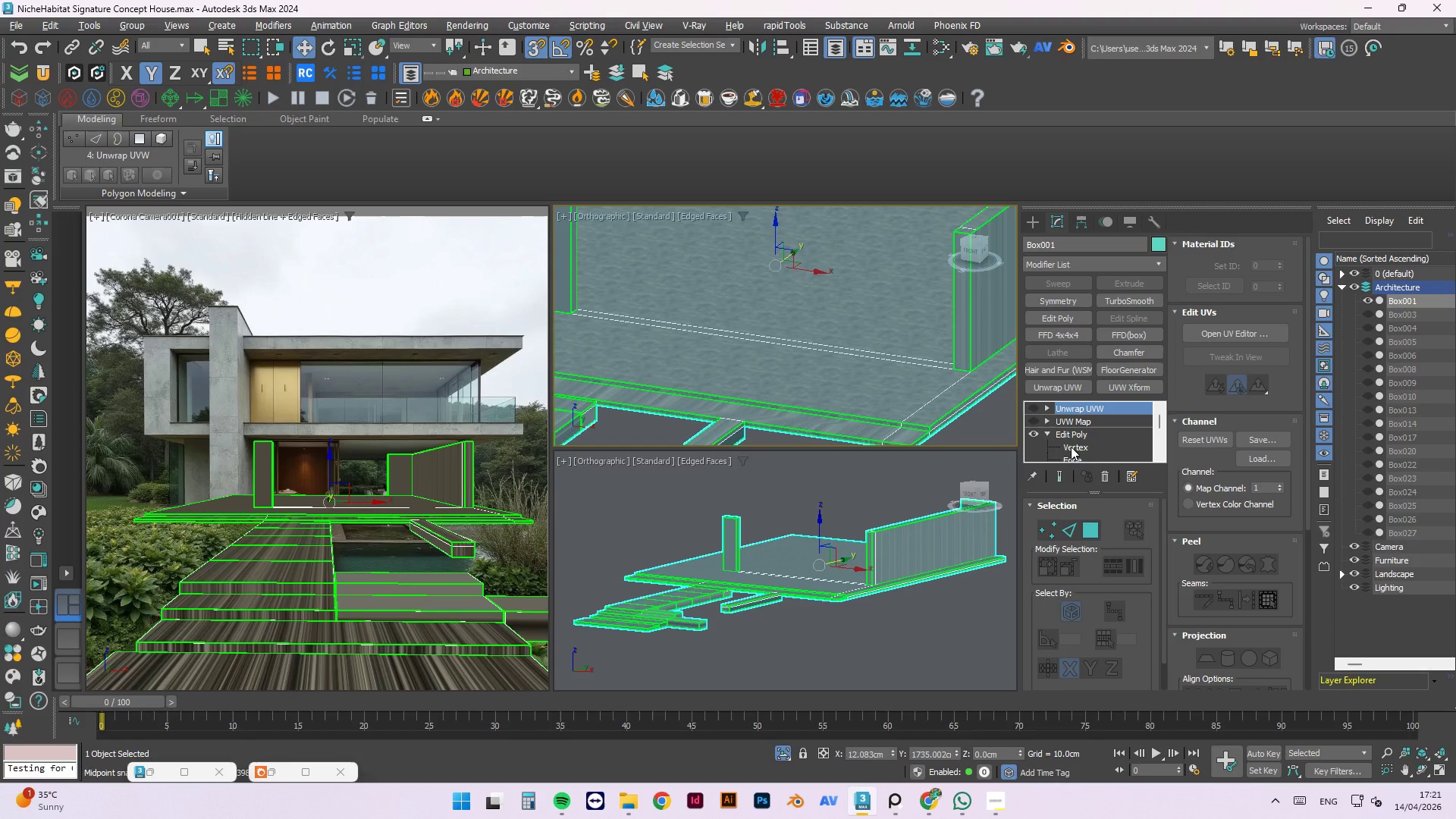 
scroll: coordinate [1072, 429], scroll_direction: down, amount: 1.0
 